 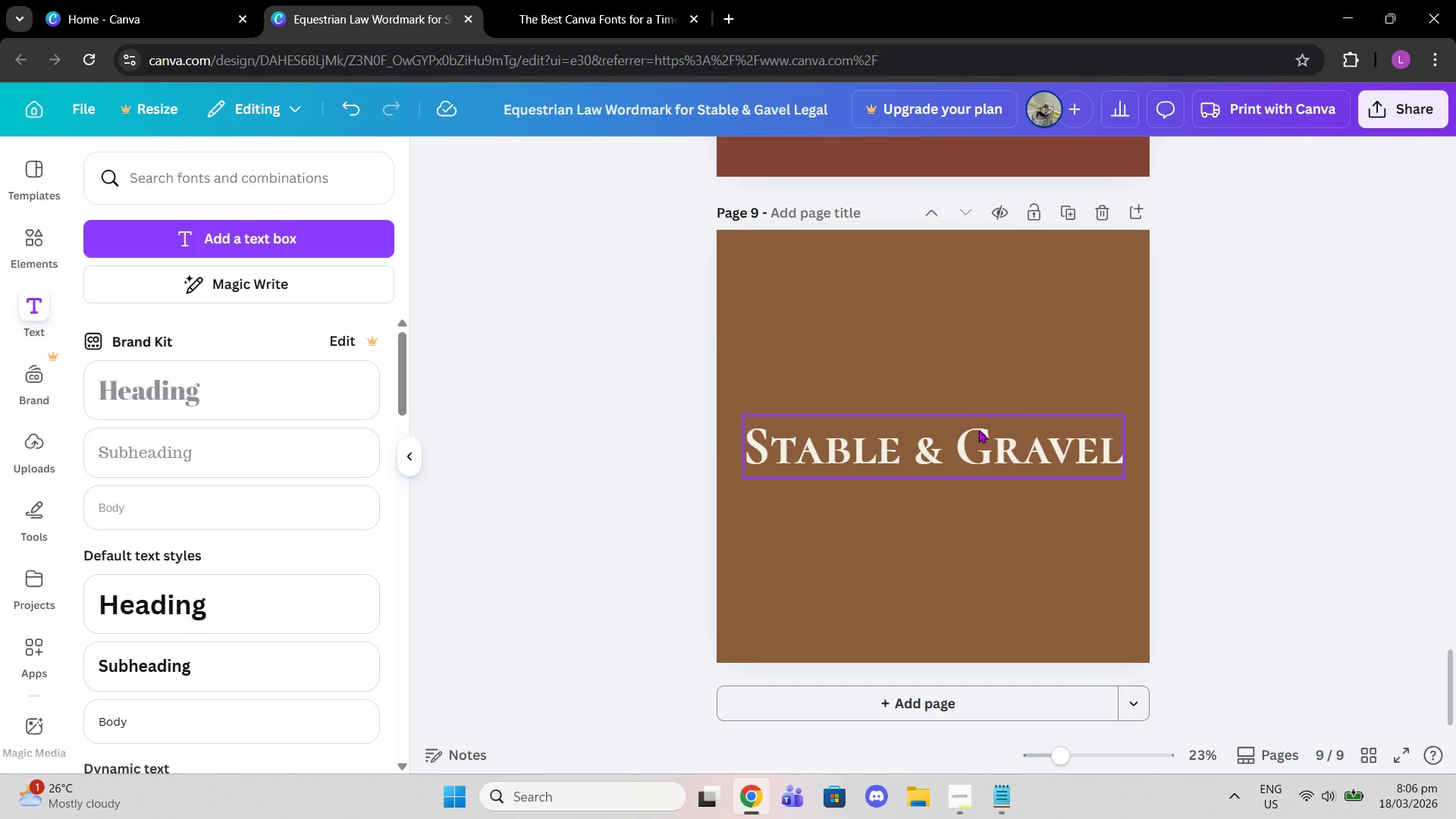 
scroll: coordinate [981, 431], scroll_direction: down, amount: 4.0
 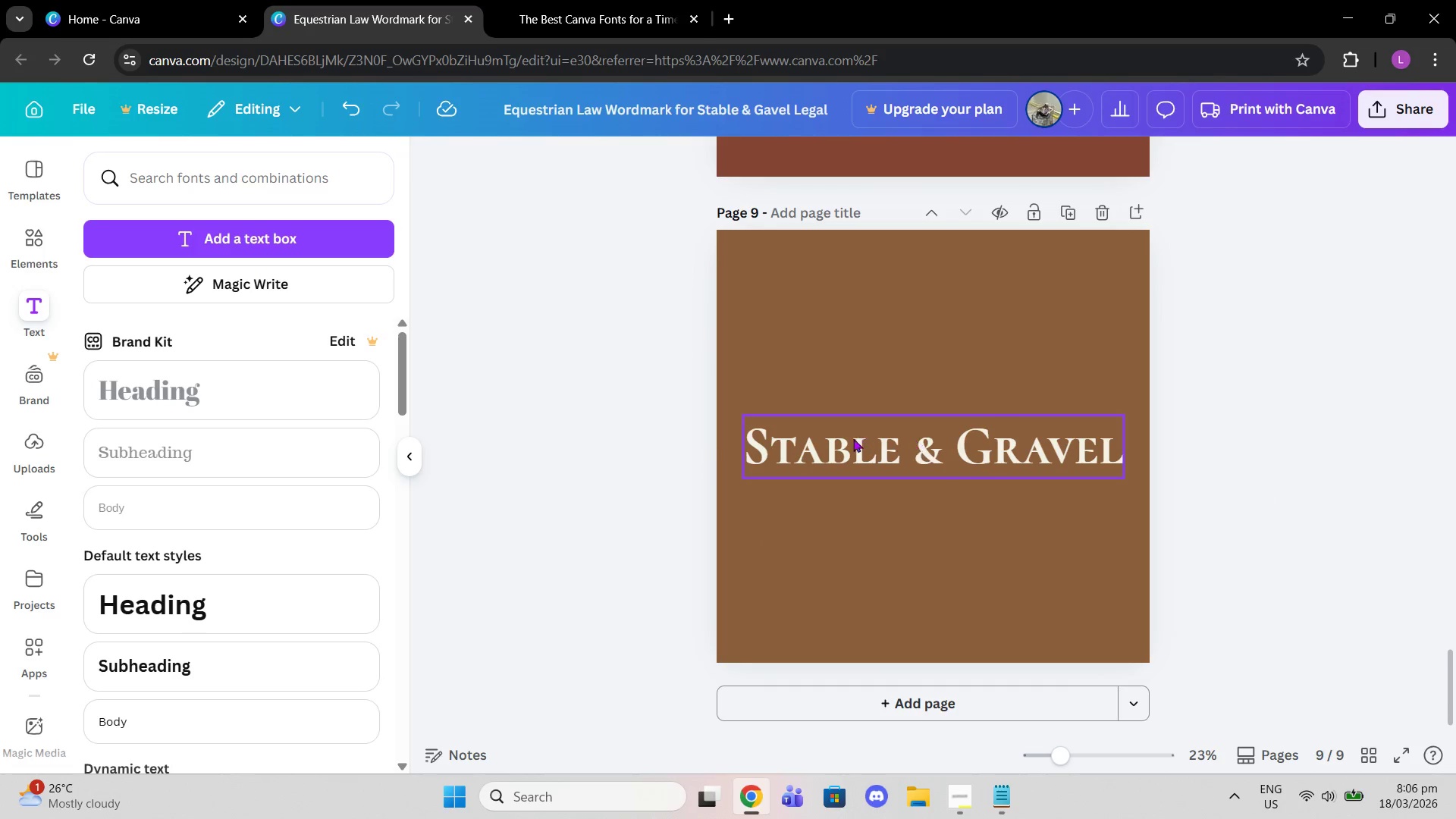 
scroll: coordinate [849, 436], scroll_direction: up, amount: 1.0
 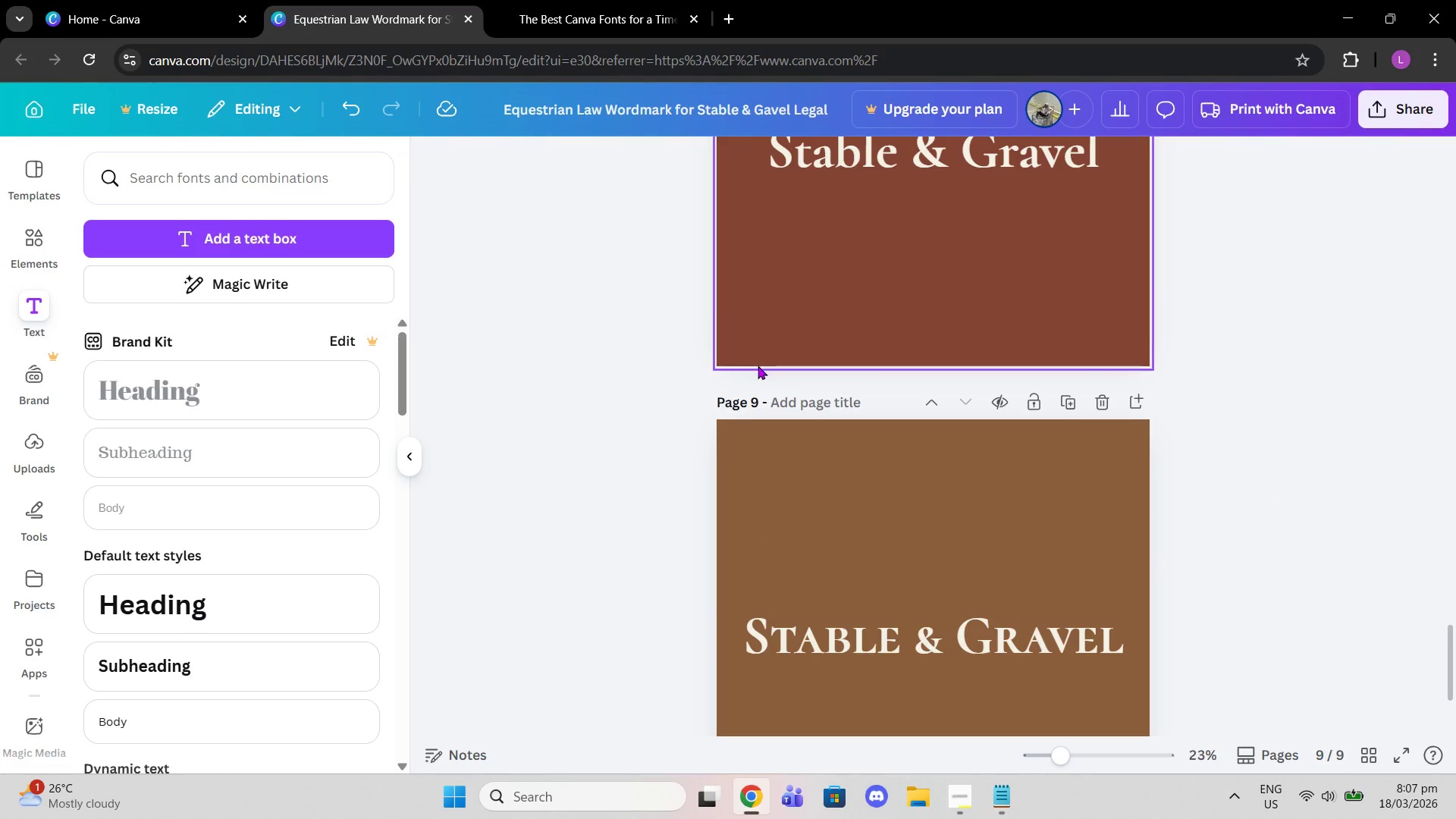 
wait(10.93)
 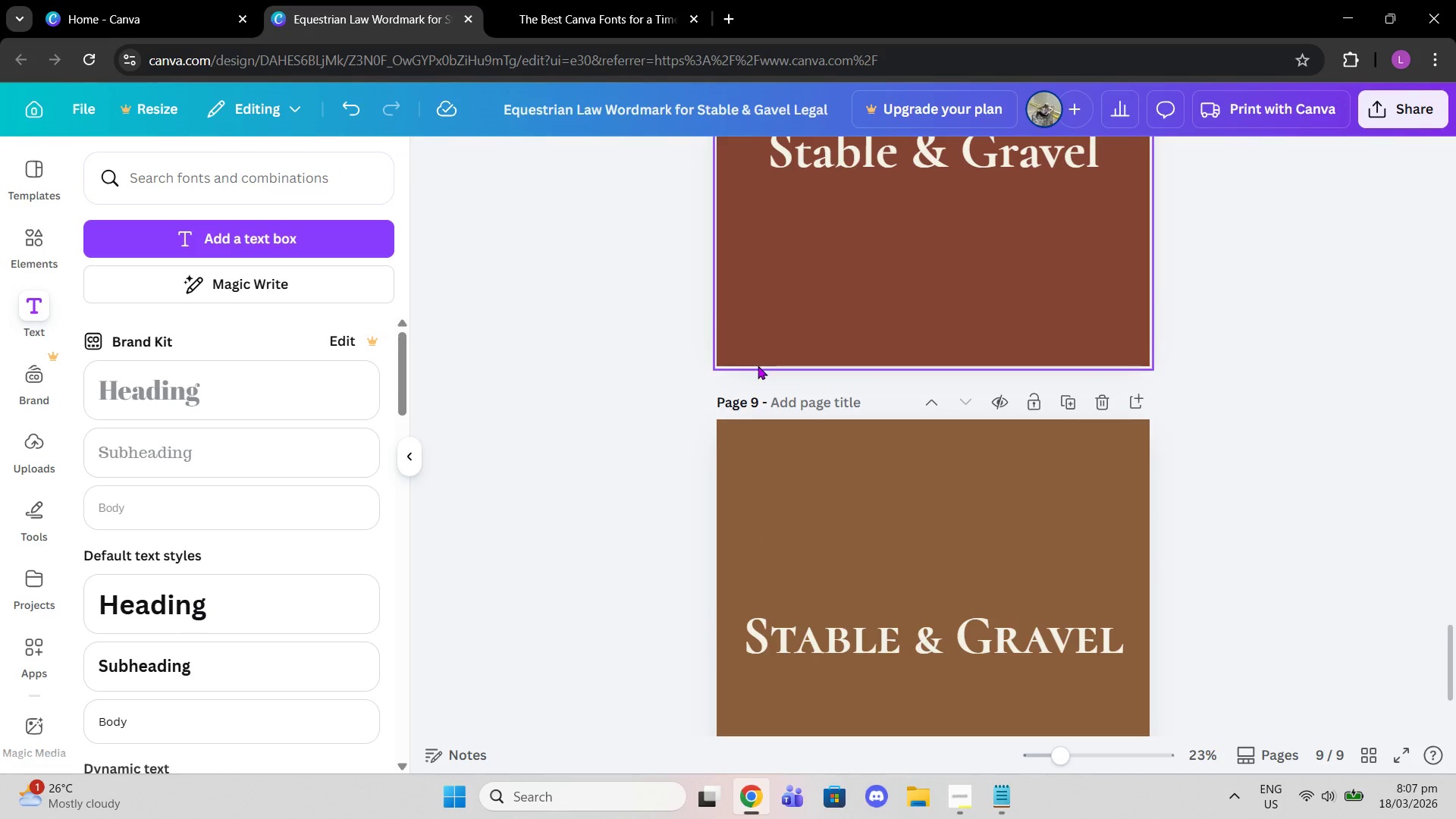 
key(Delete)
 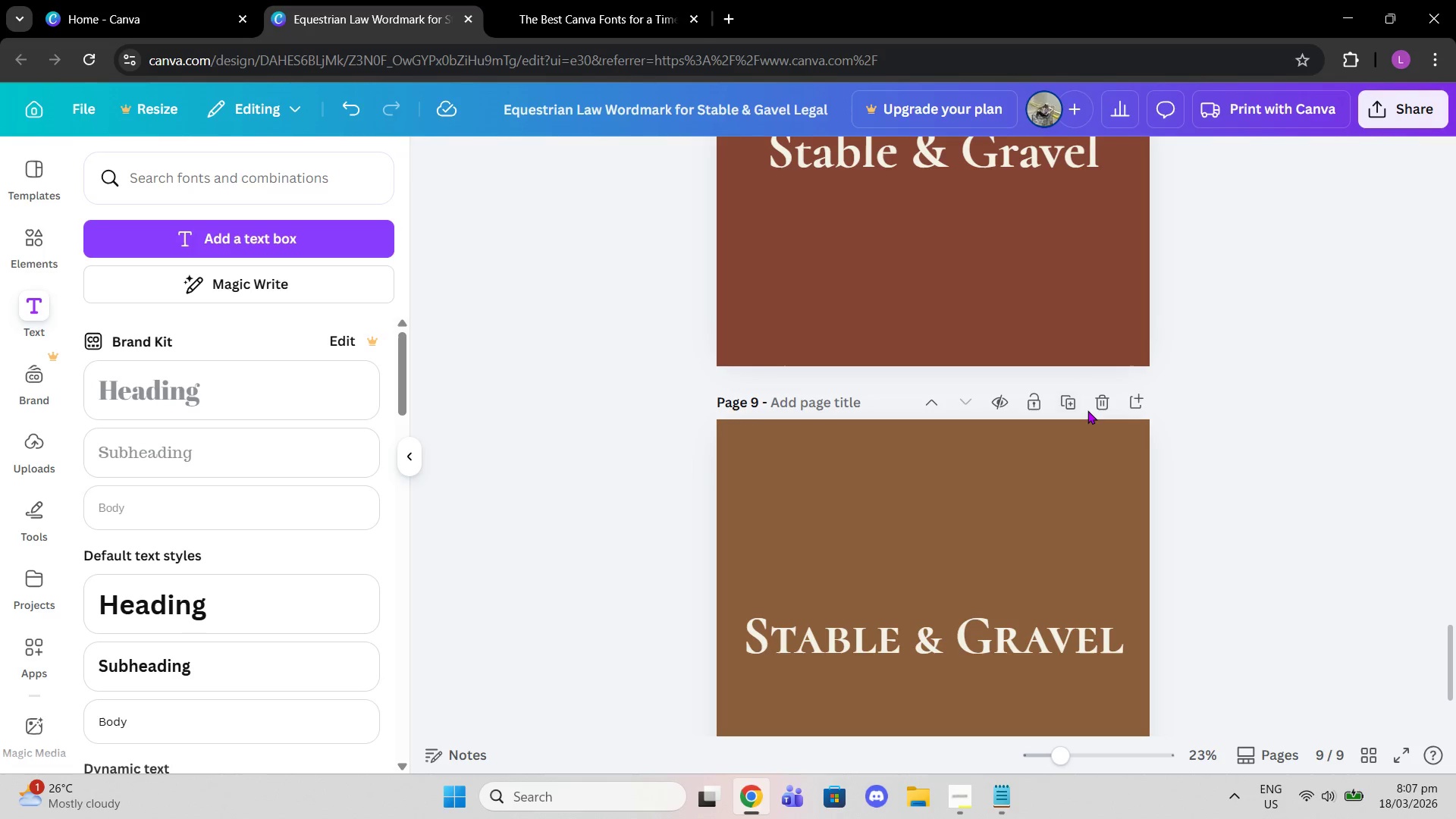 
scroll: coordinate [1109, 404], scroll_direction: down, amount: 4.0
 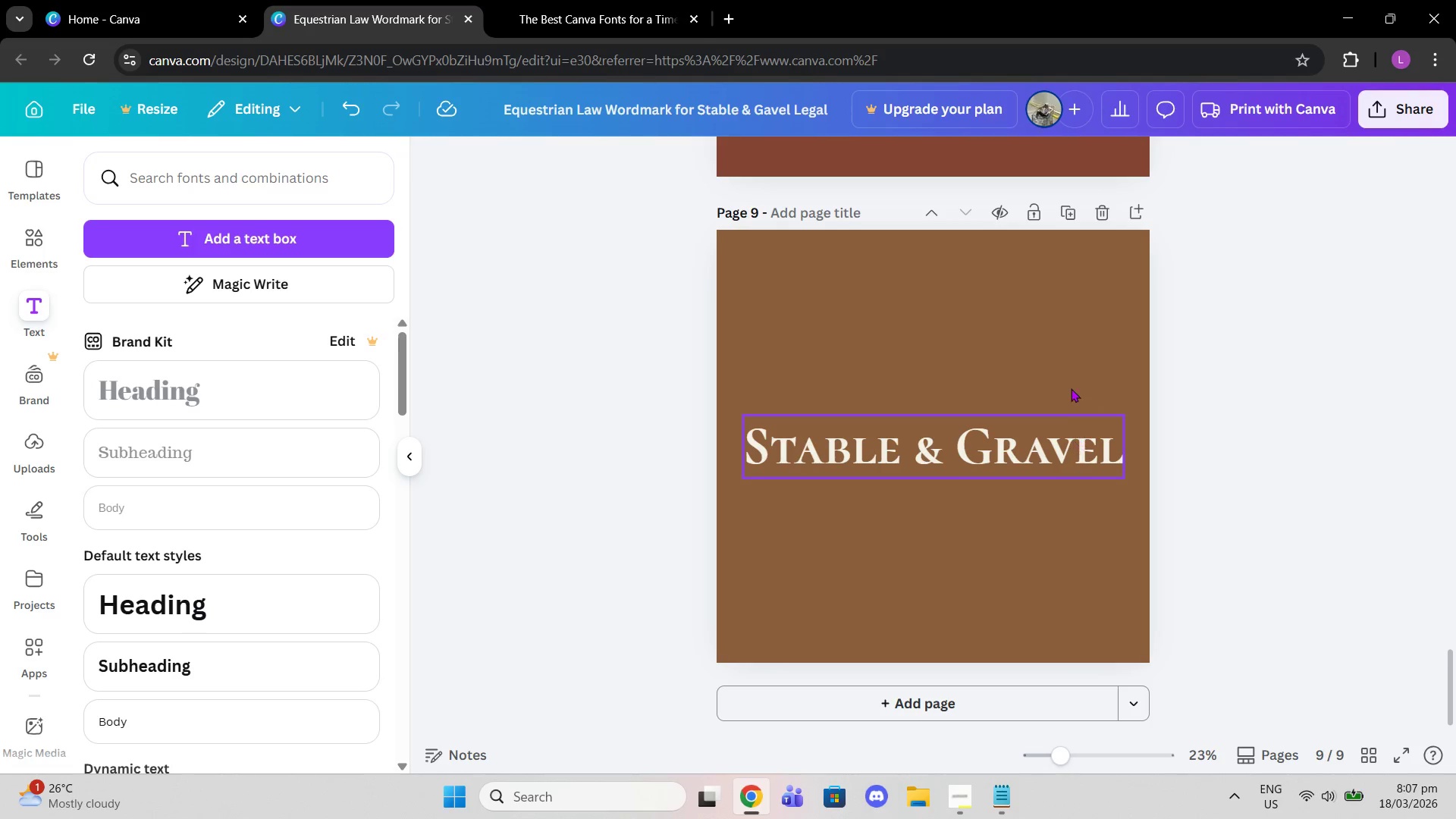 
scroll: coordinate [1072, 334], scroll_direction: up, amount: 2.0
 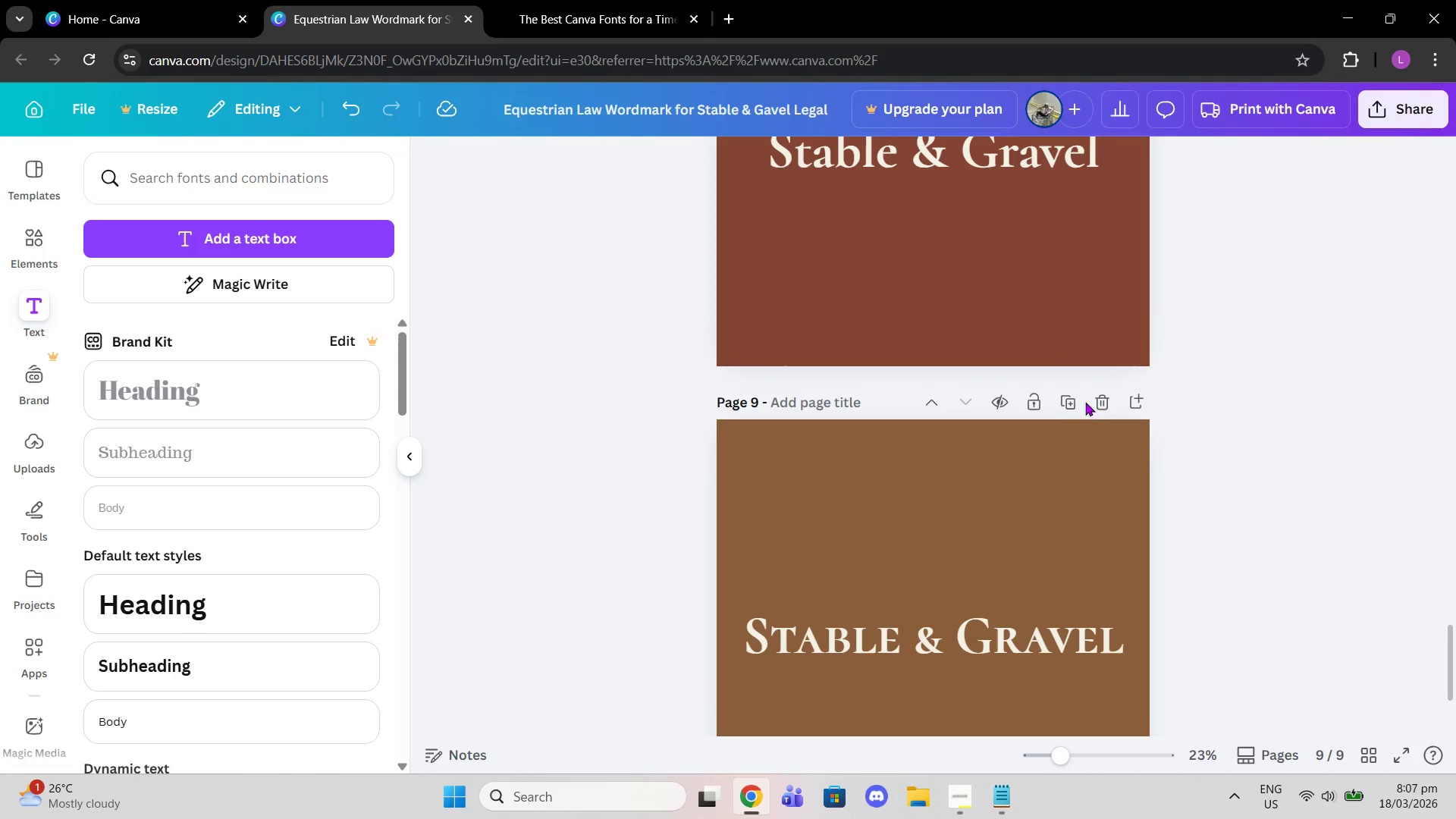 
left_click([1067, 398])
 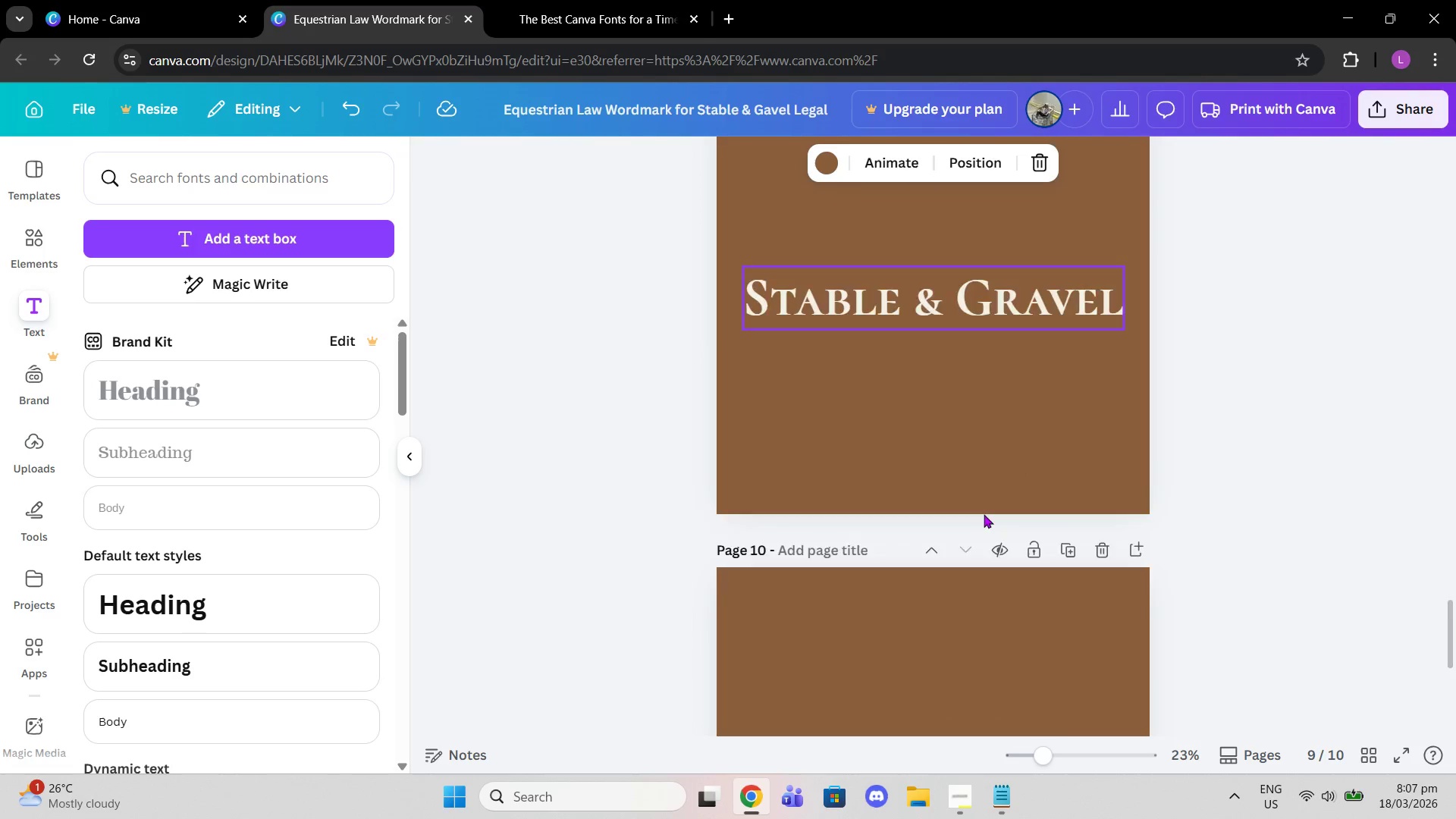 
scroll: coordinate [974, 519], scroll_direction: down, amount: 1.0
 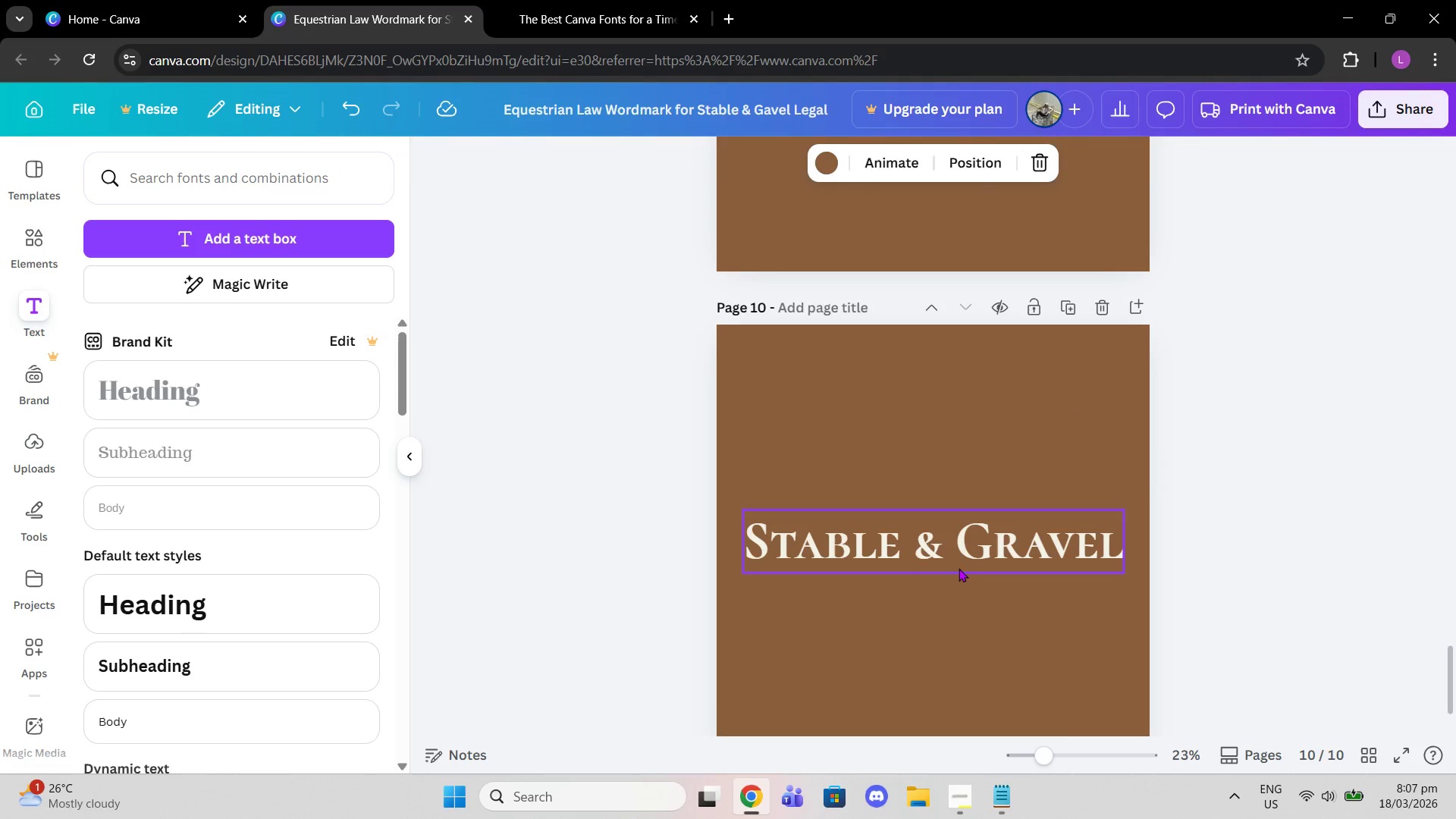 
left_click([951, 565])
 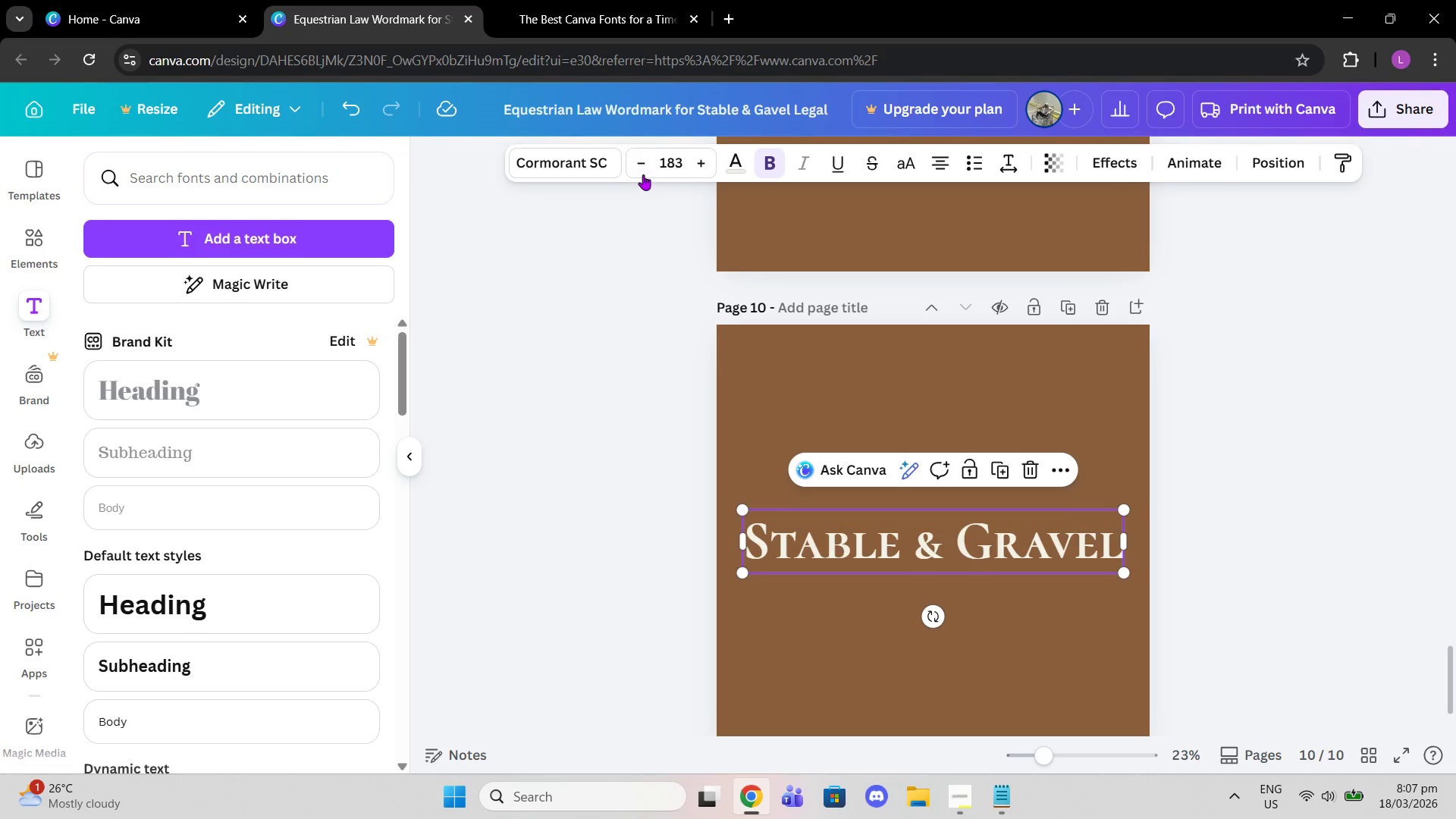 
left_click([546, 167])
 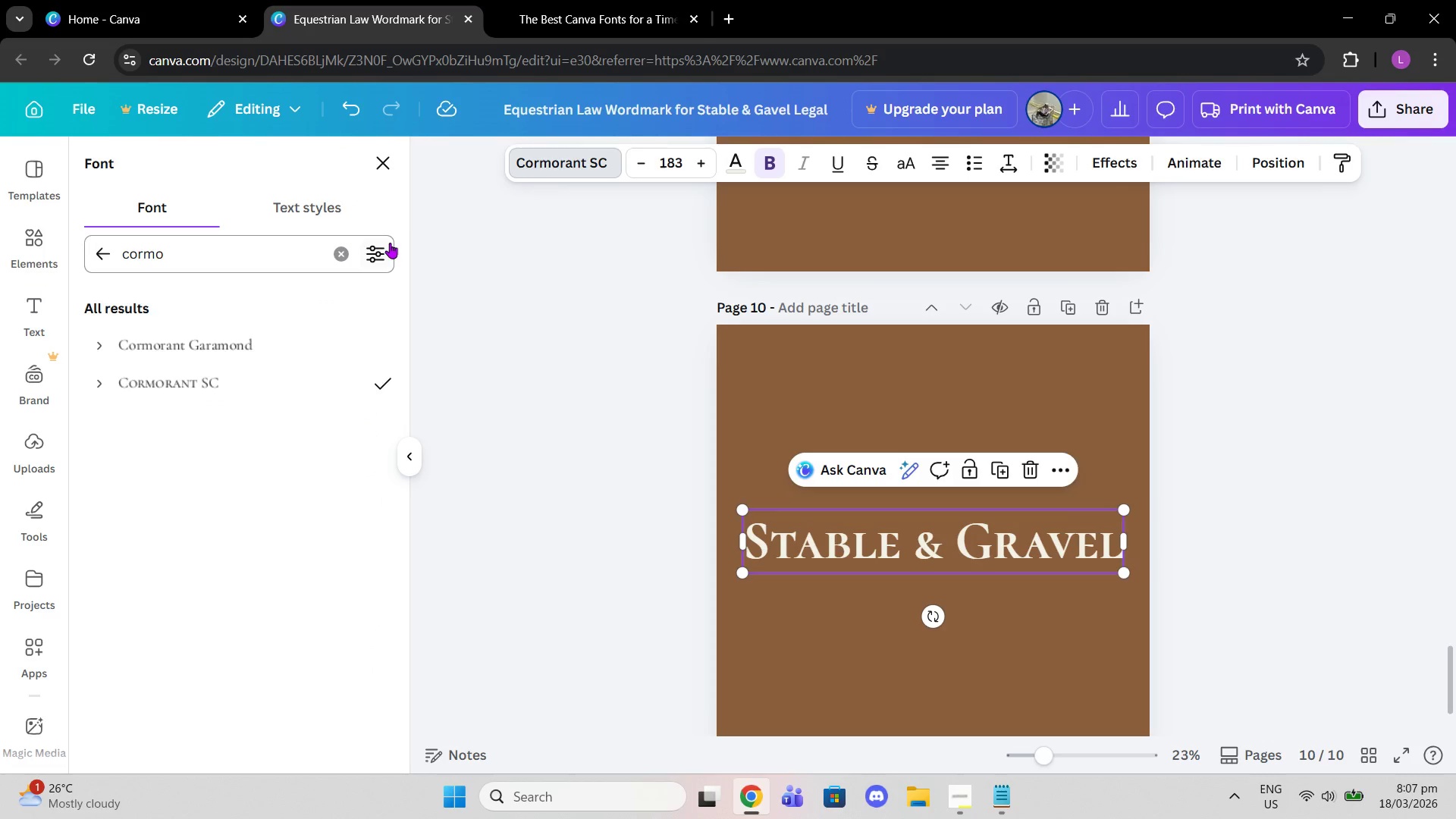 
left_click([341, 255])
 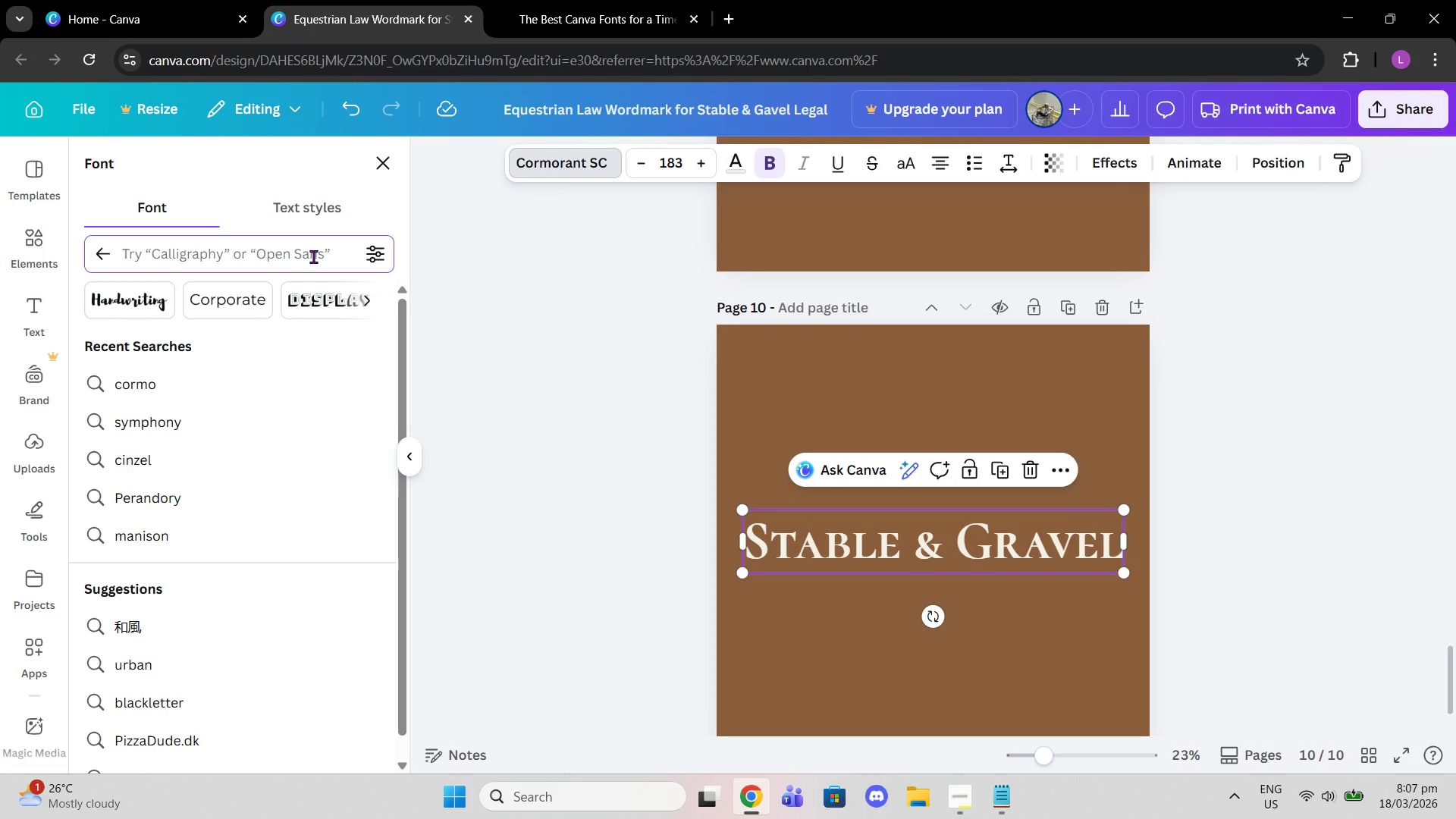 
type(libre)
 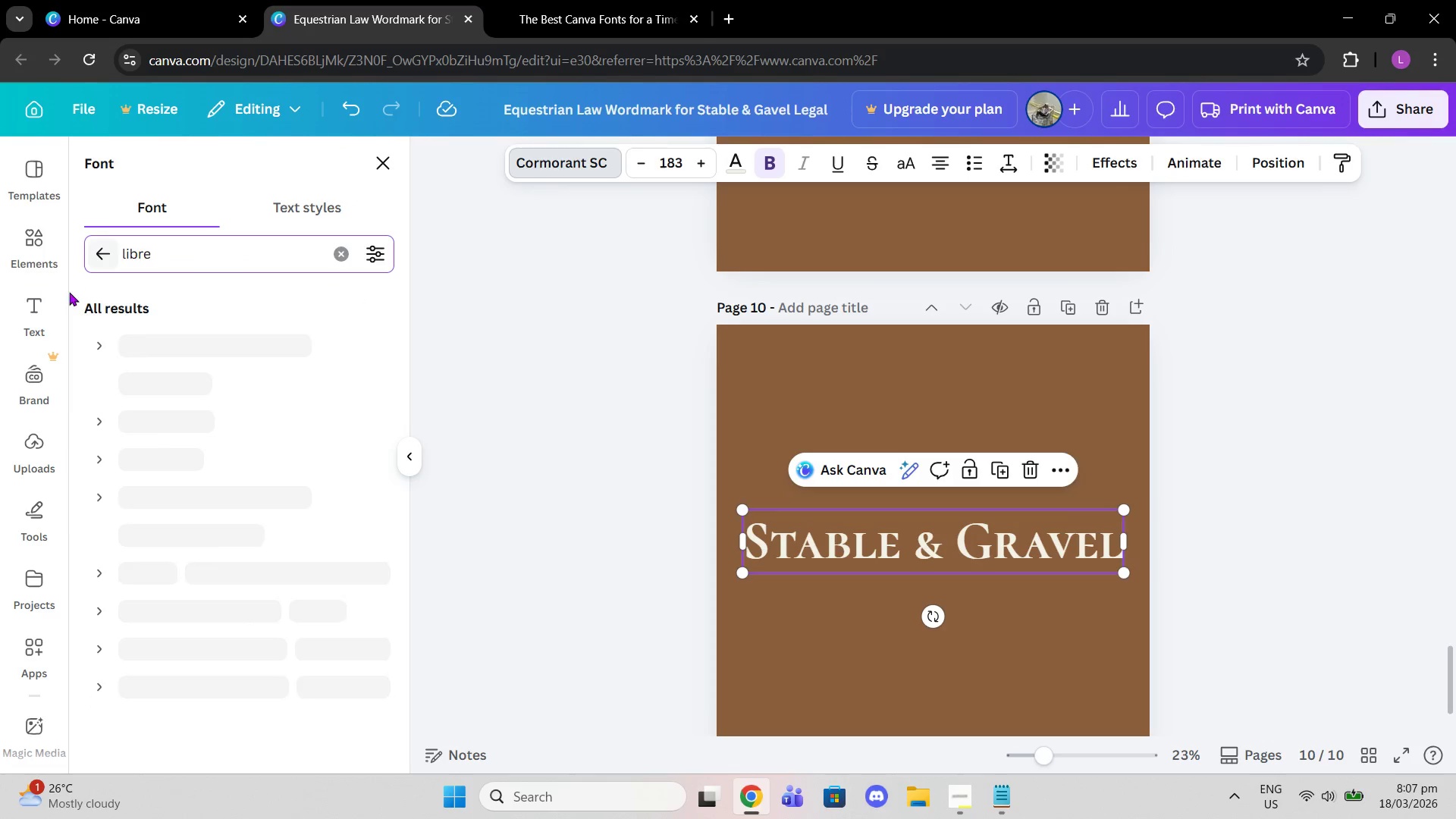 
left_click([146, 345])
 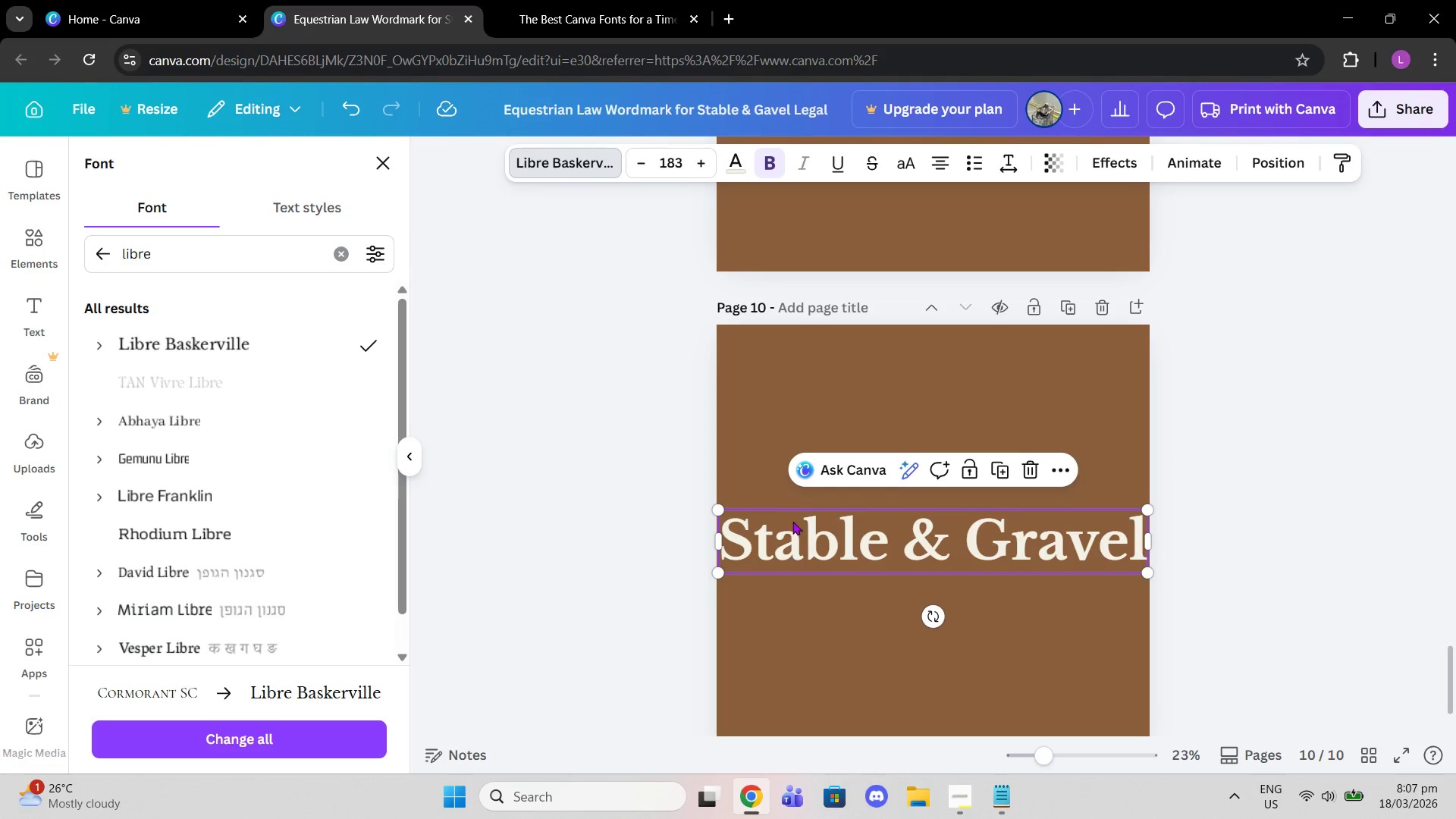 
left_click_drag(start_coordinate=[720, 508], to_coordinate=[765, 532])
 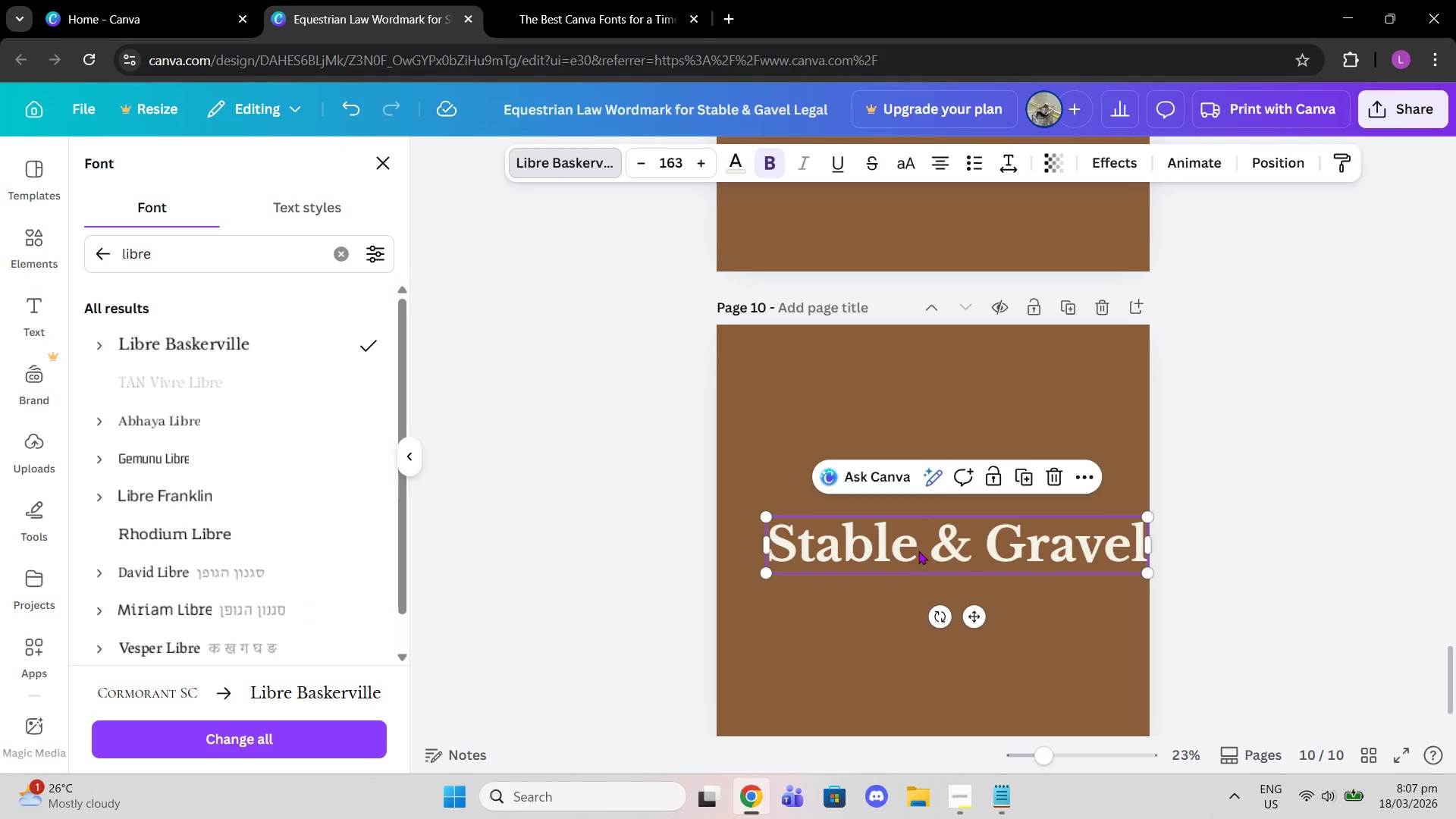 
left_click_drag(start_coordinate=[923, 549], to_coordinate=[902, 549])
 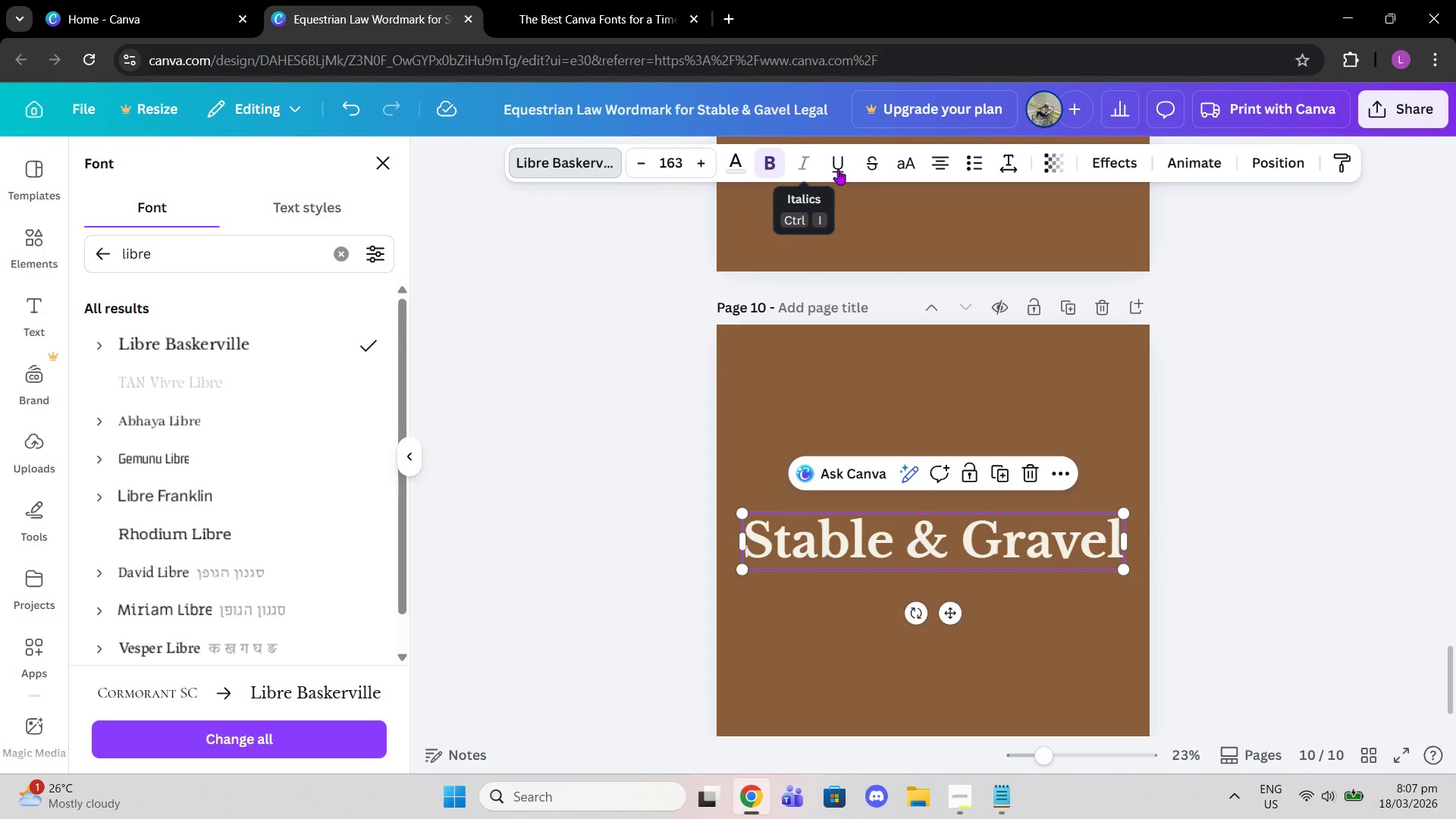 
left_click([896, 163])
 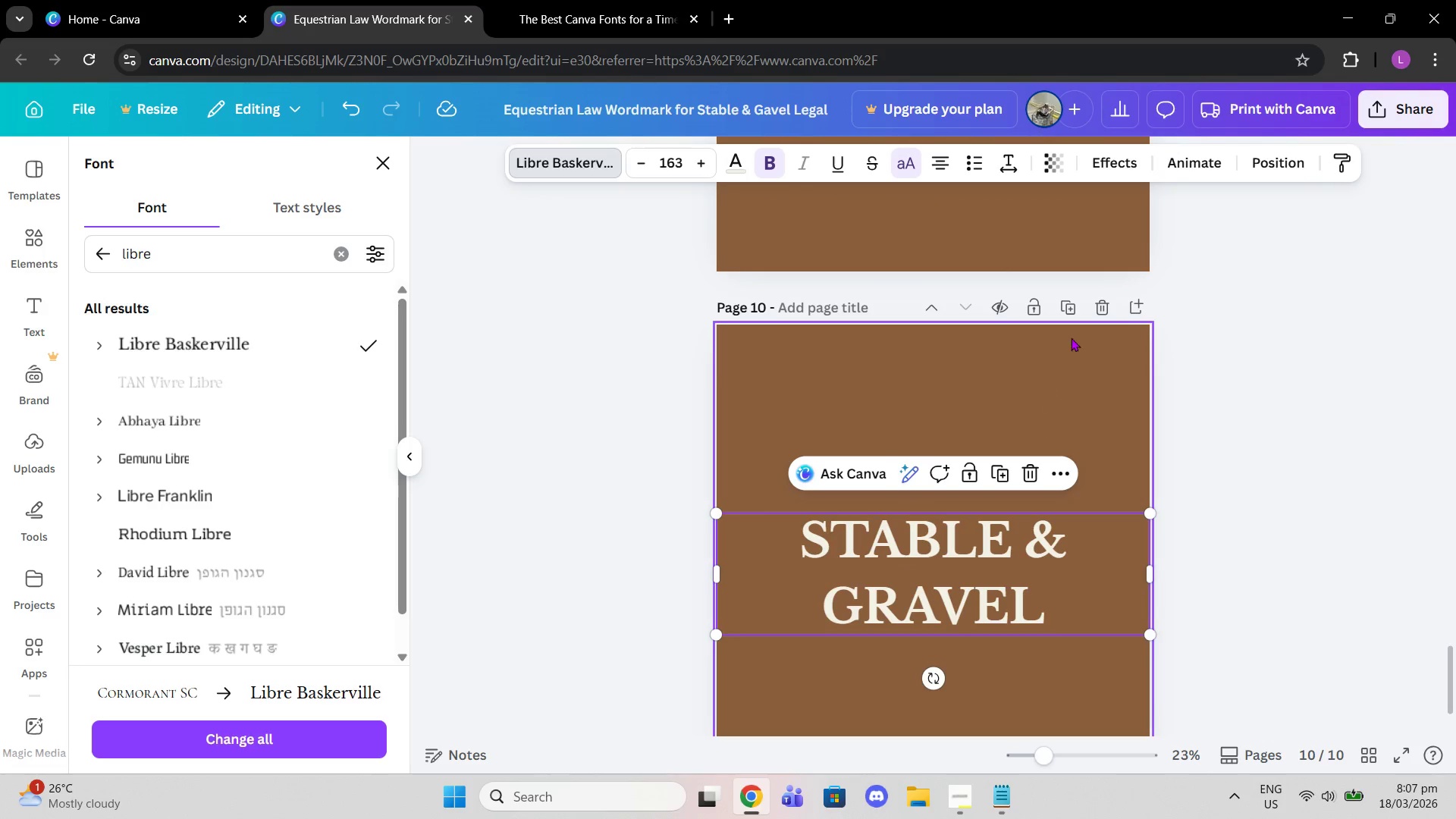 
left_click([1106, 309])
 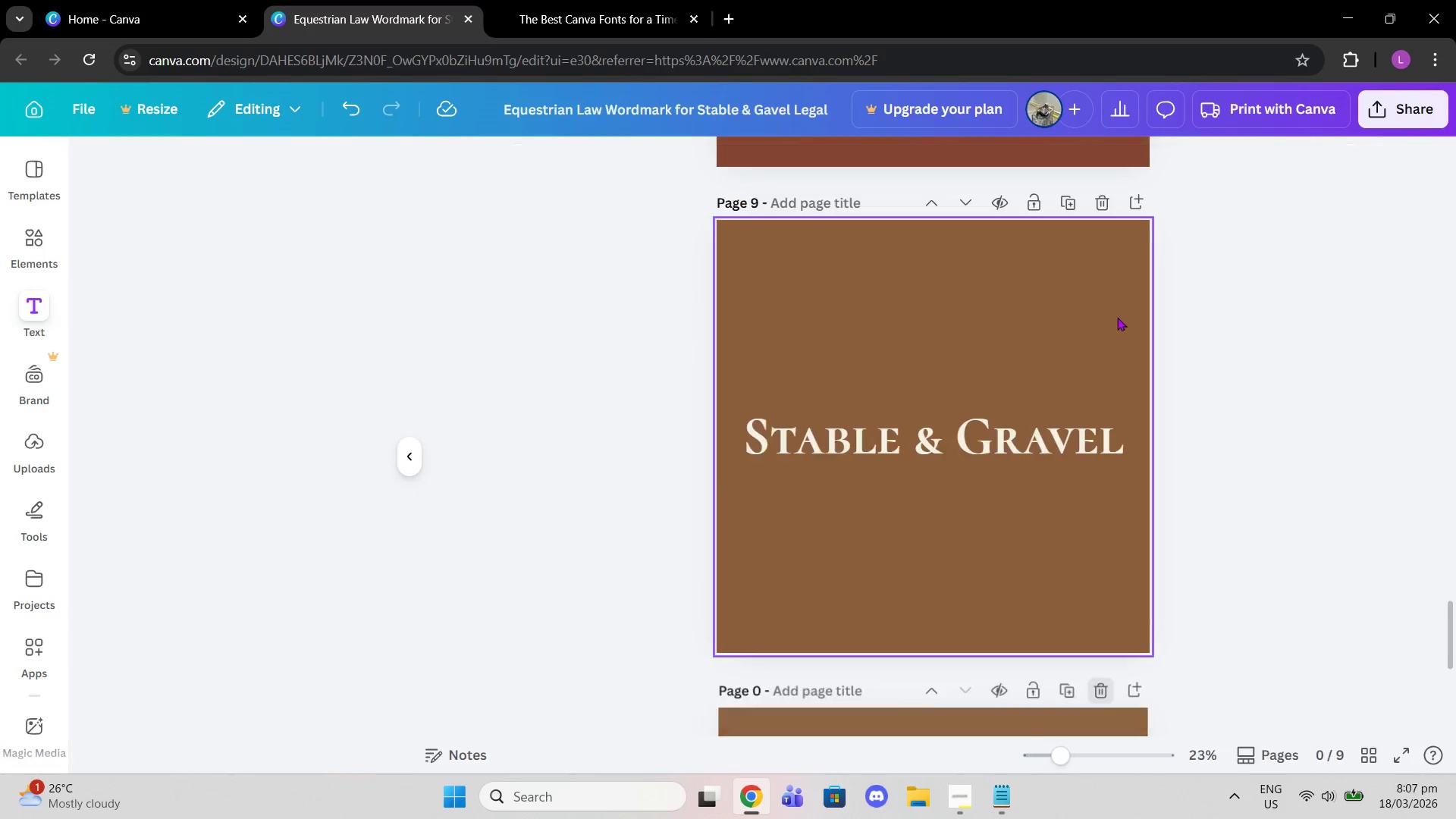 
scroll: coordinate [1116, 328], scroll_direction: up, amount: 3.0
 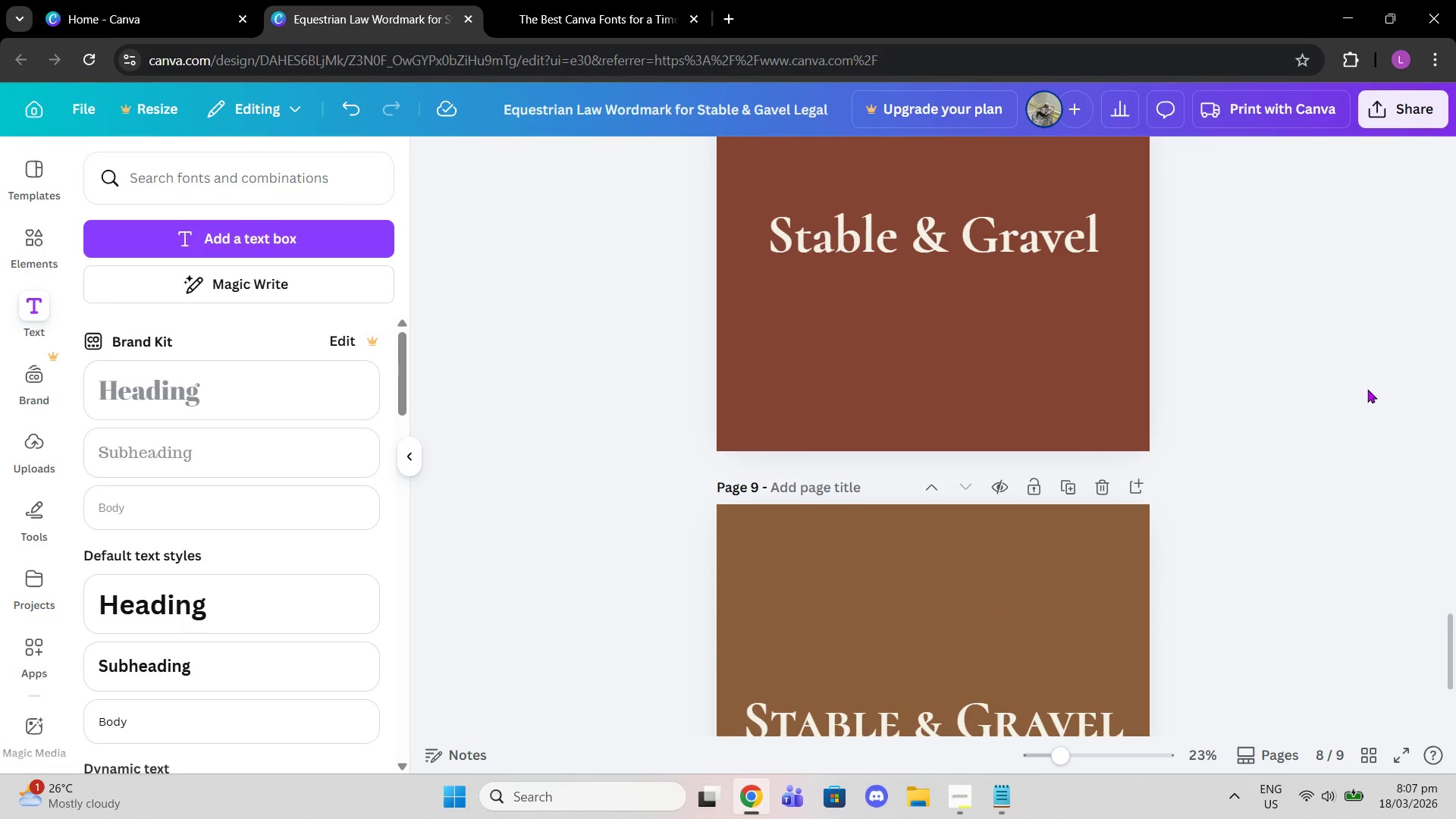 
left_click_drag(start_coordinate=[1367, 389], to_coordinate=[1347, 391])
 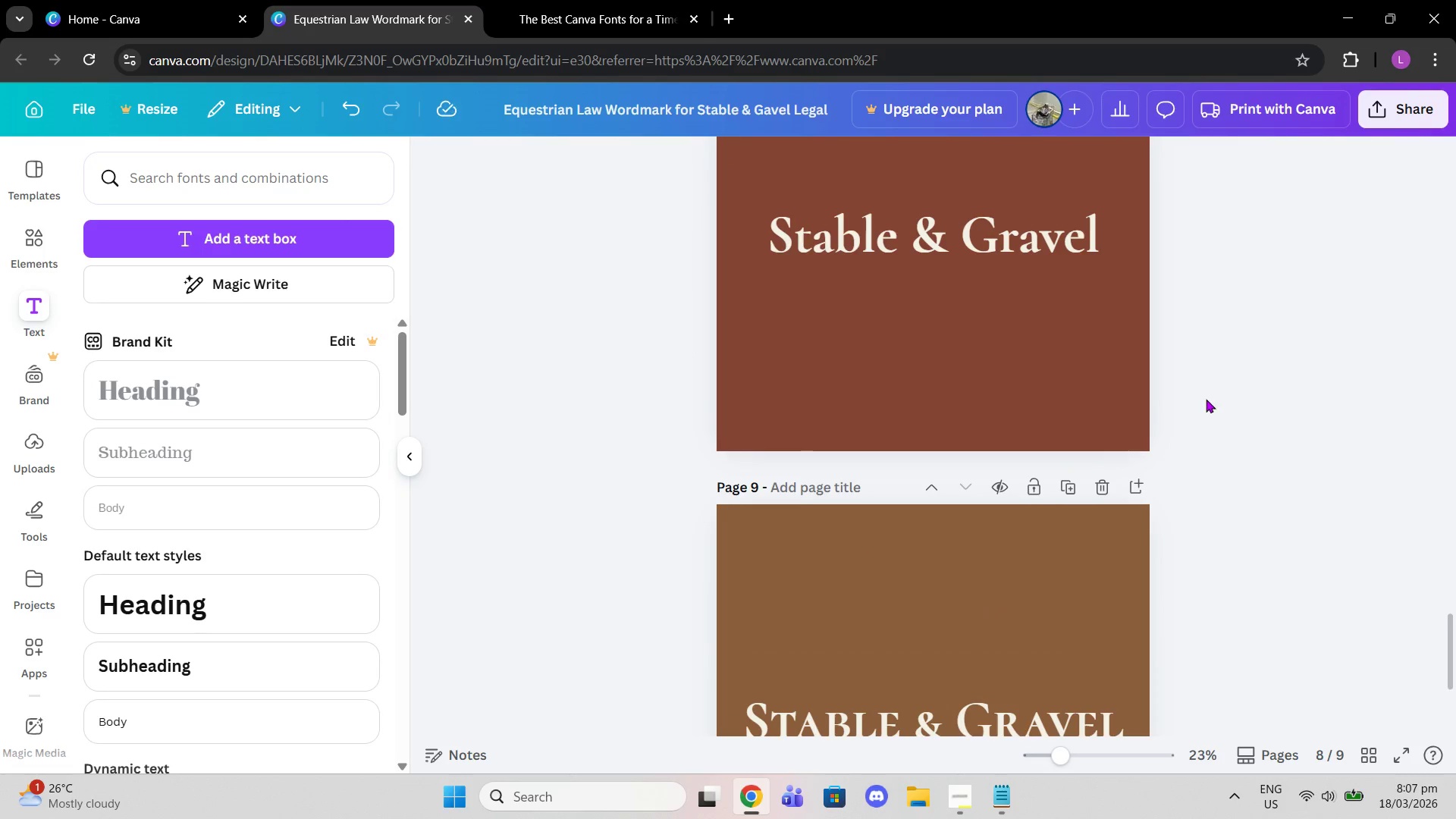 
scroll: coordinate [1206, 399], scroll_direction: up, amount: 3.0
 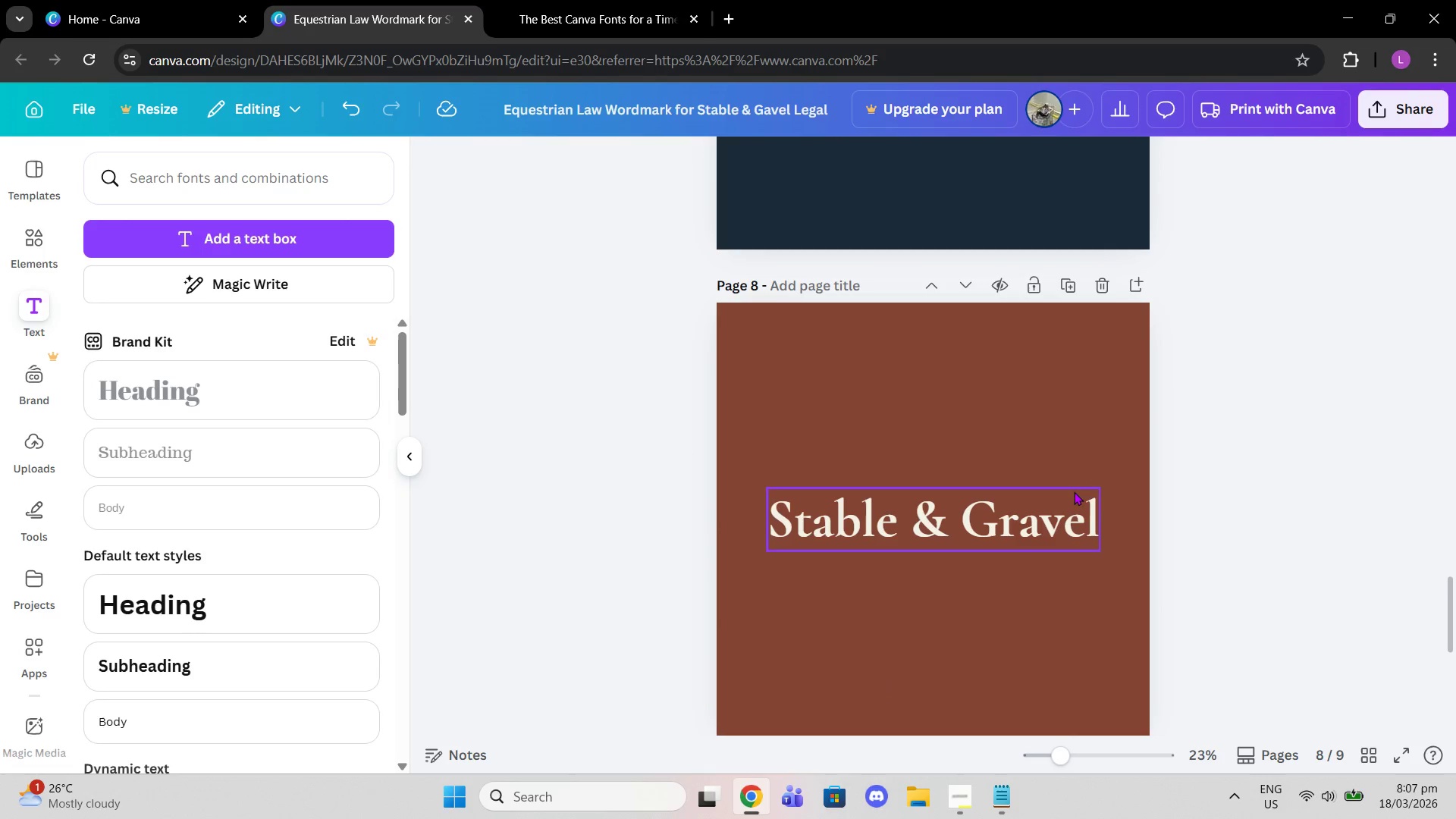 
left_click([1072, 493])
 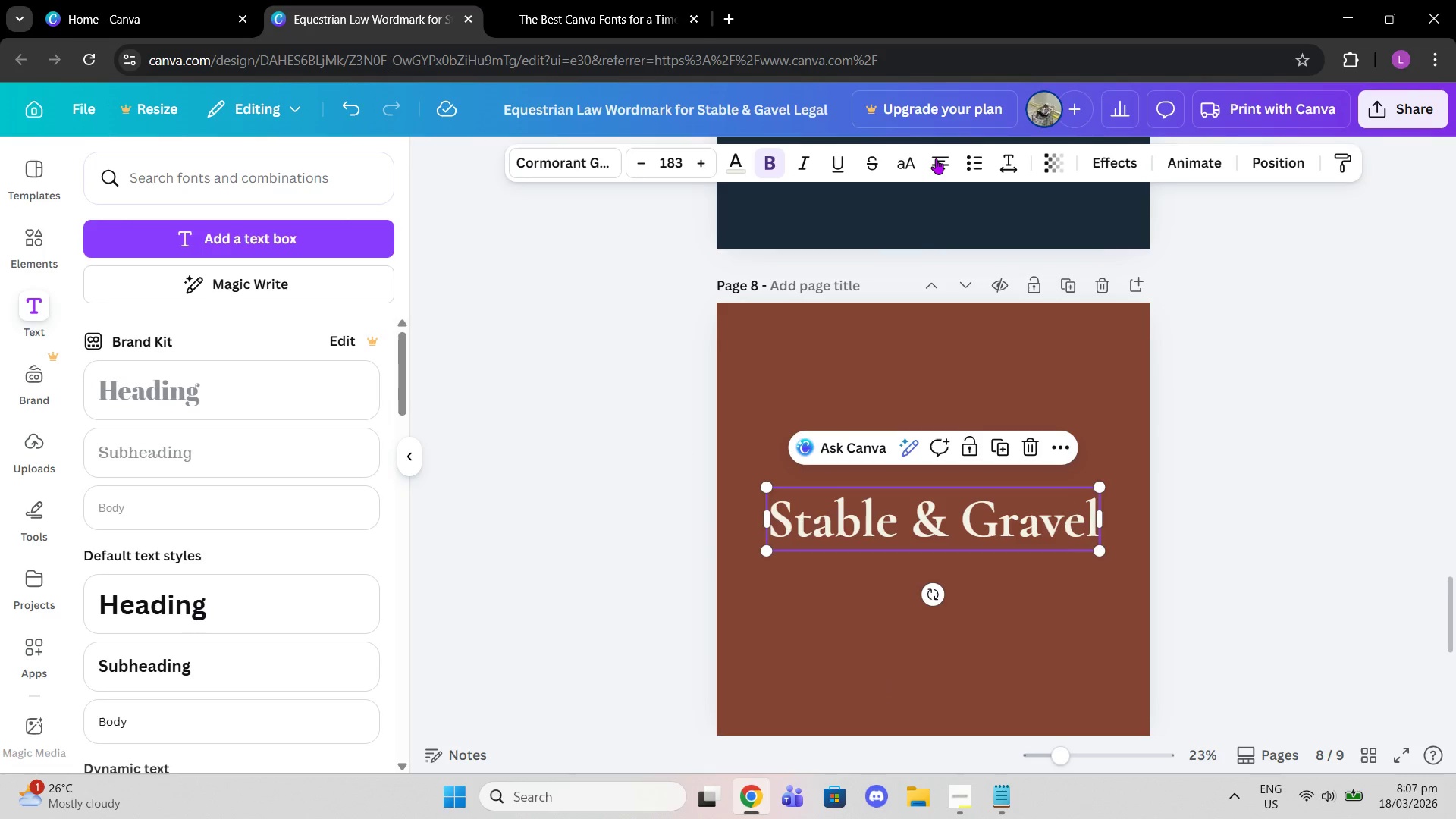 
left_click([902, 159])
 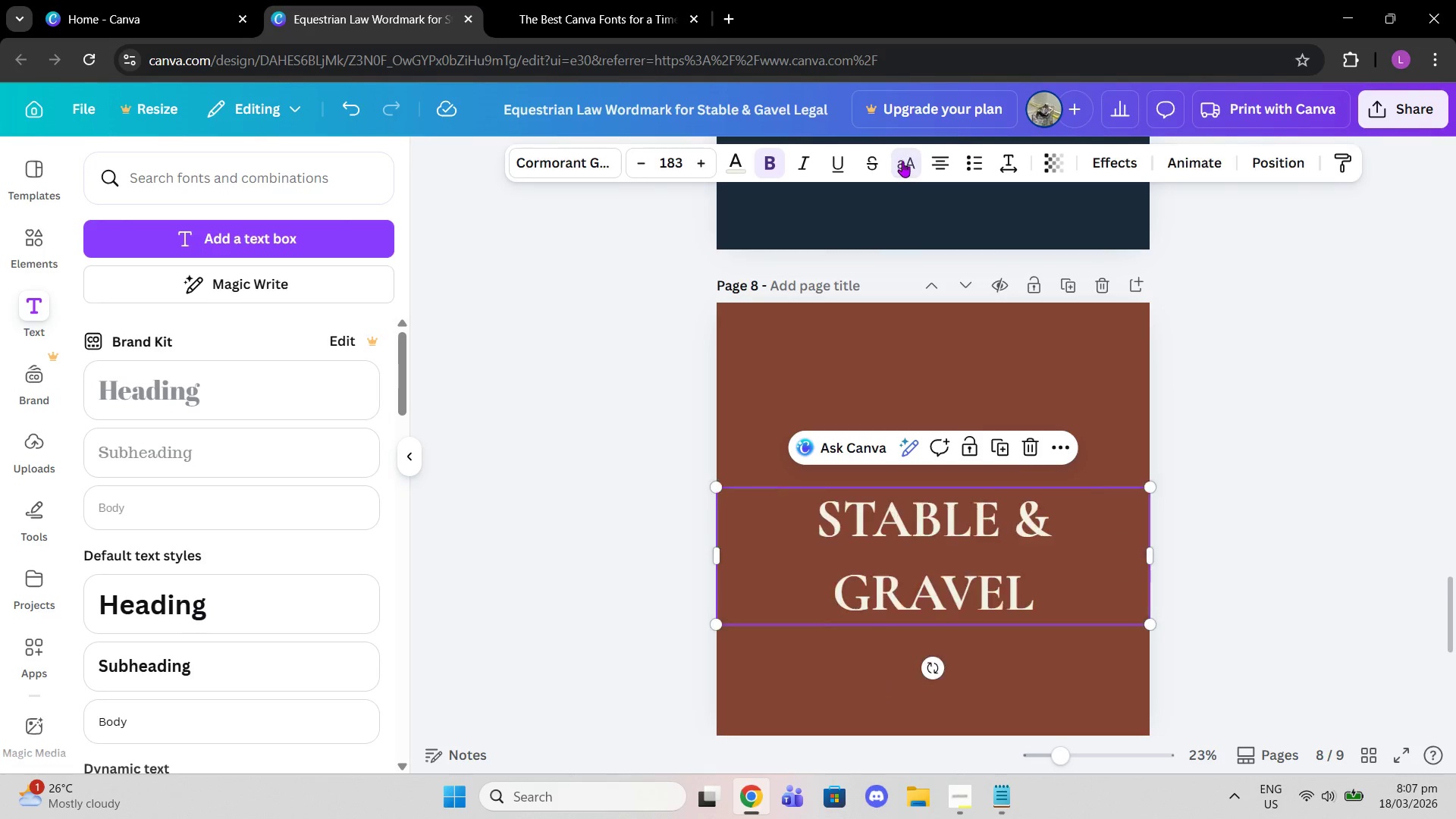 
scroll: coordinate [927, 240], scroll_direction: down, amount: 3.0
 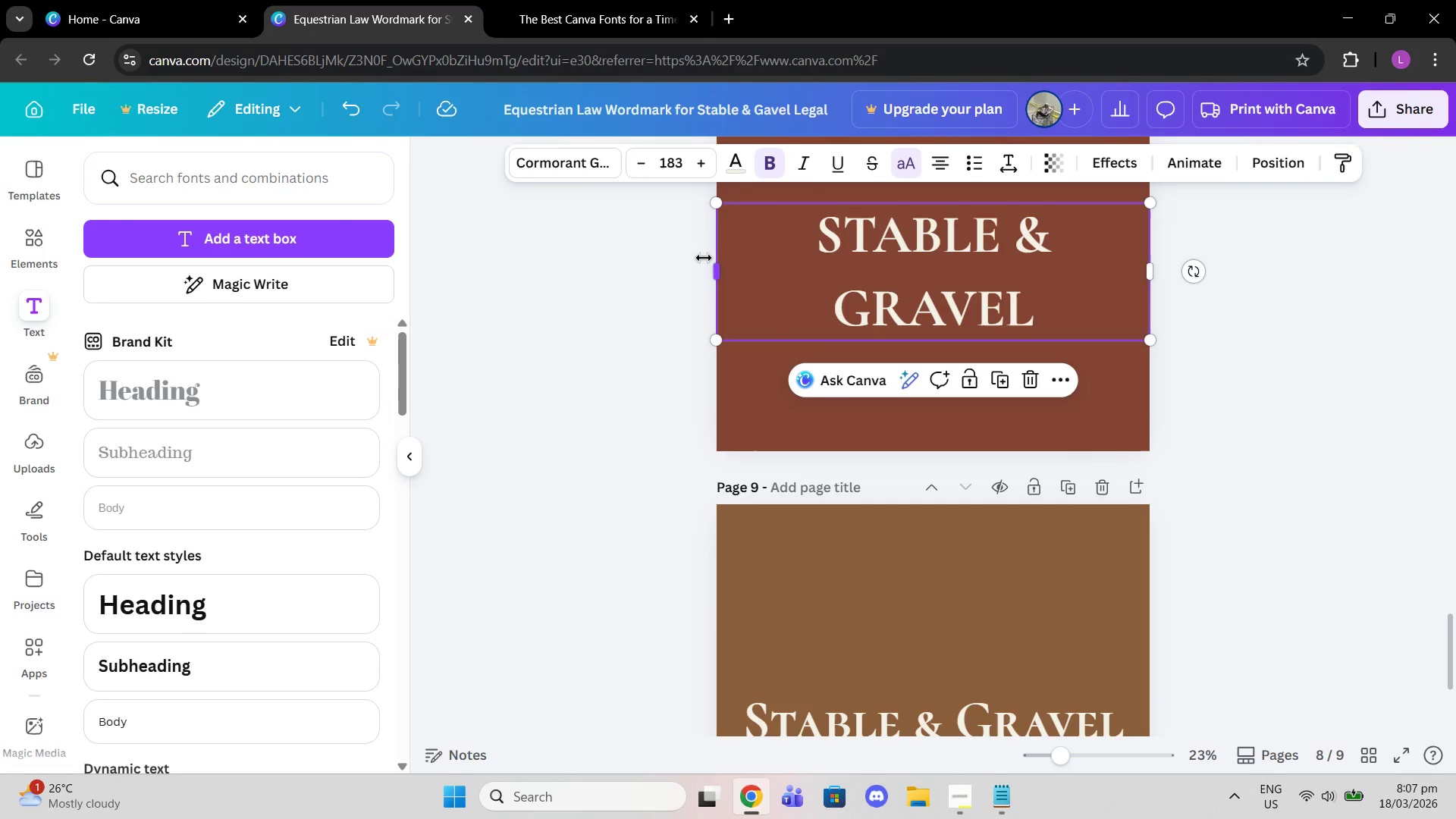 
left_click_drag(start_coordinate=[721, 272], to_coordinate=[670, 272])
 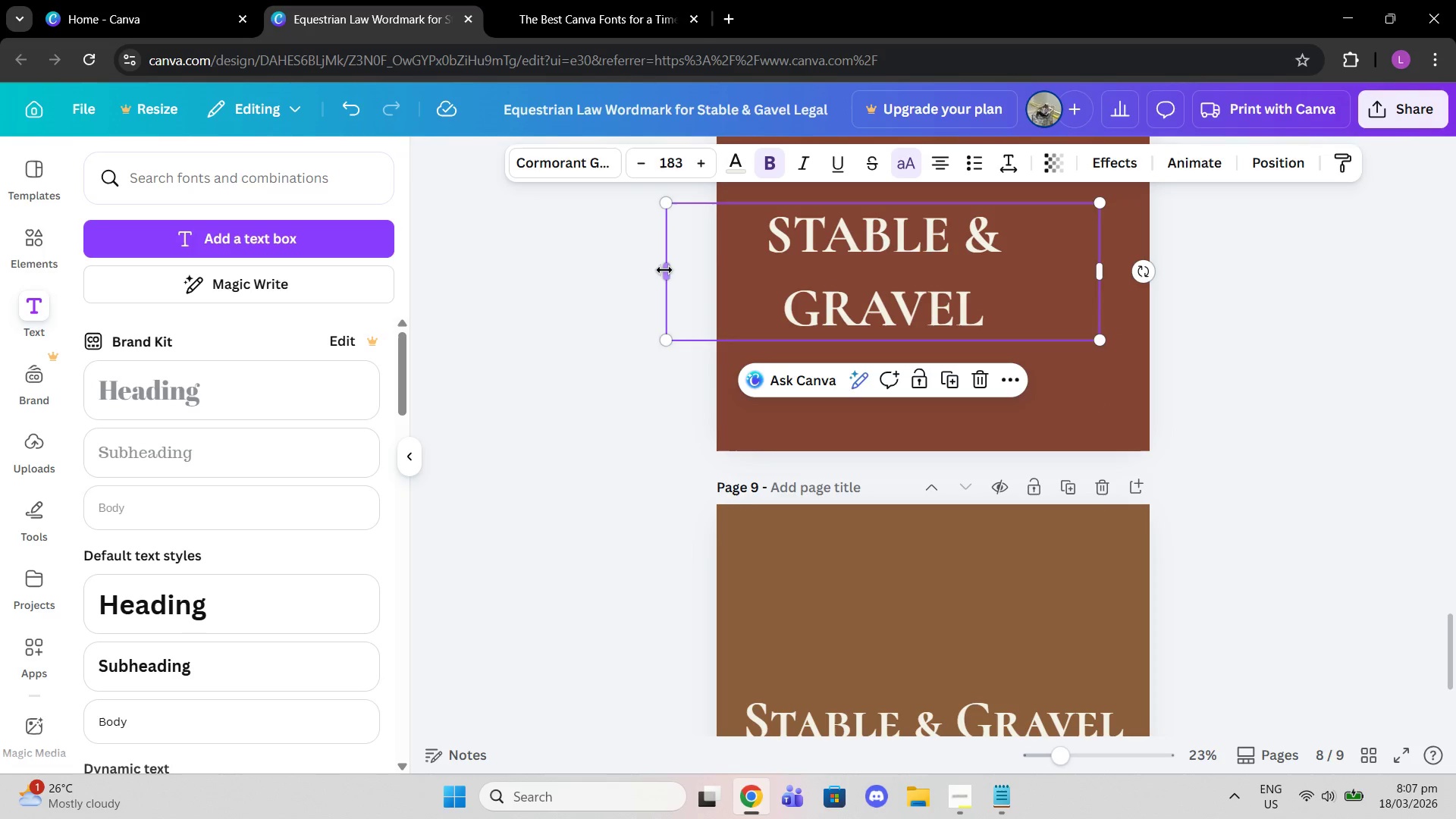 
left_click_drag(start_coordinate=[664, 270], to_coordinate=[642, 268])
 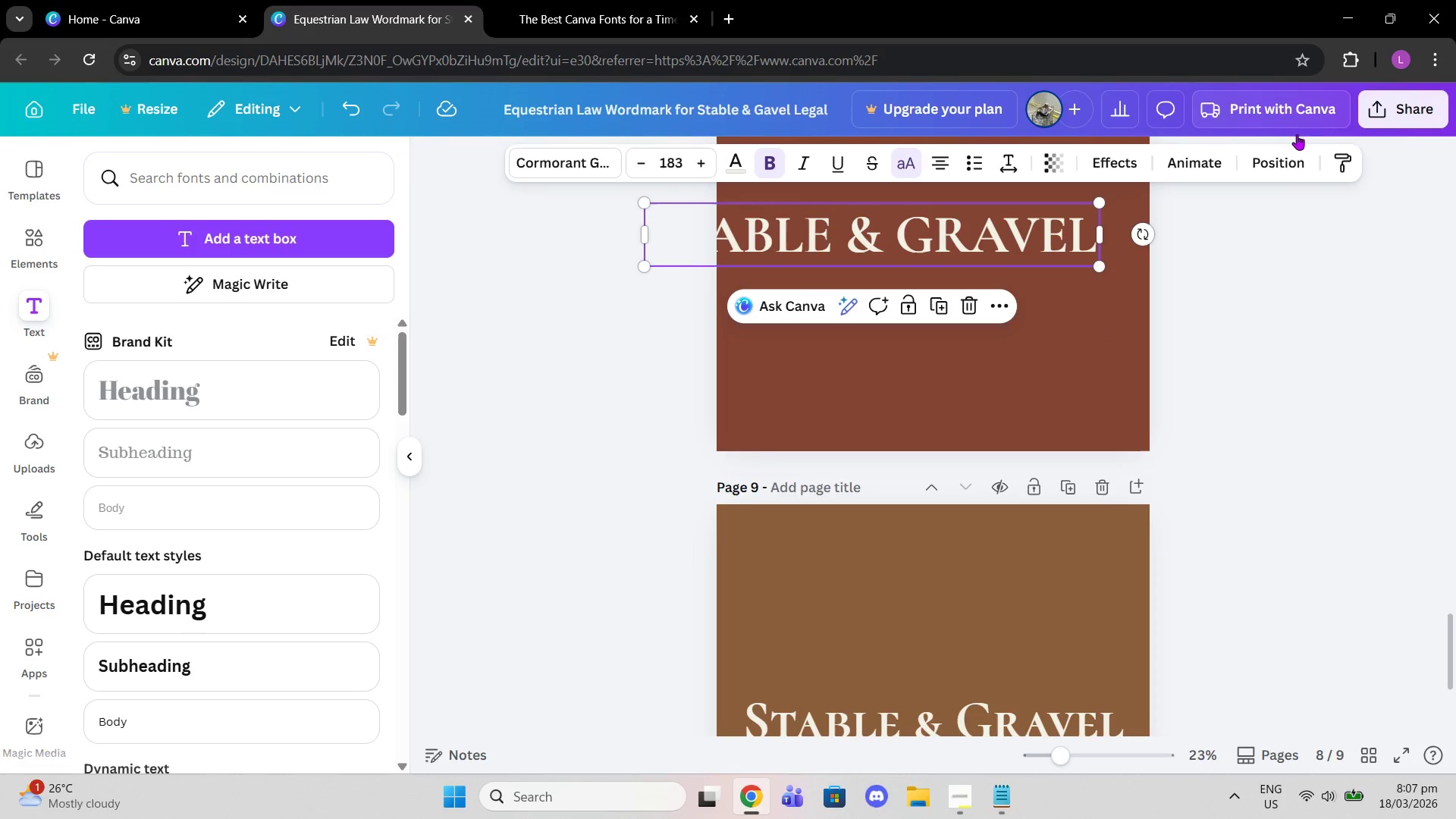 
left_click([1271, 161])
 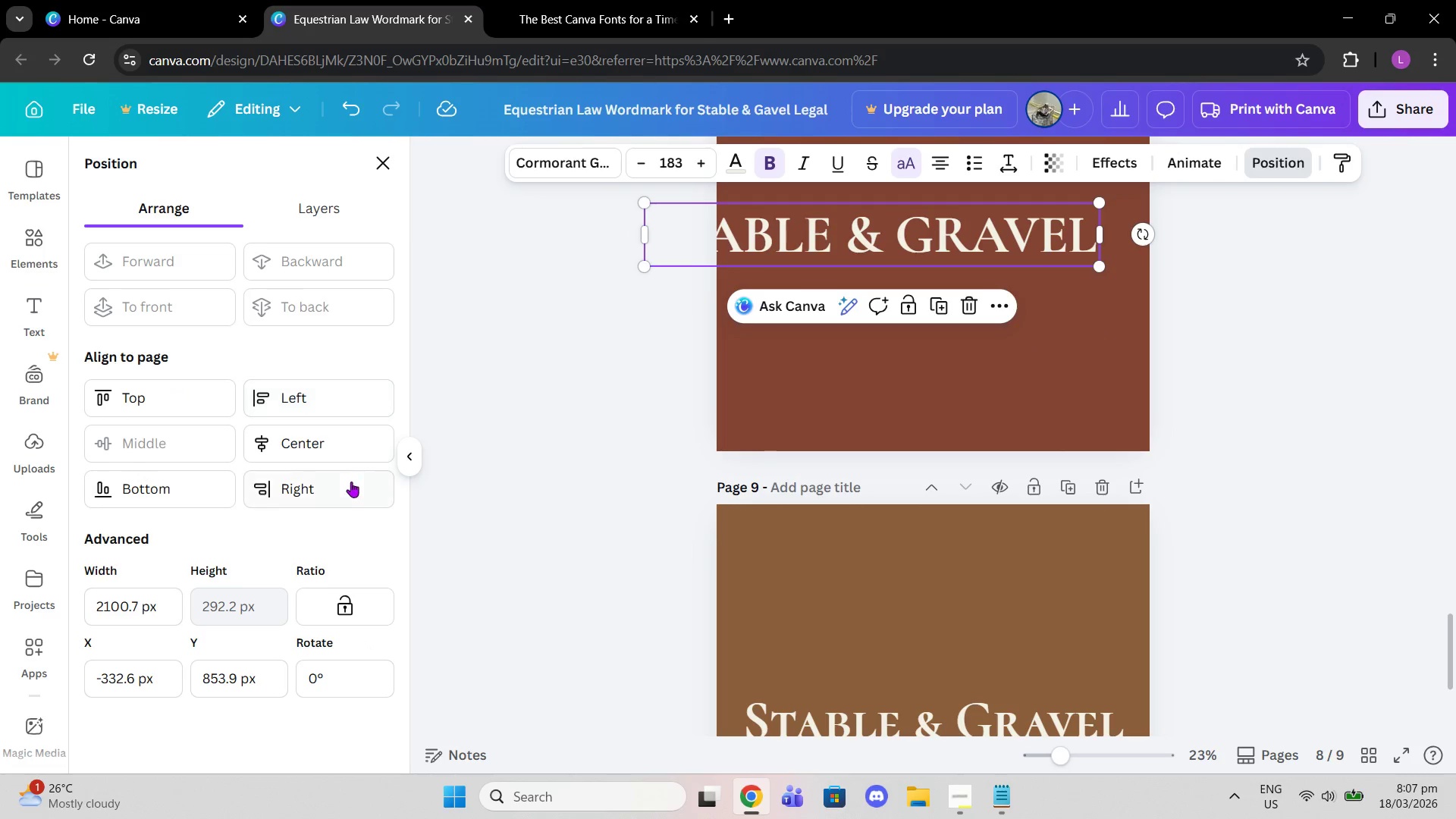 
left_click([319, 437])
 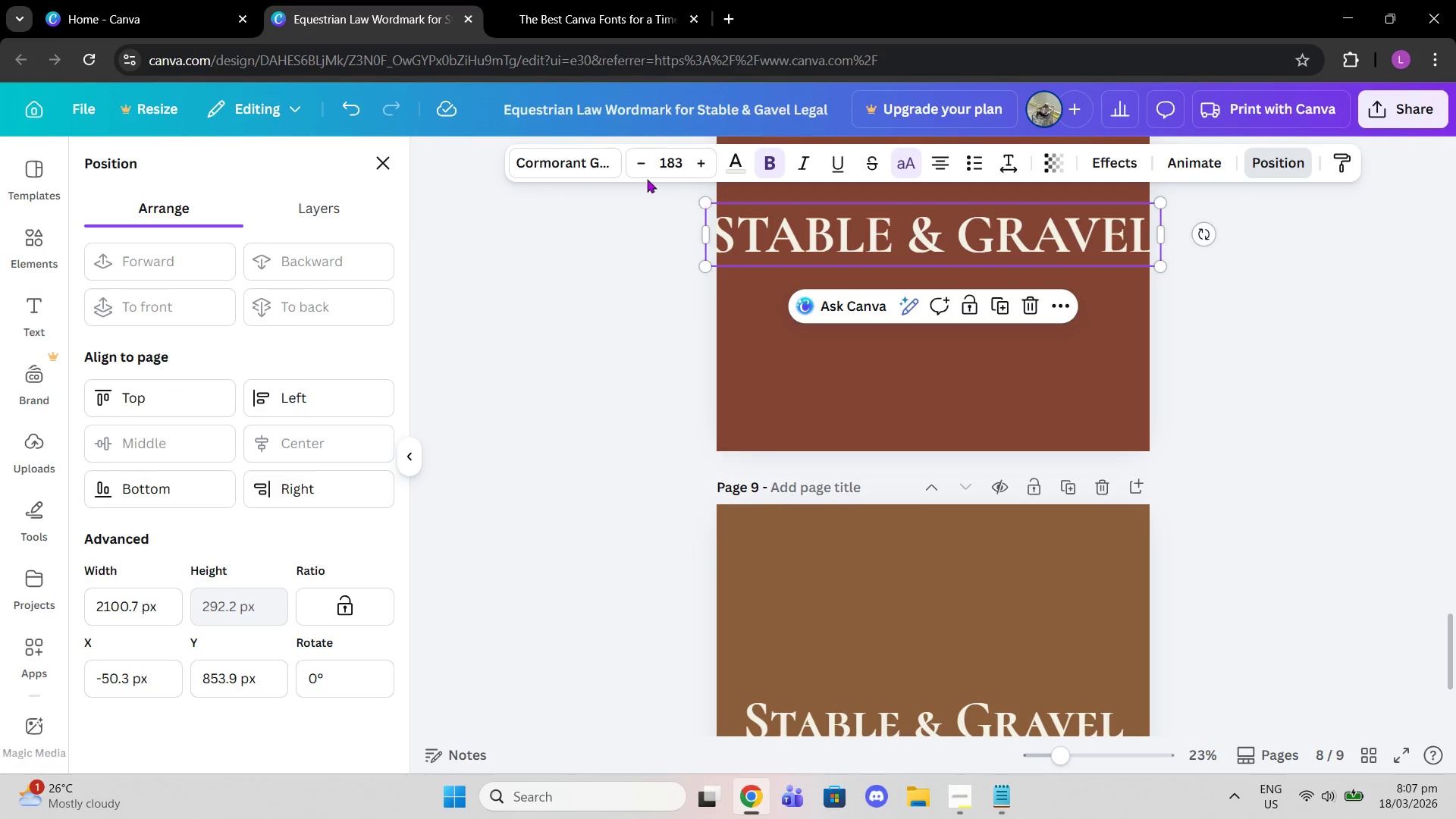 
double_click([639, 168])
 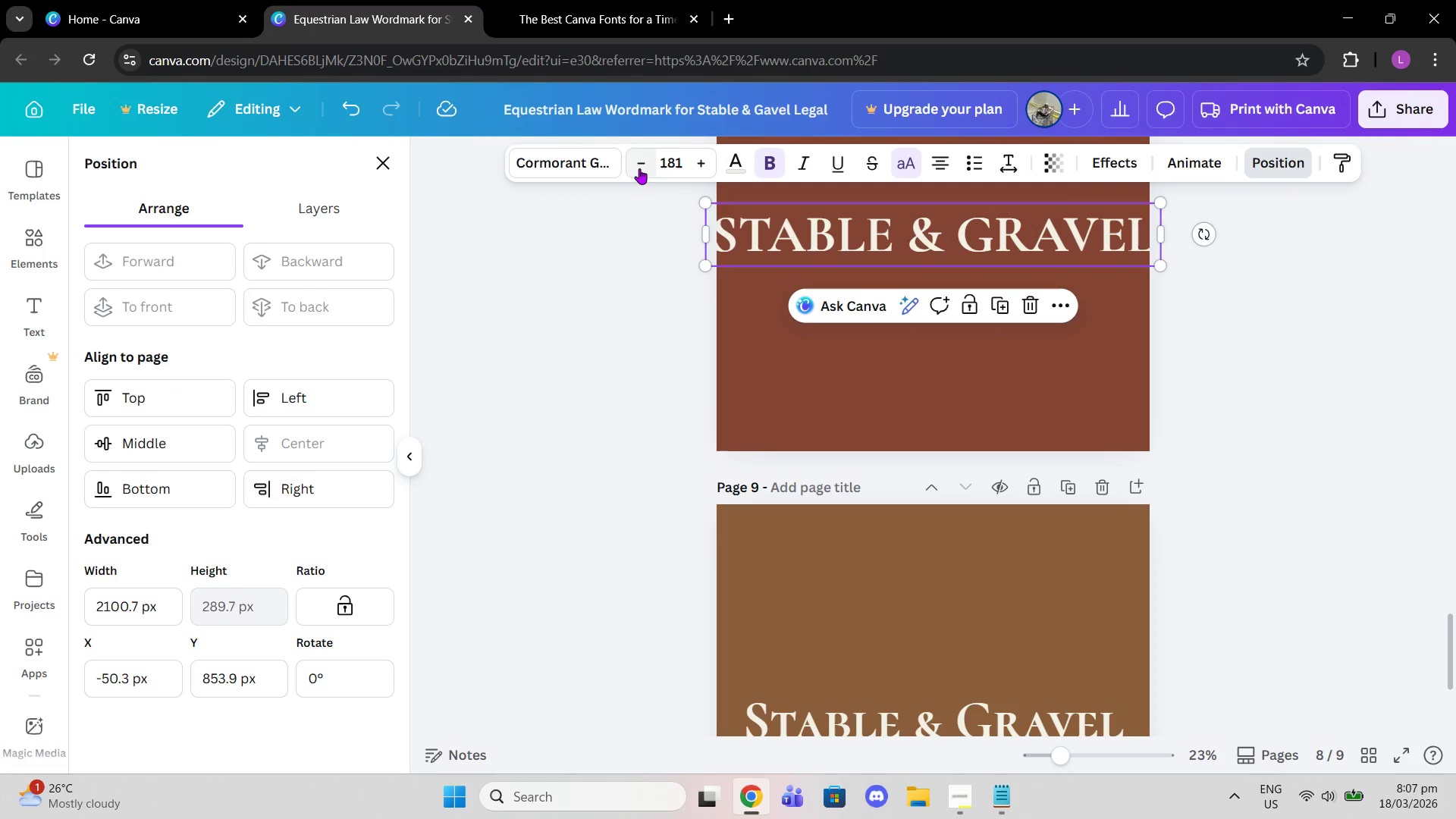 
double_click([639, 168])
 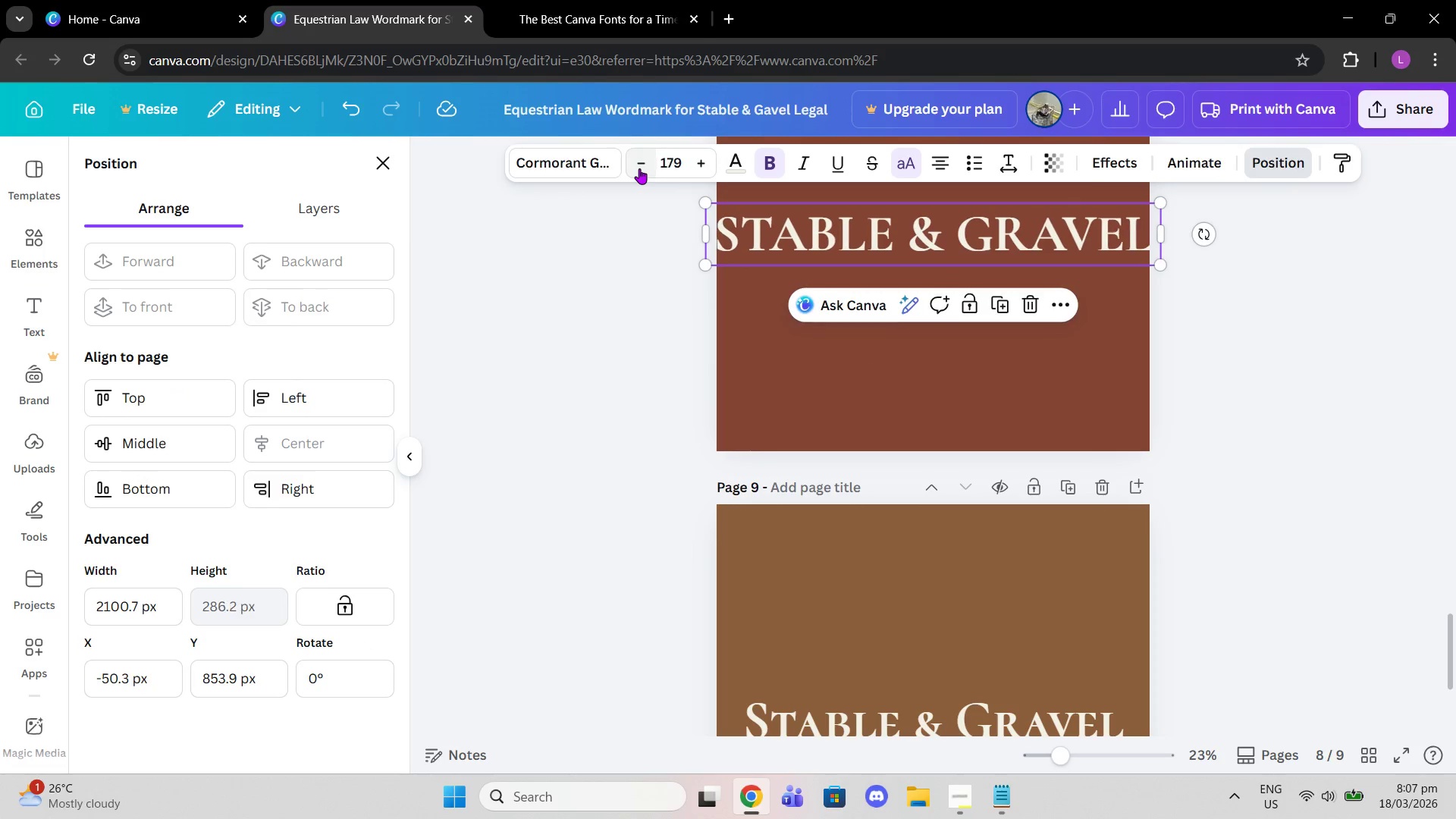 
triple_click([639, 168])
 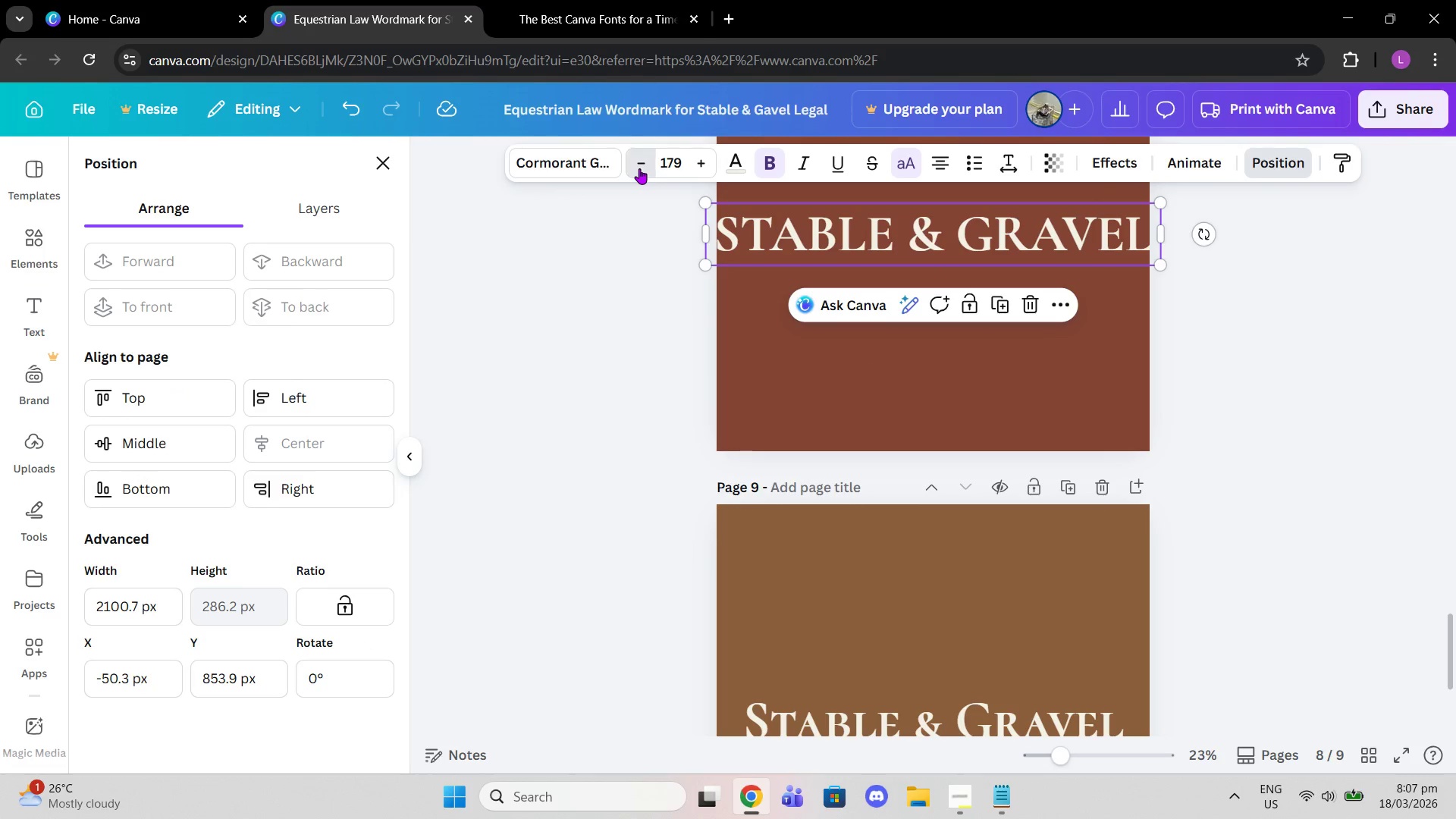 
triple_click([639, 168])
 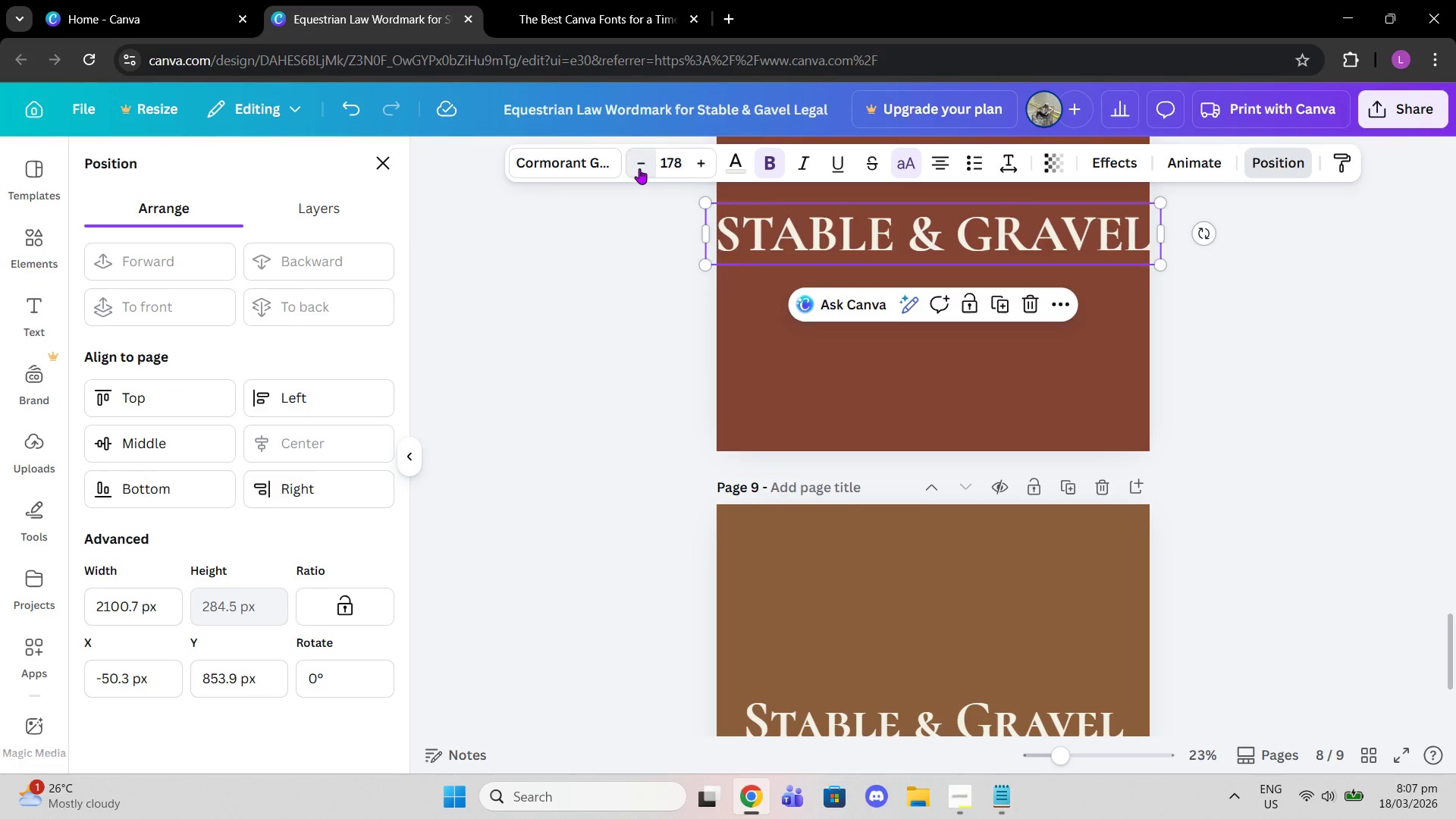 
triple_click([639, 168])
 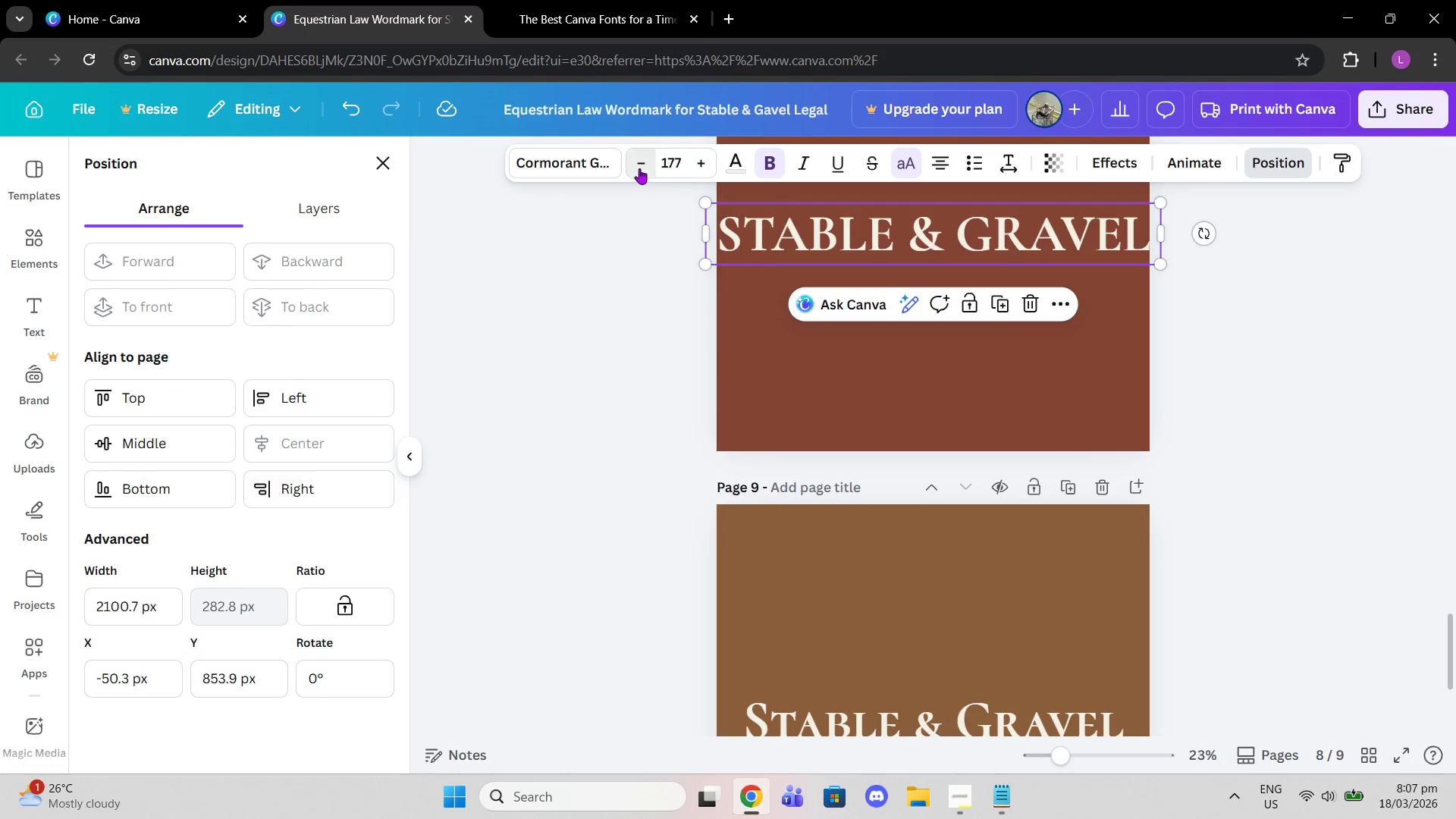 
triple_click([639, 168])
 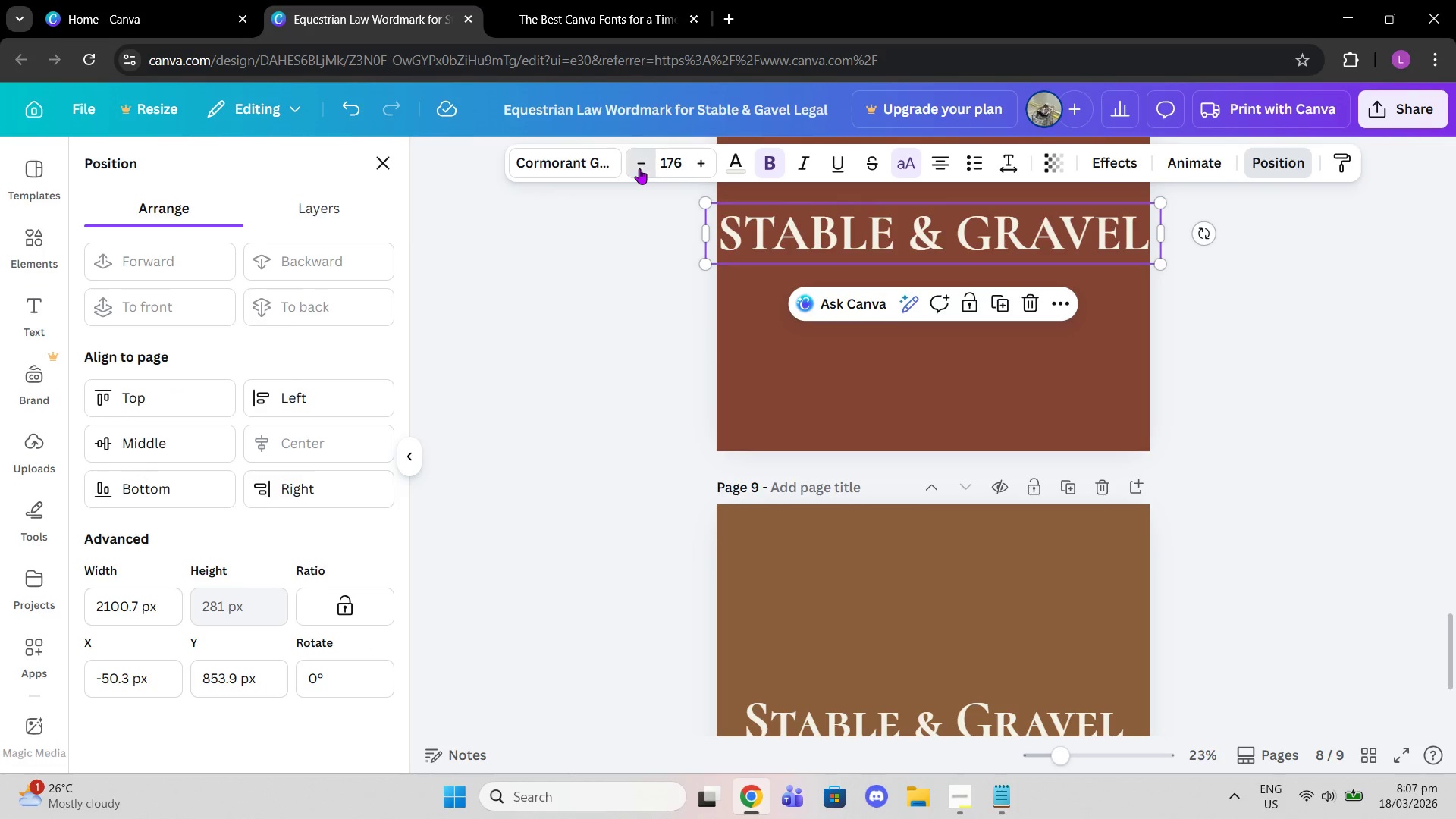 
triple_click([639, 168])
 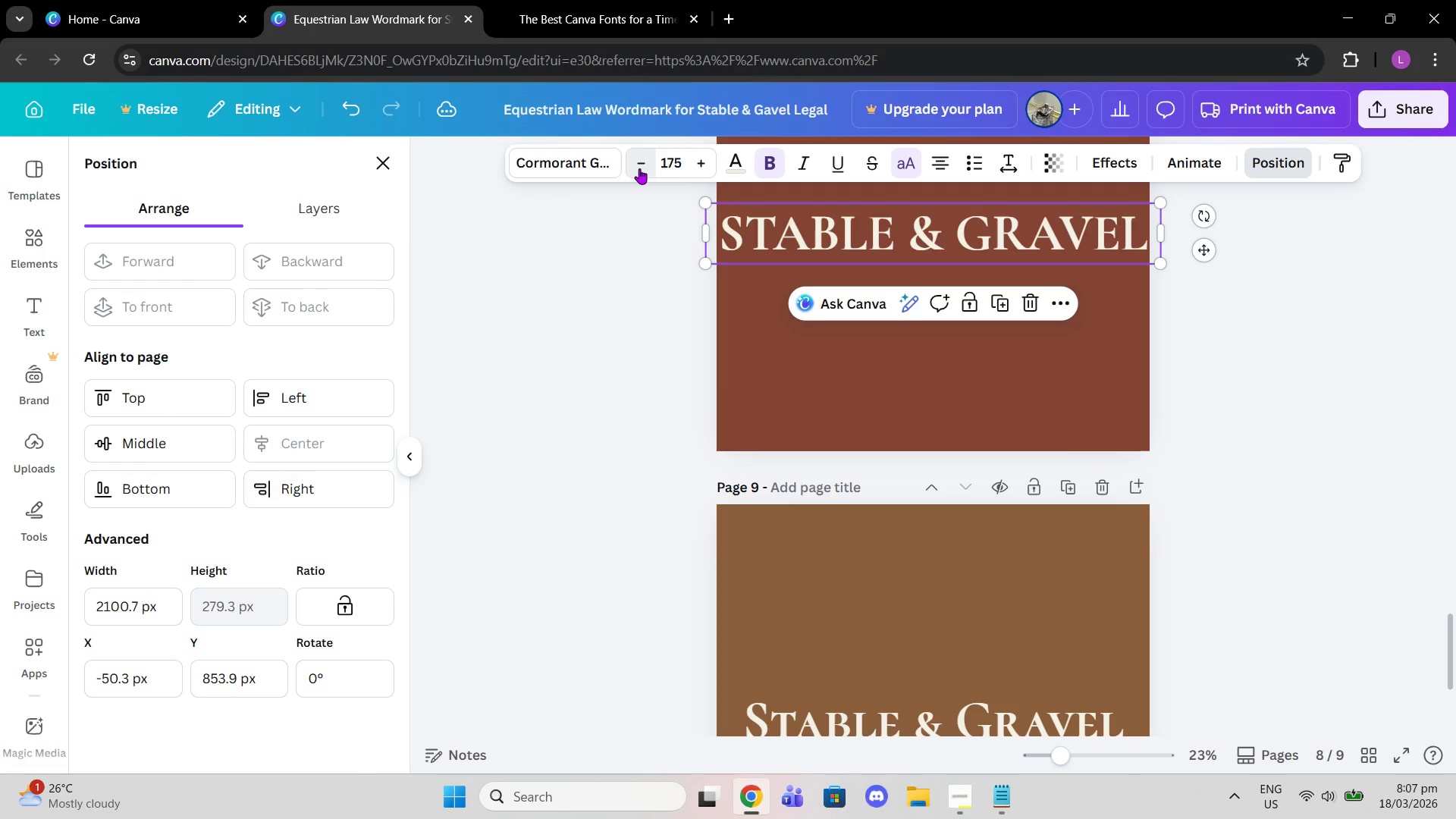 
triple_click([639, 168])
 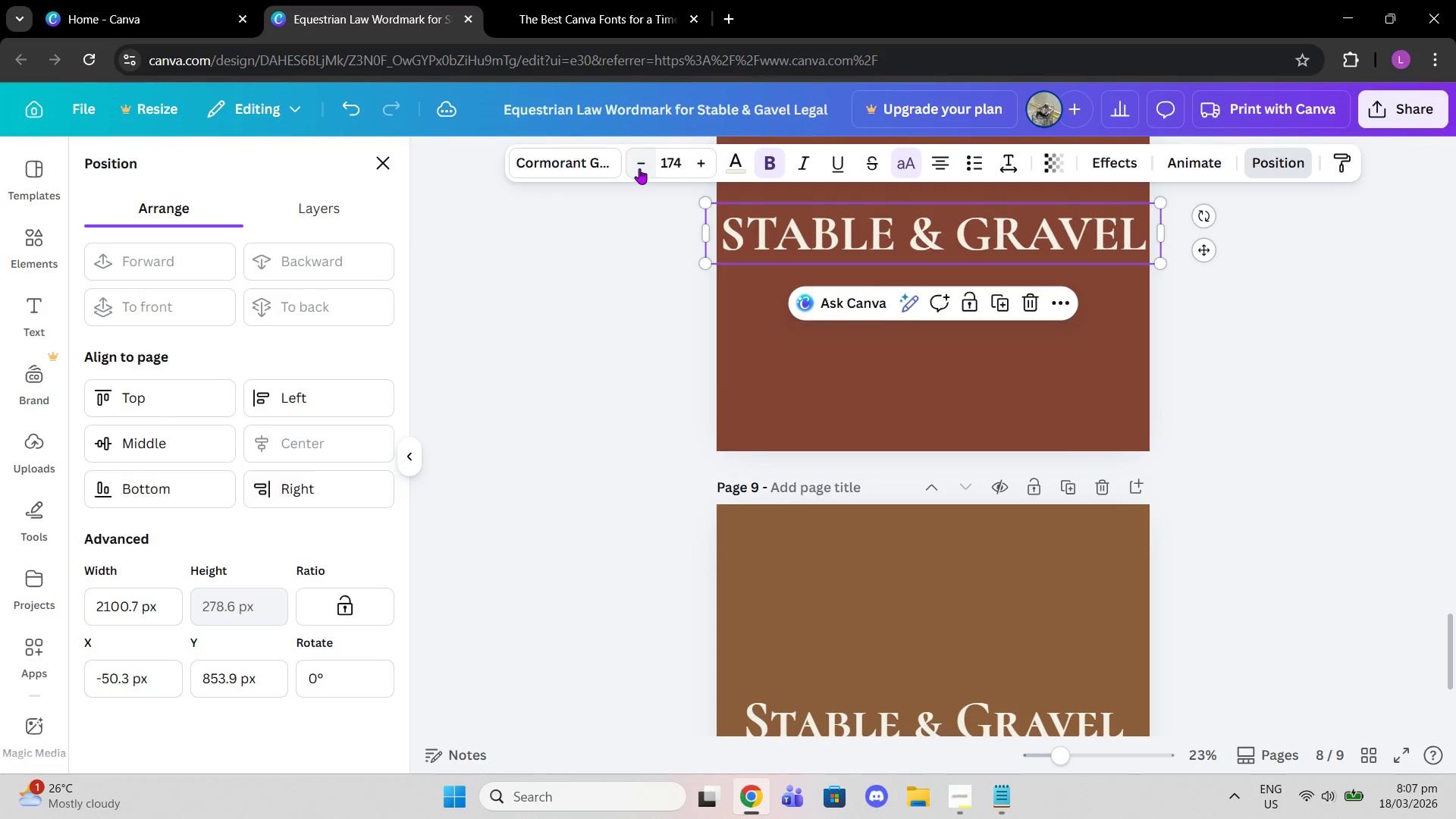 
triple_click([639, 168])
 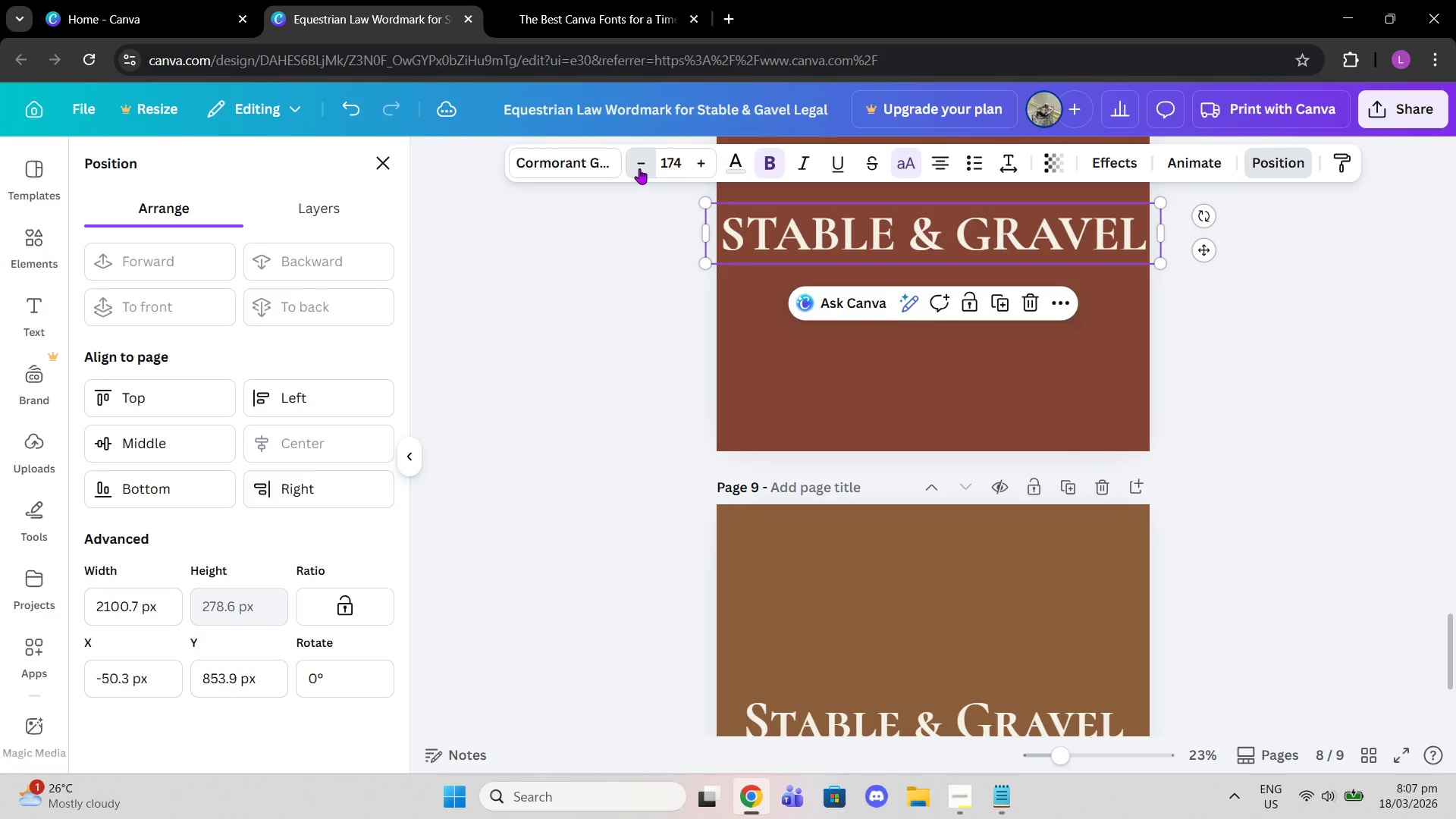 
triple_click([639, 168])
 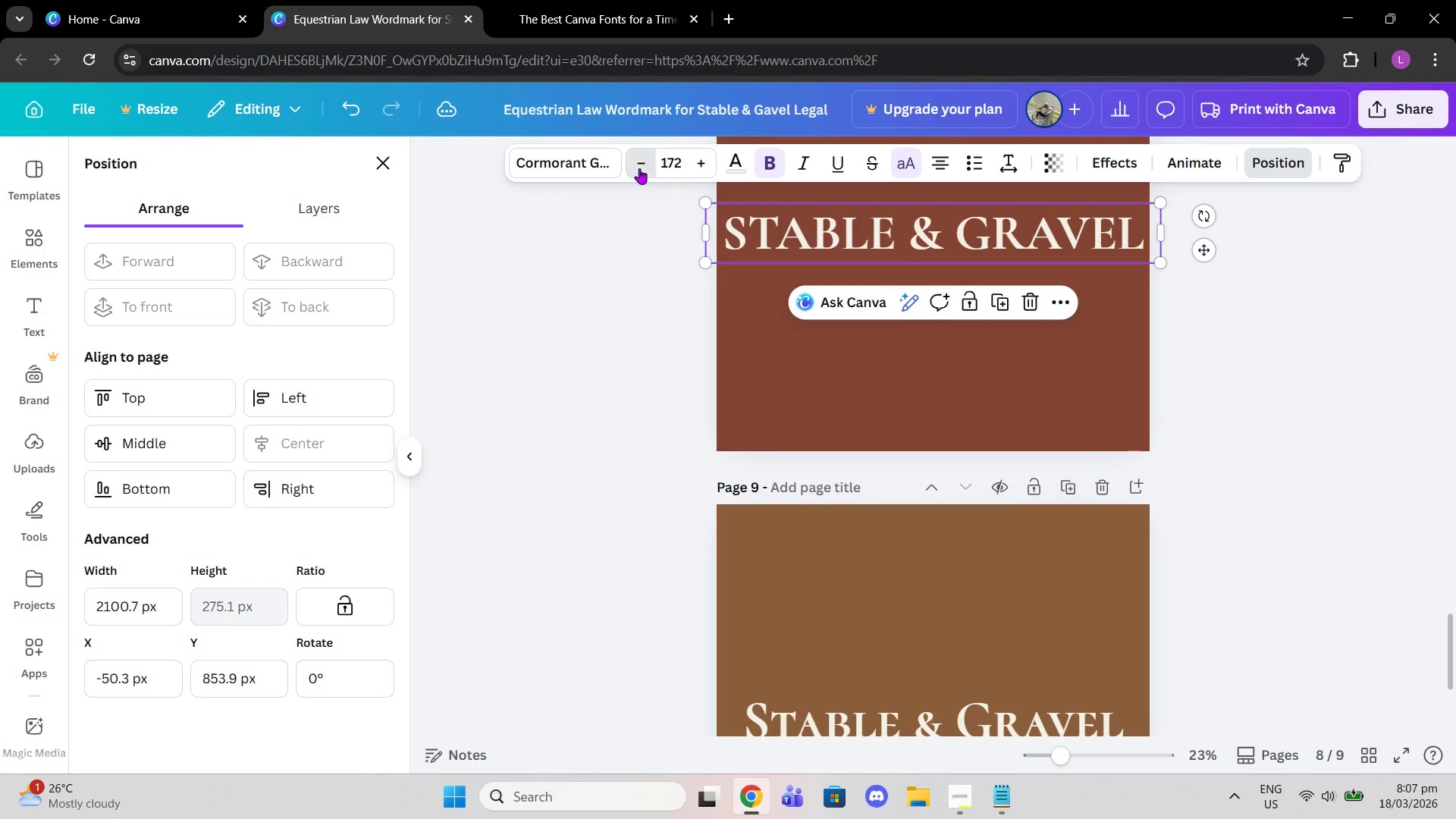 
triple_click([639, 168])
 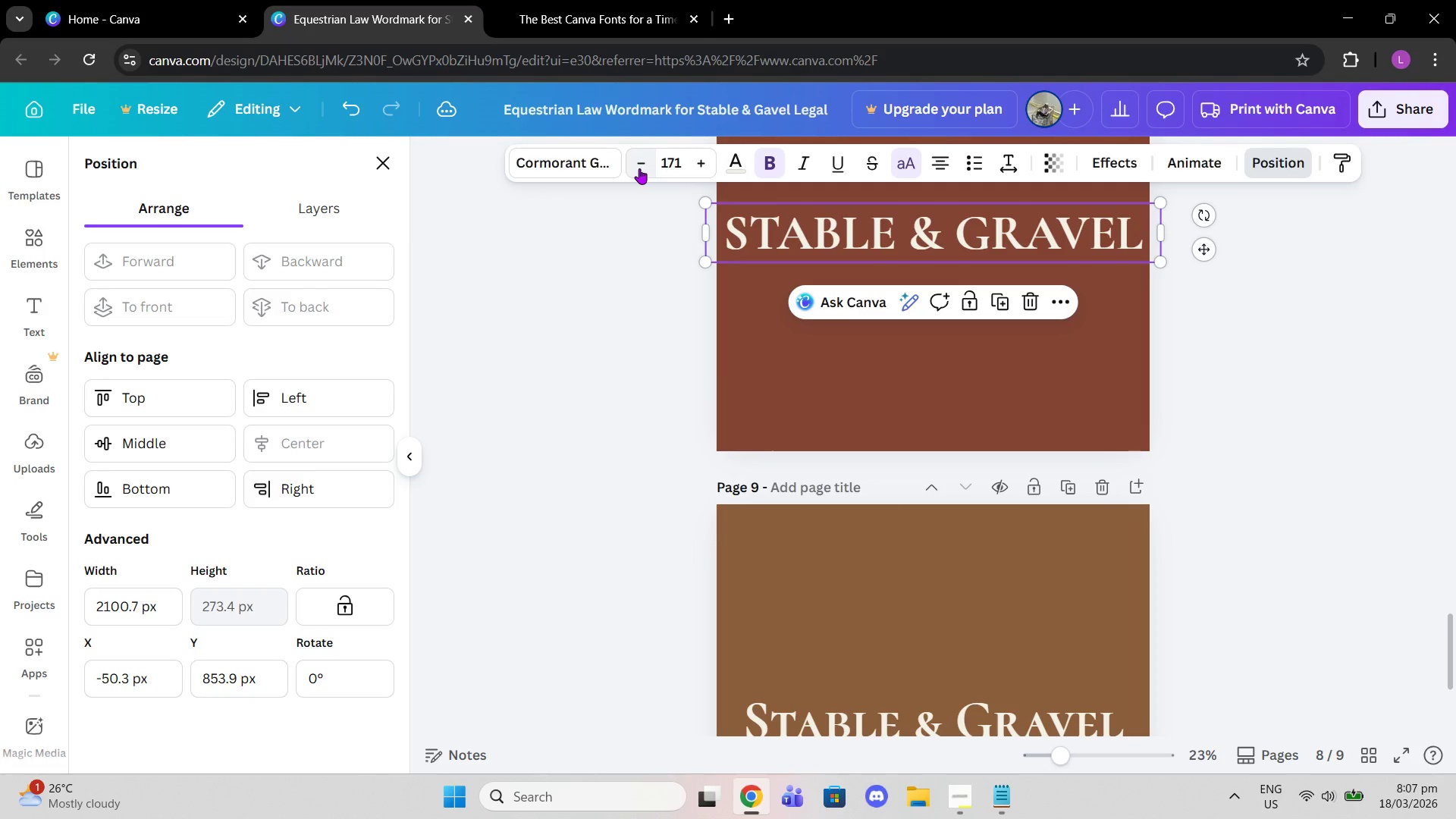 
triple_click([639, 168])
 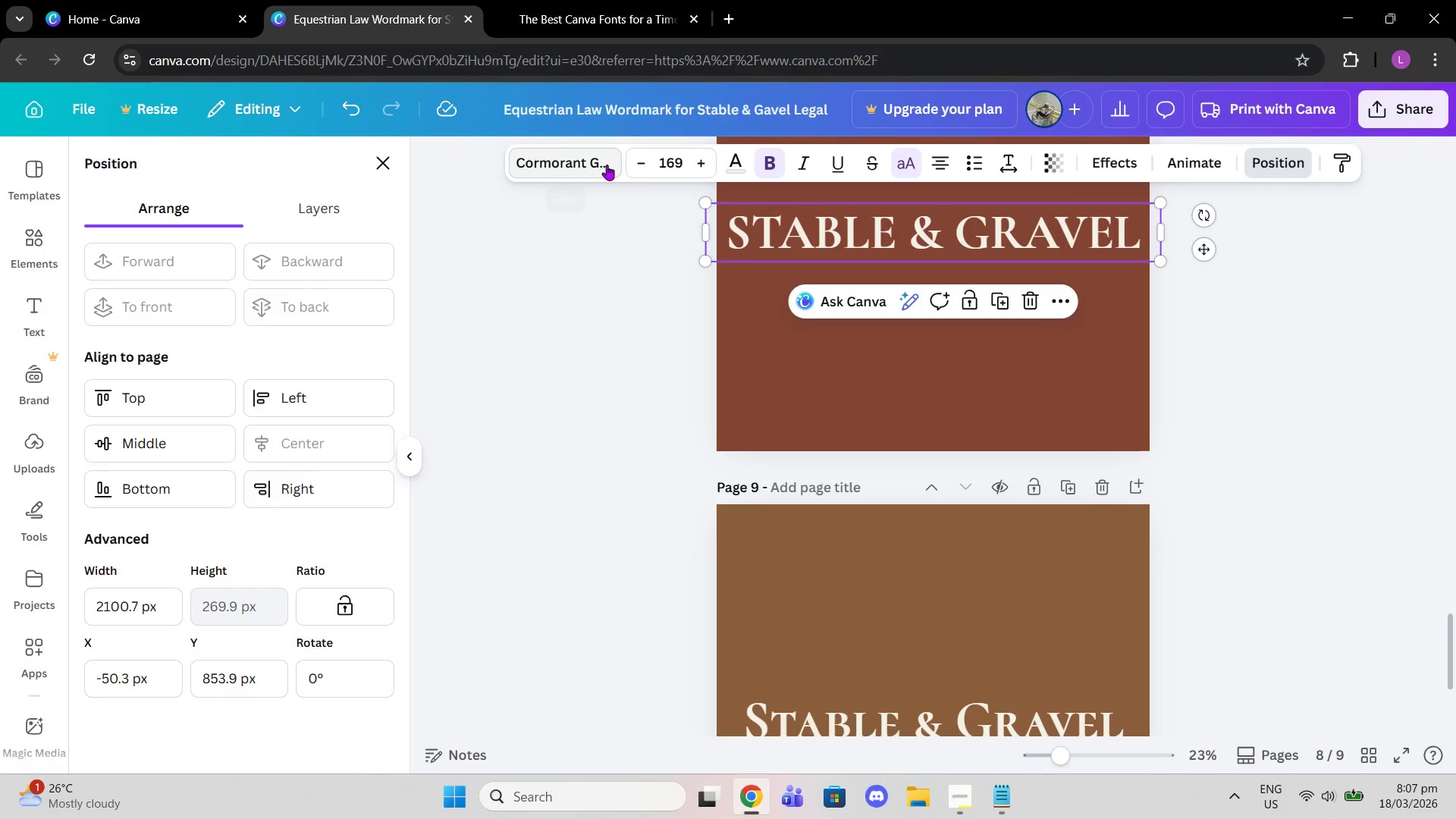 
double_click([636, 169])
 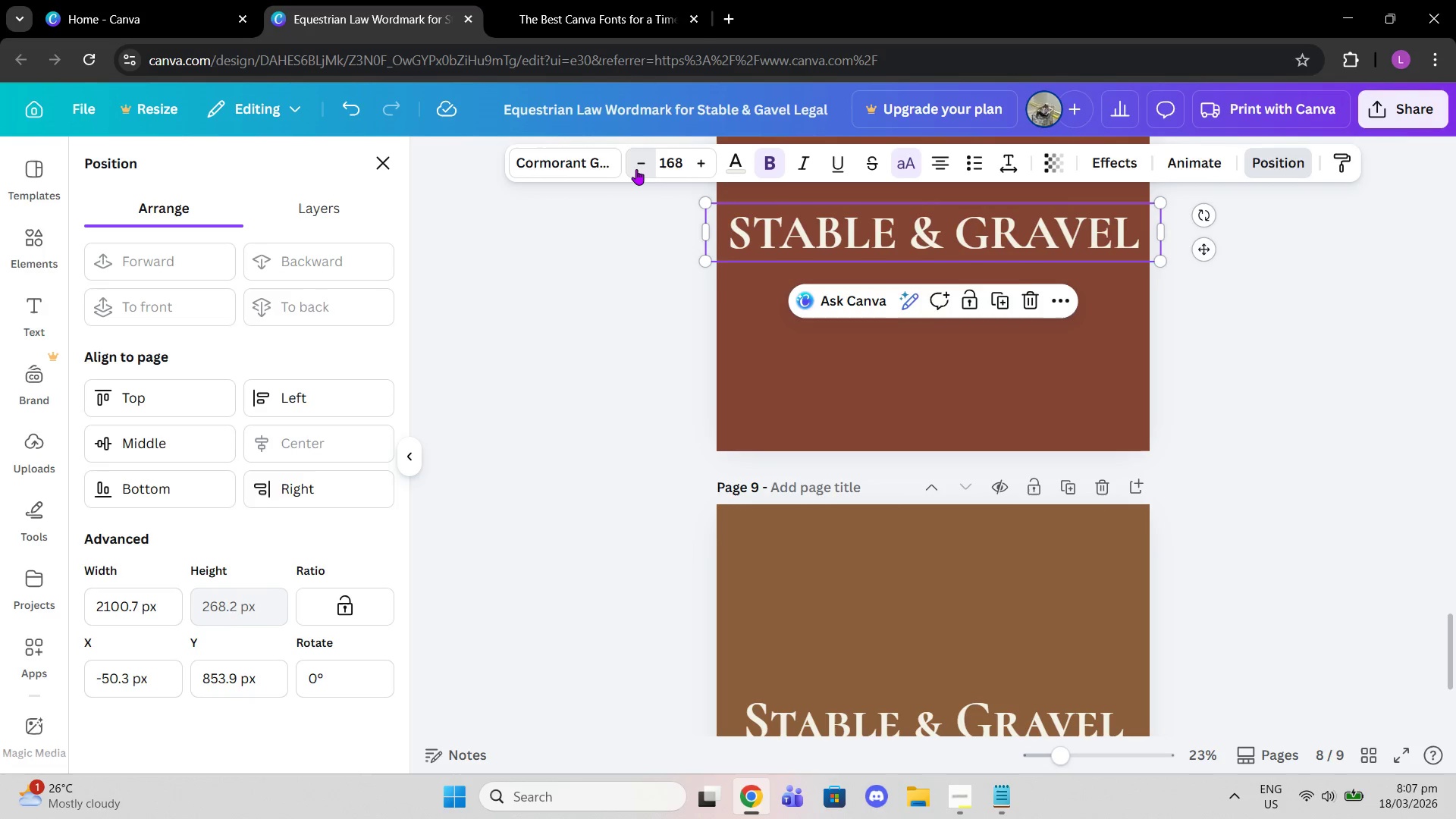 
triple_click([636, 169])
 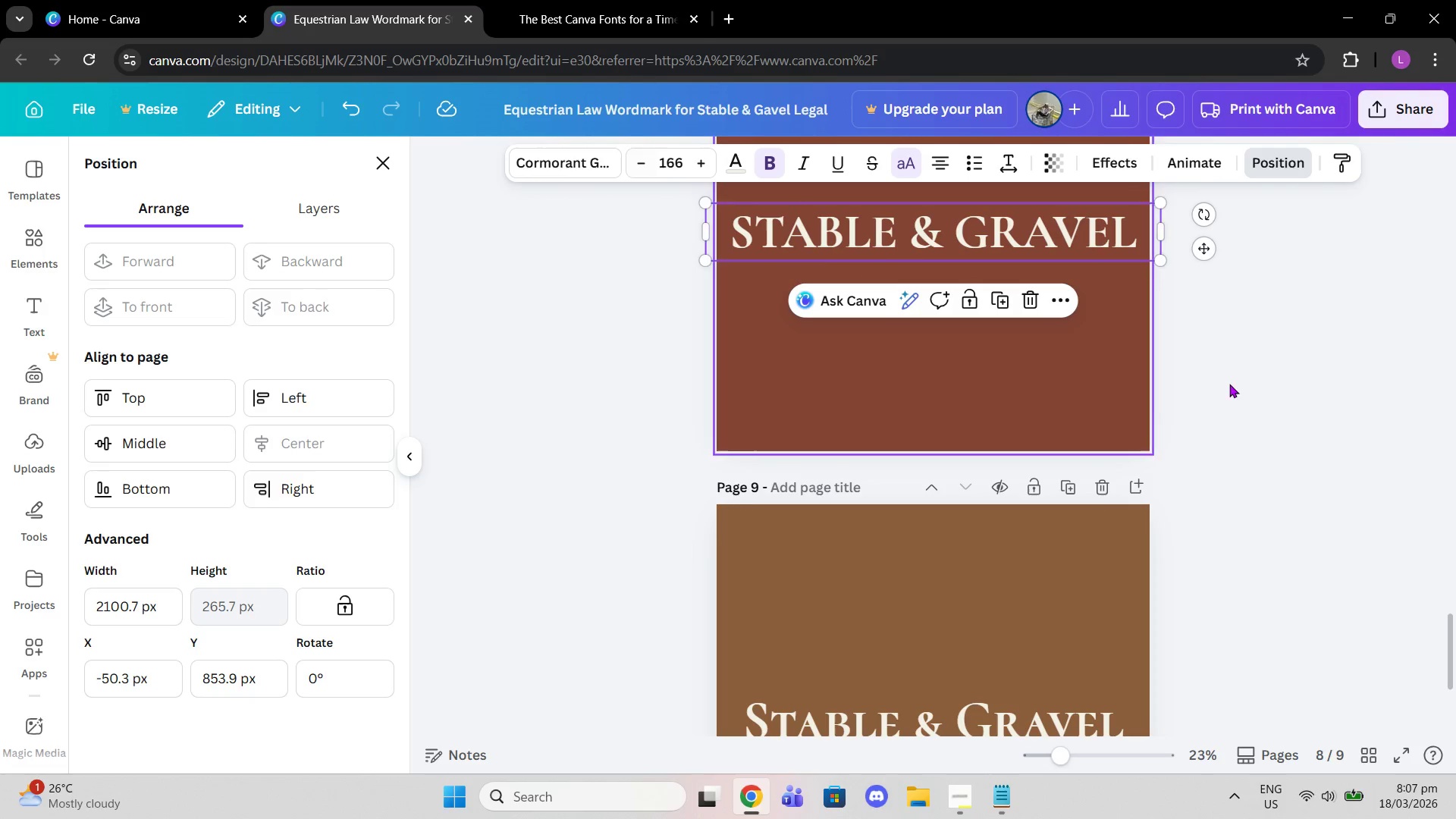 
left_click([1281, 340])
 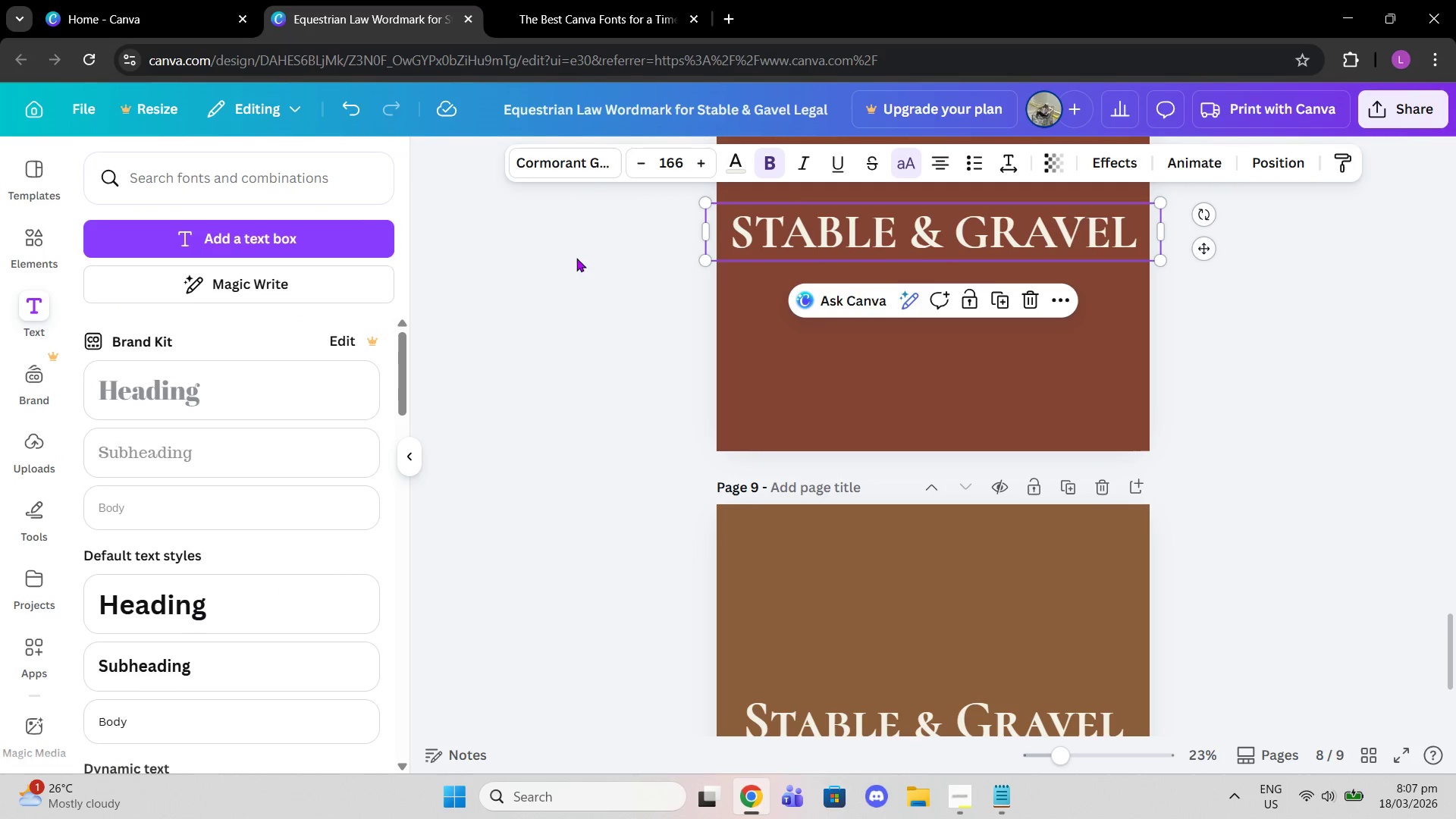 
left_click([643, 152])
 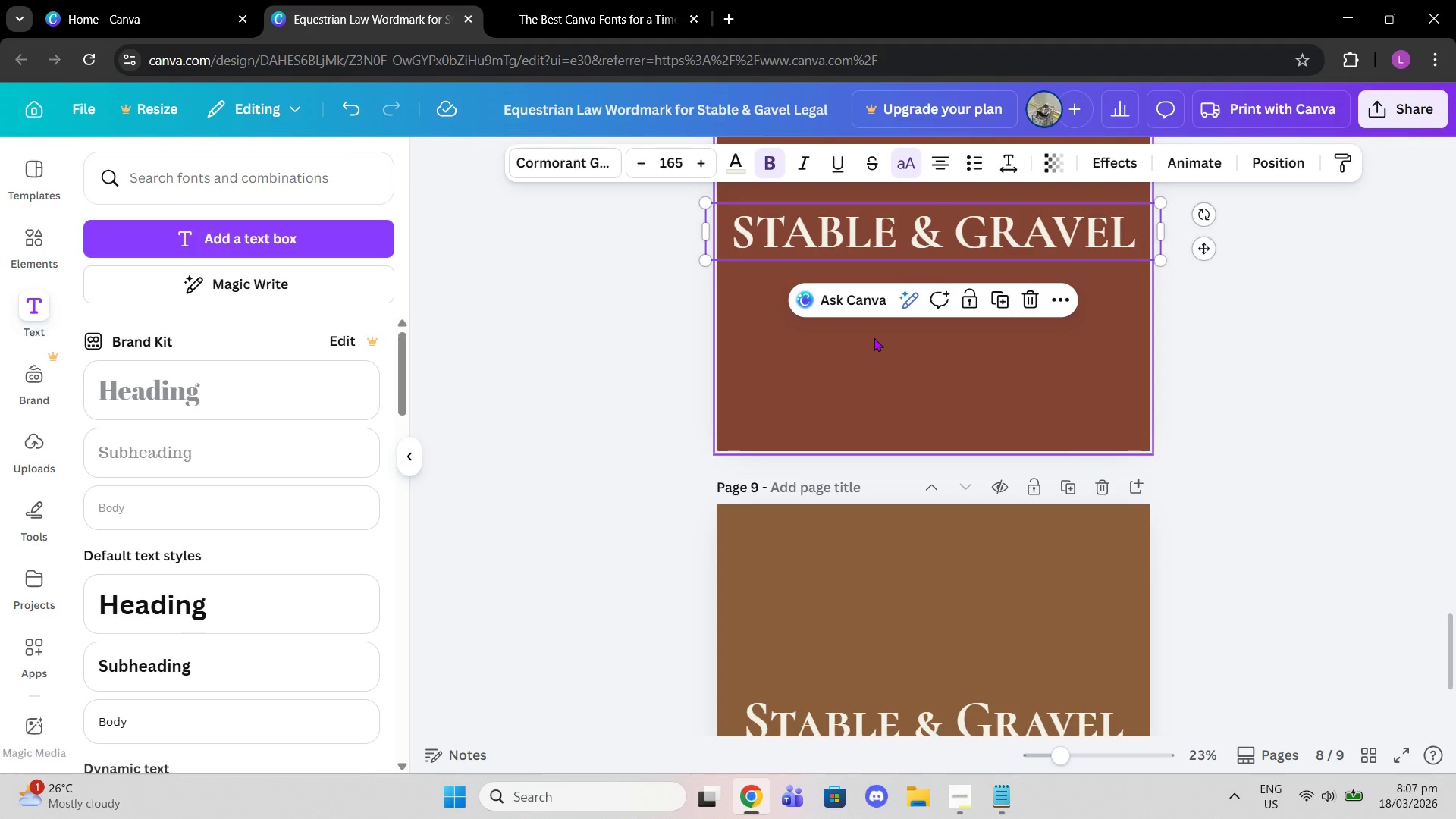 
wait(5.06)
 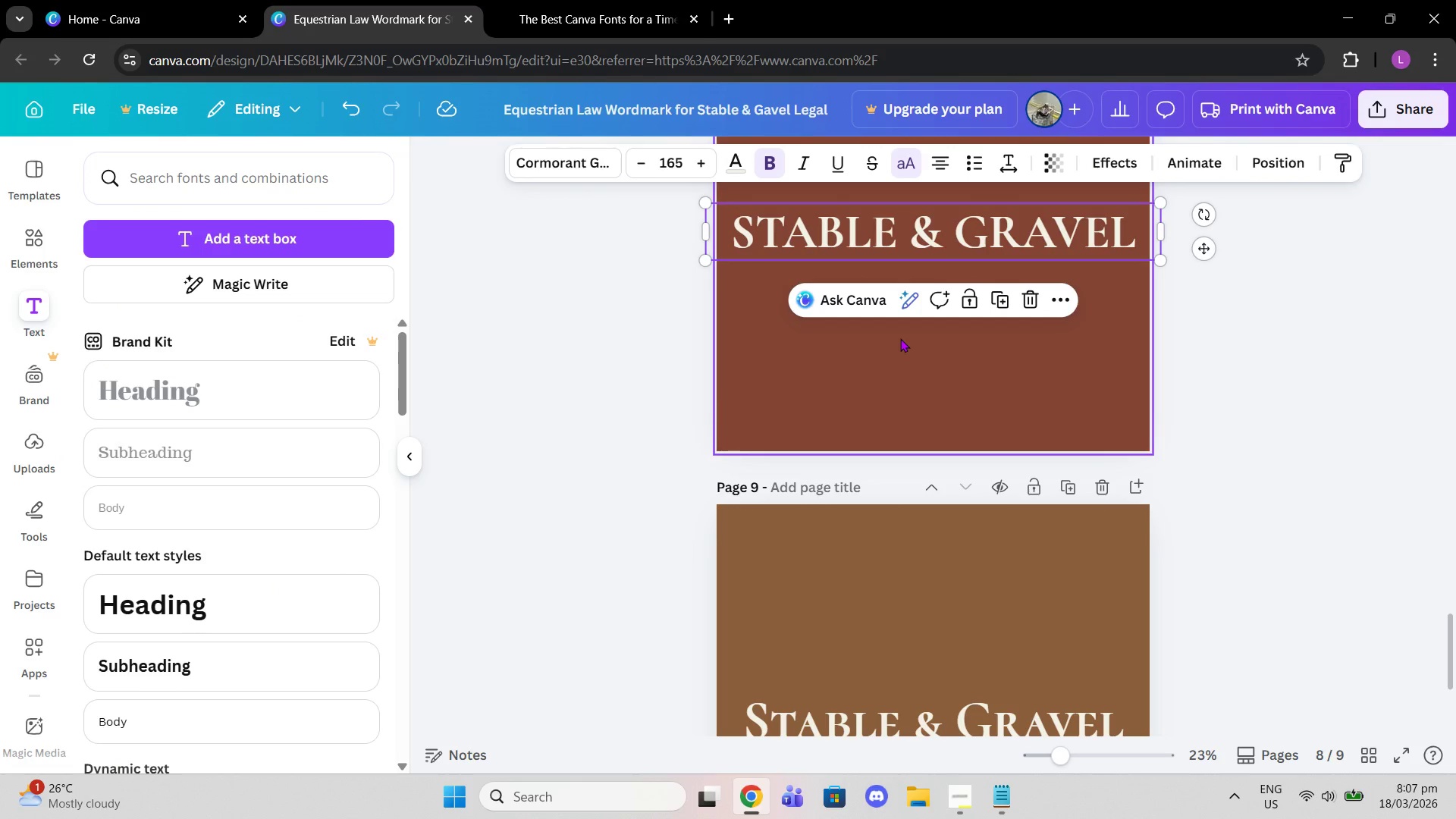 
scroll: coordinate [948, 444], scroll_direction: down, amount: 3.0
 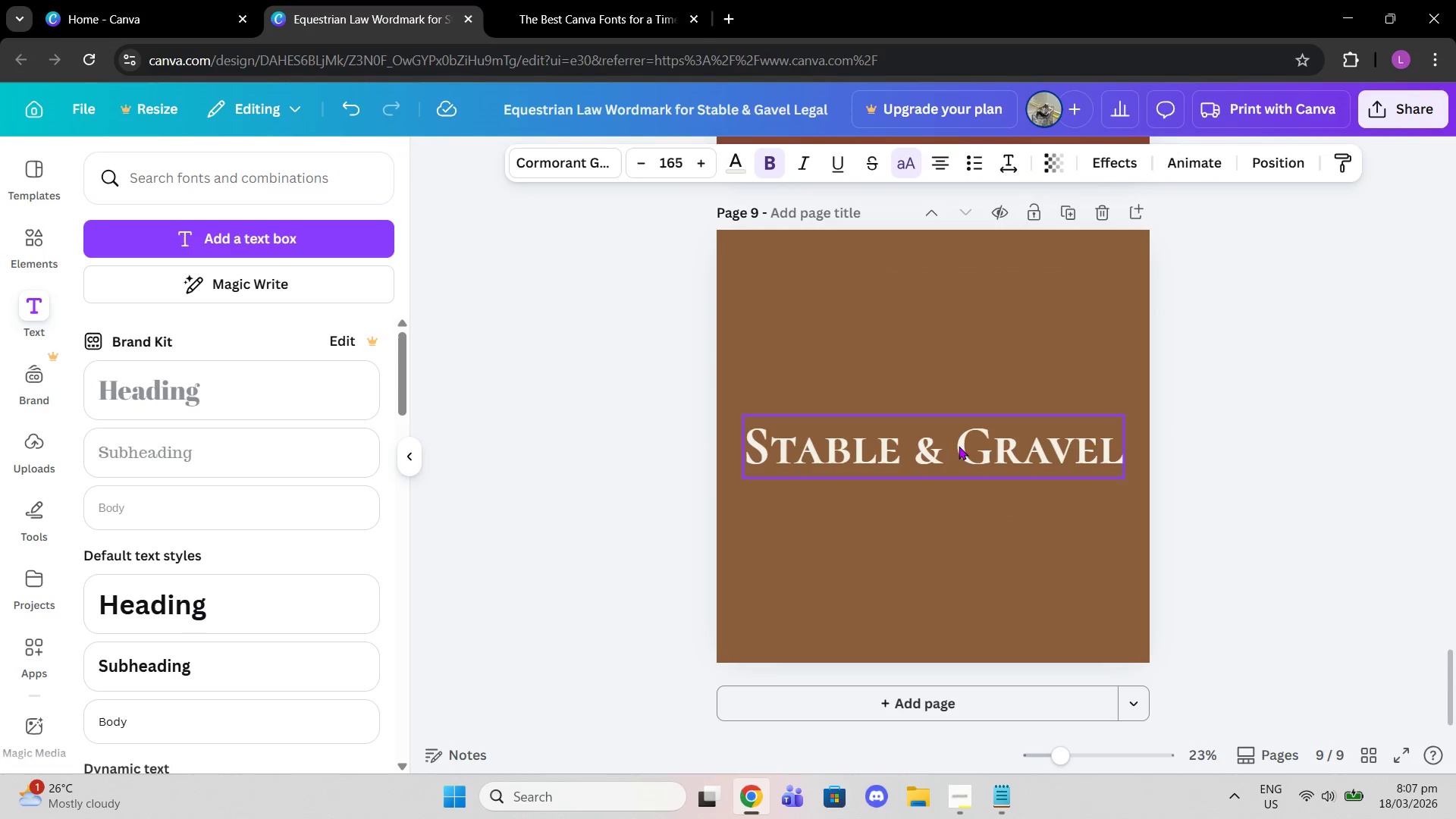 
scroll: coordinate [932, 436], scroll_direction: up, amount: 4.0
 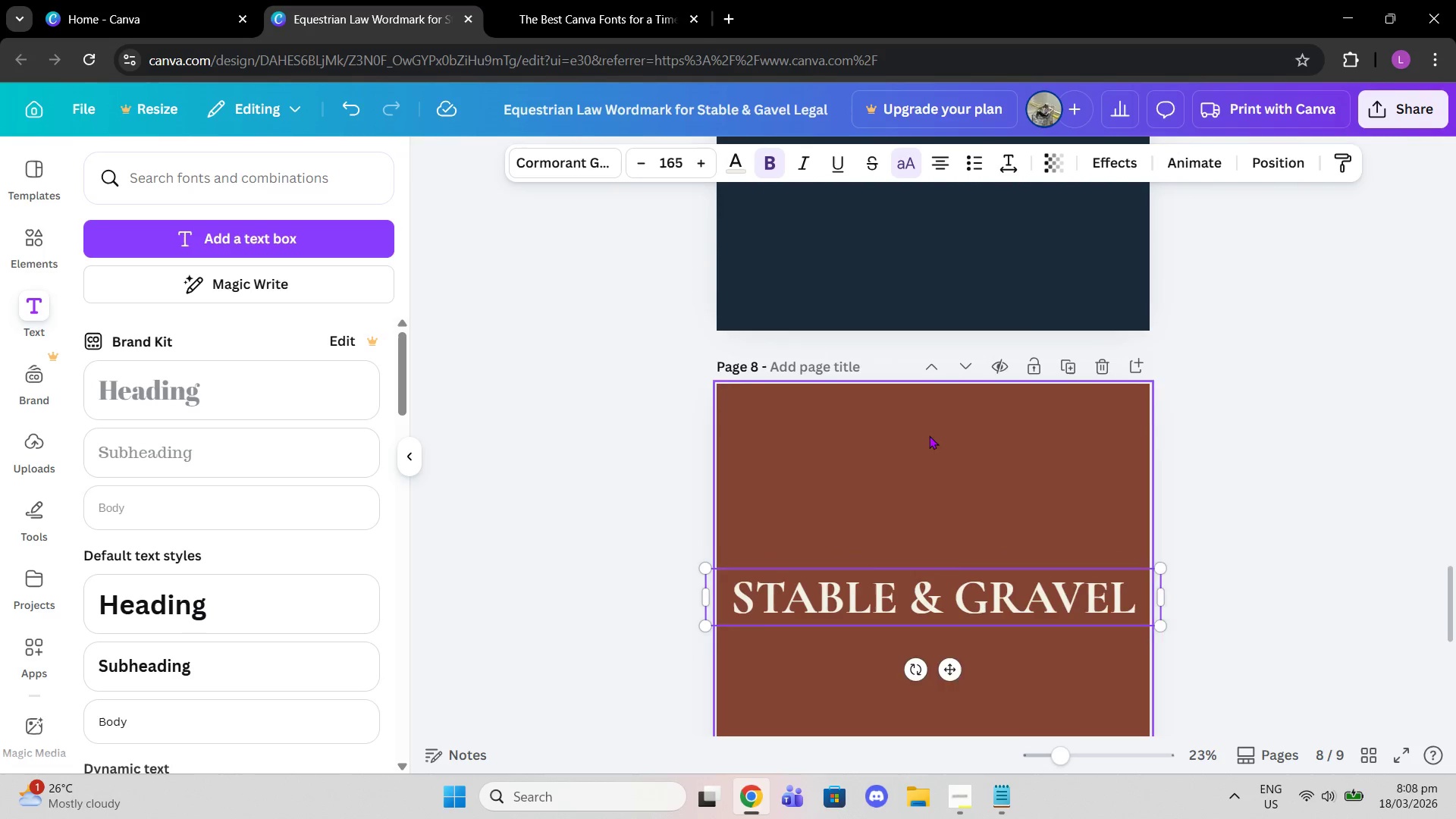 
mouse_move([912, 425])
 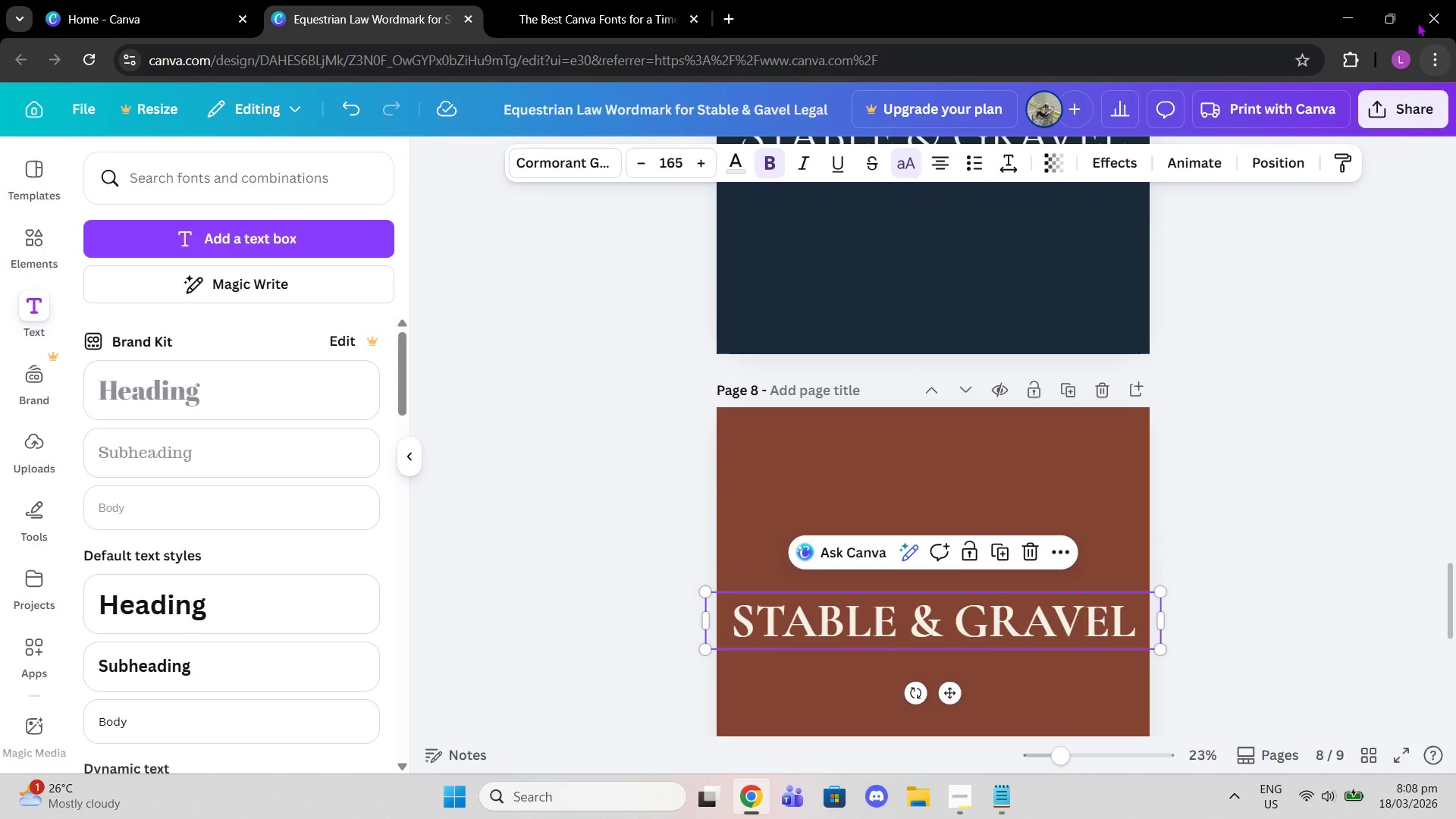 
scroll: coordinate [1036, 595], scroll_direction: up, amount: 2.0
 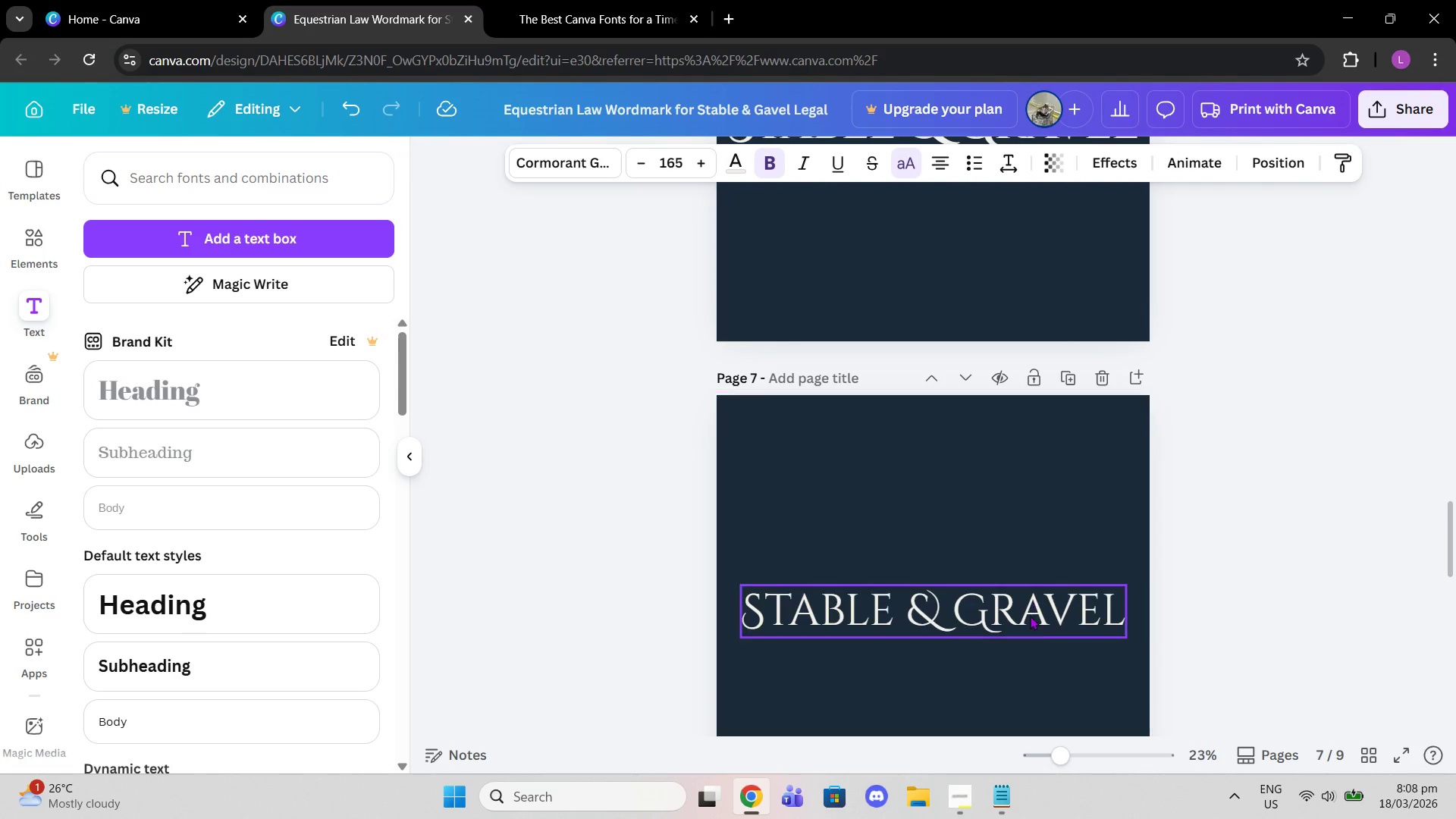 
left_click([1030, 620])
 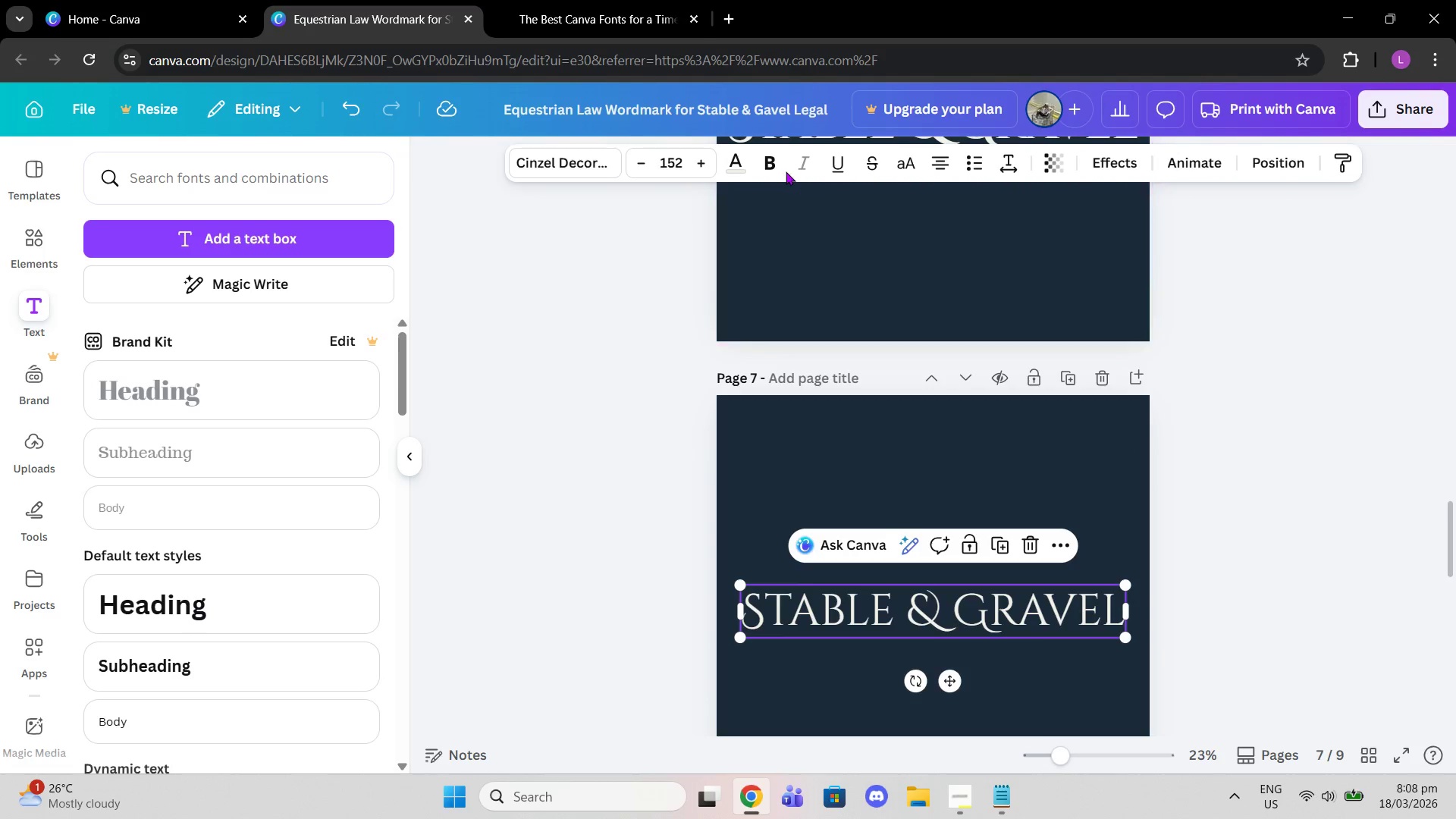 
left_click([778, 161])
 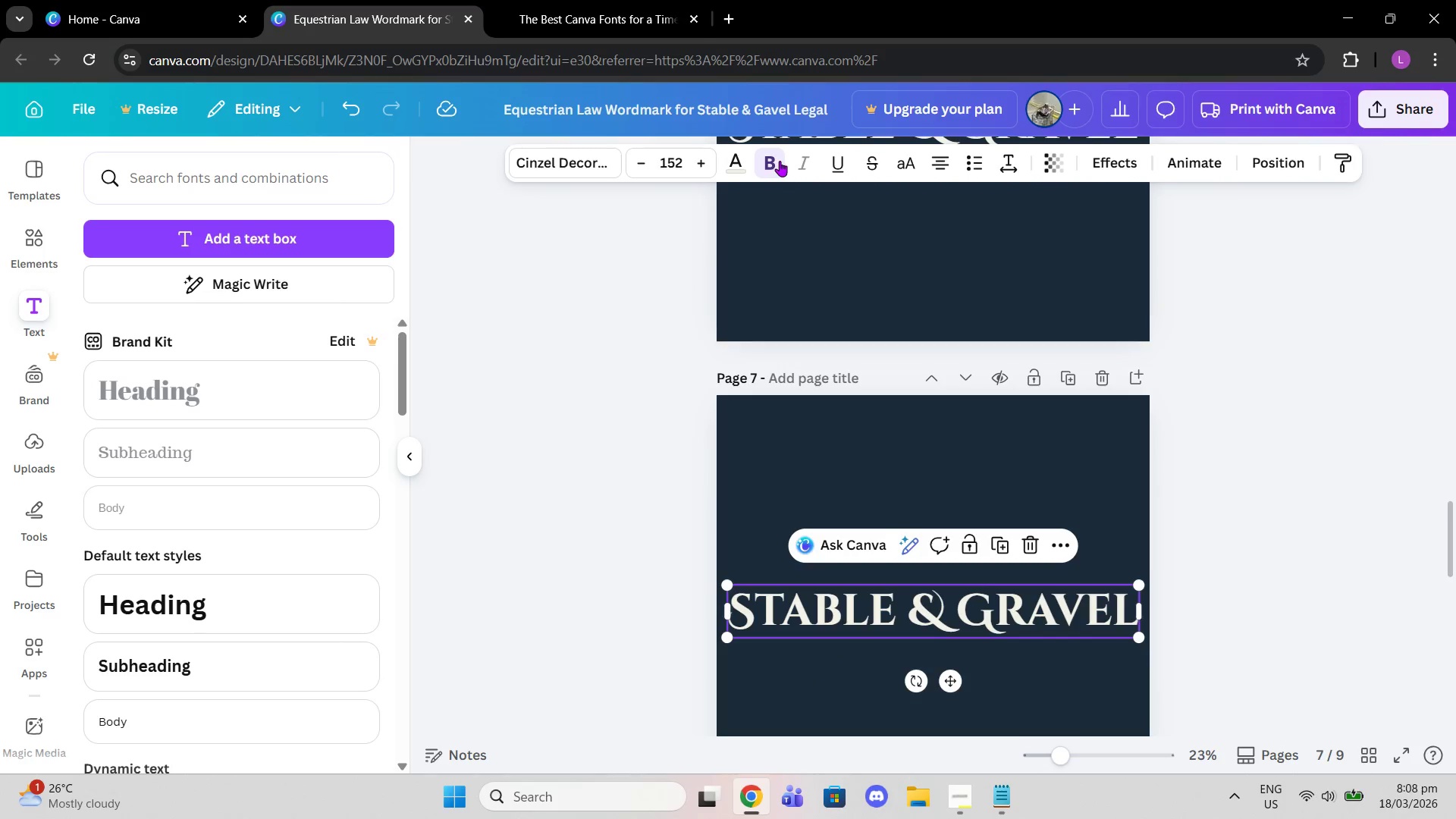 
scroll: coordinate [1147, 348], scroll_direction: up, amount: 2.0
 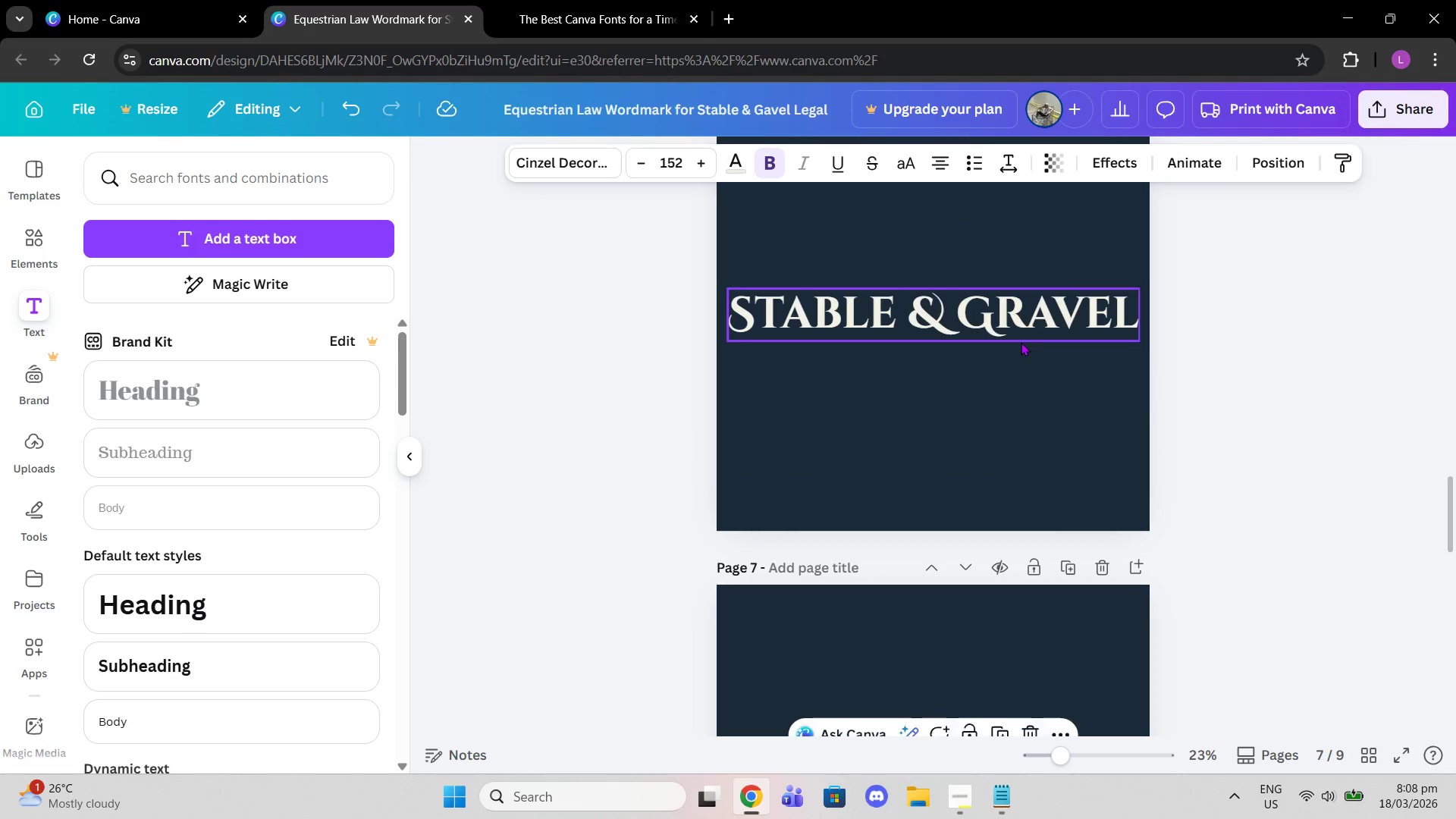 
left_click([1021, 341])
 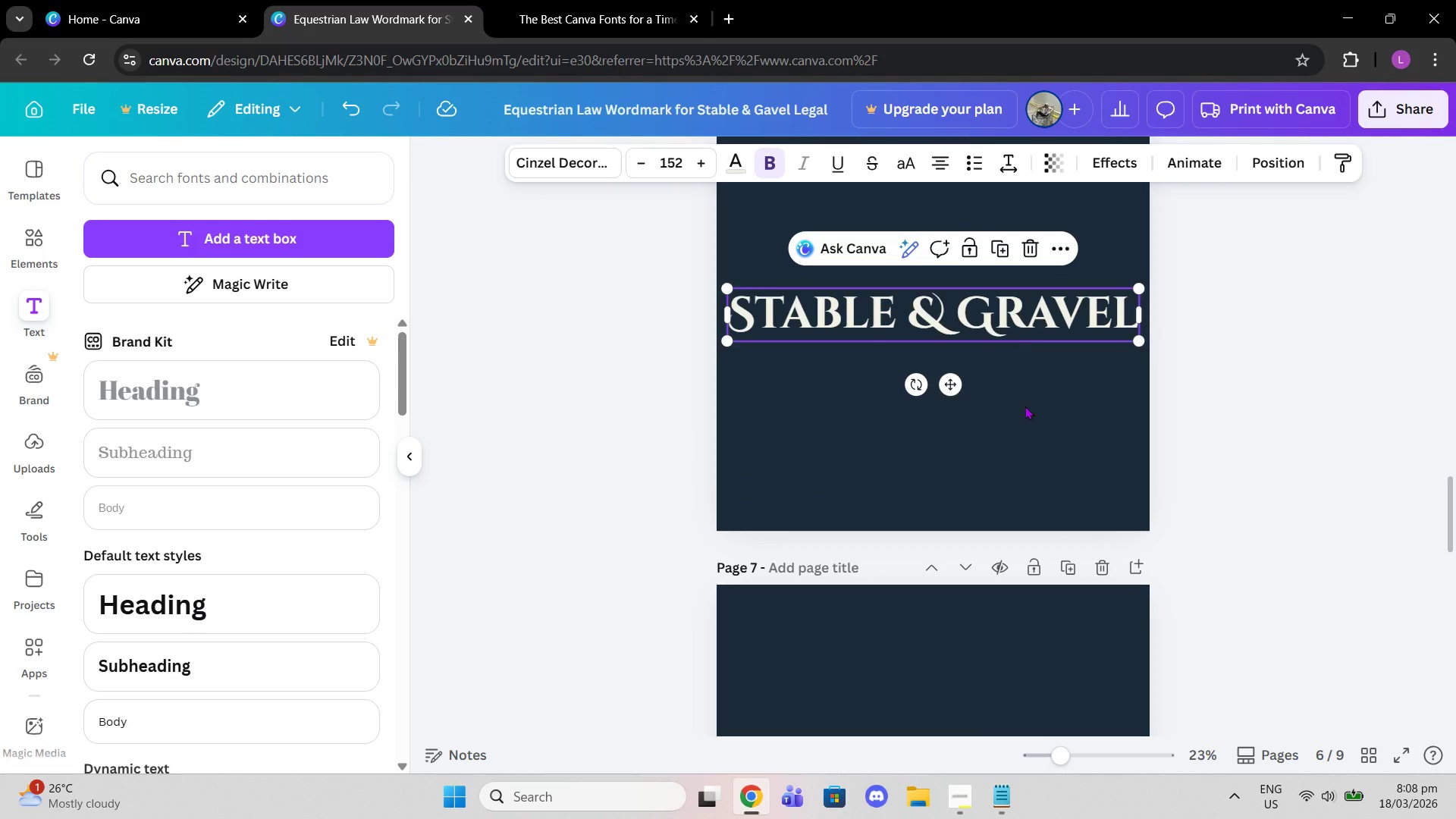 
scroll: coordinate [1037, 441], scroll_direction: down, amount: 4.0
 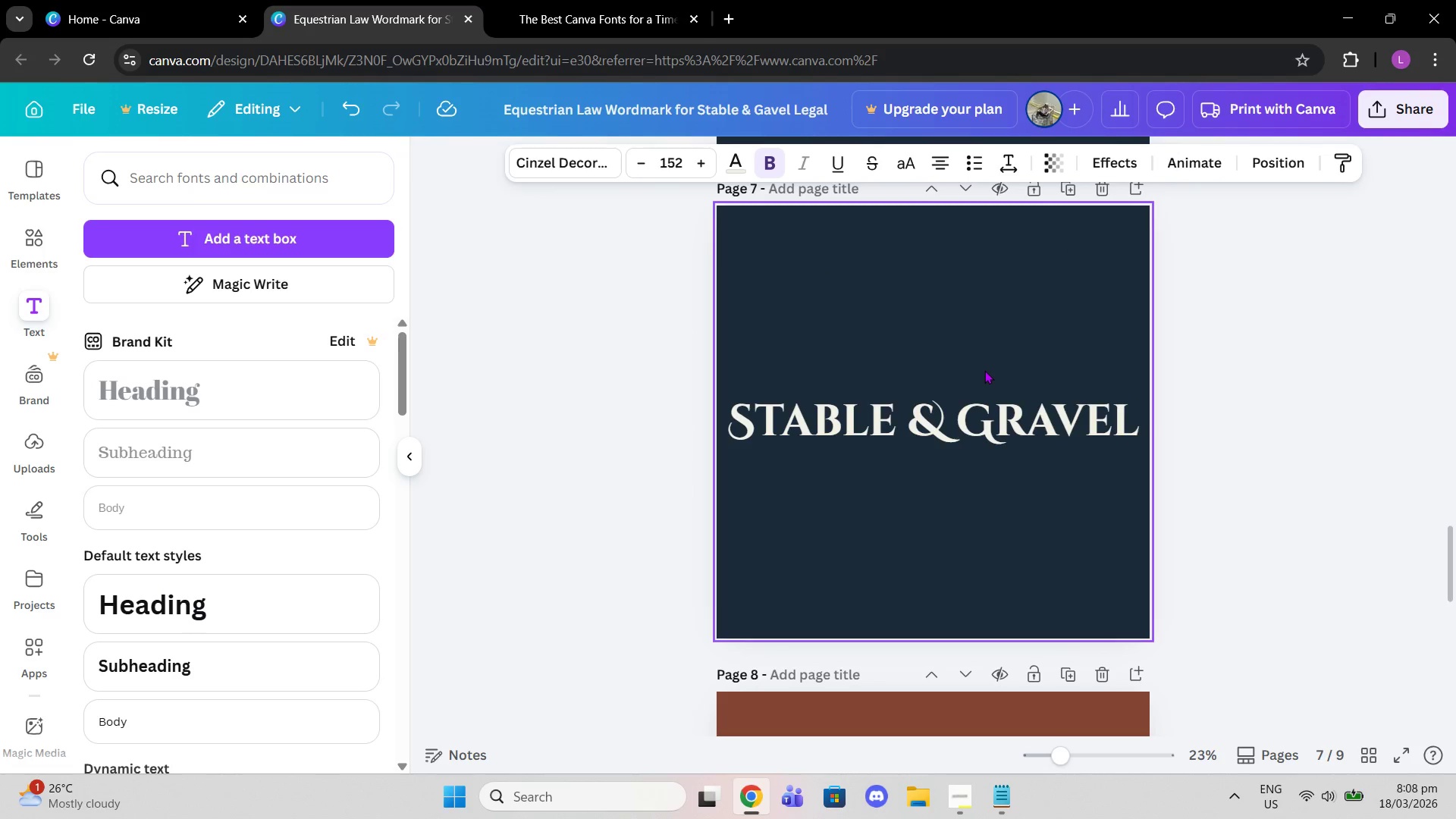 
left_click([984, 370])
 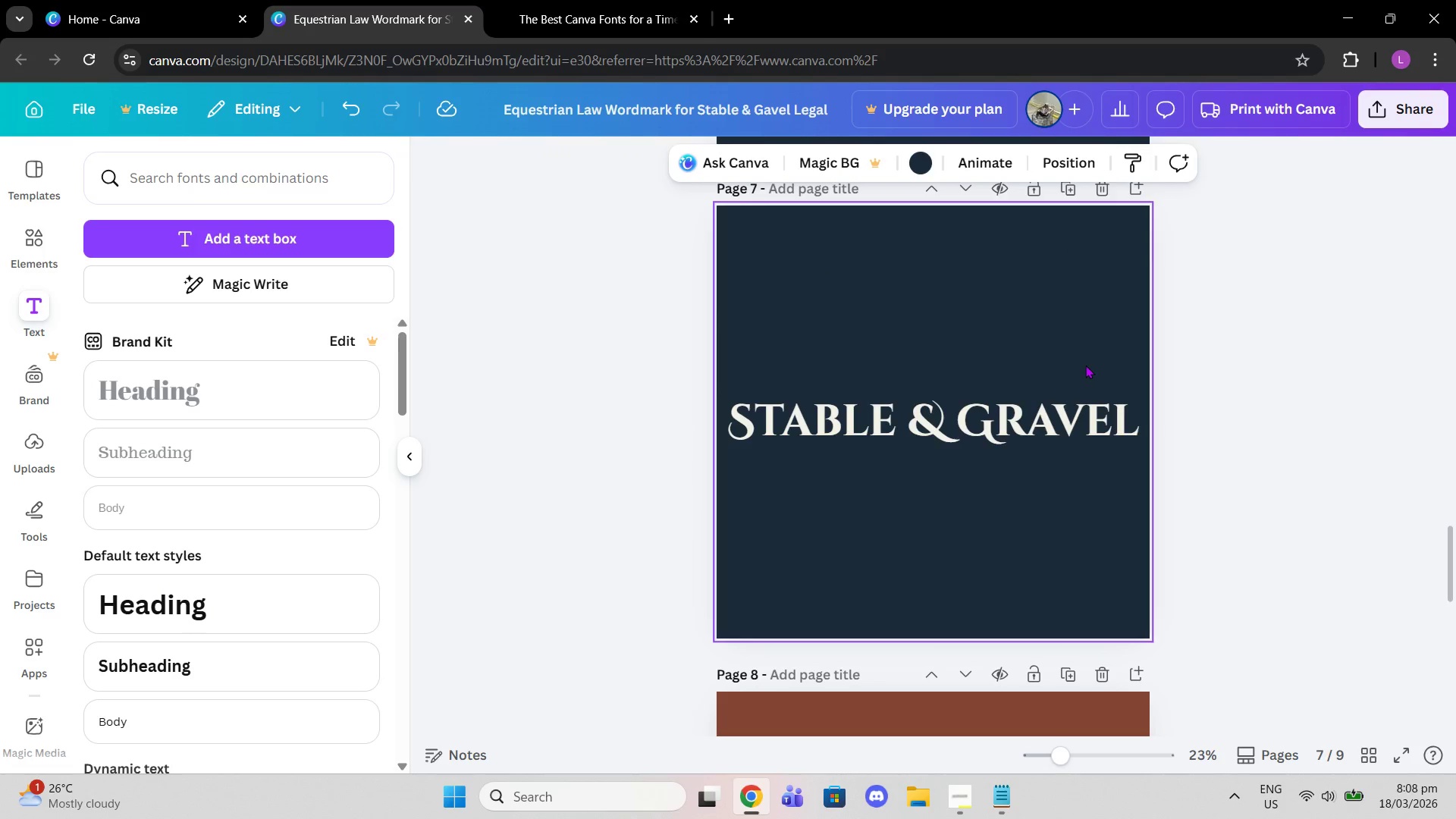 
scroll: coordinate [1017, 369], scroll_direction: up, amount: 9.0
 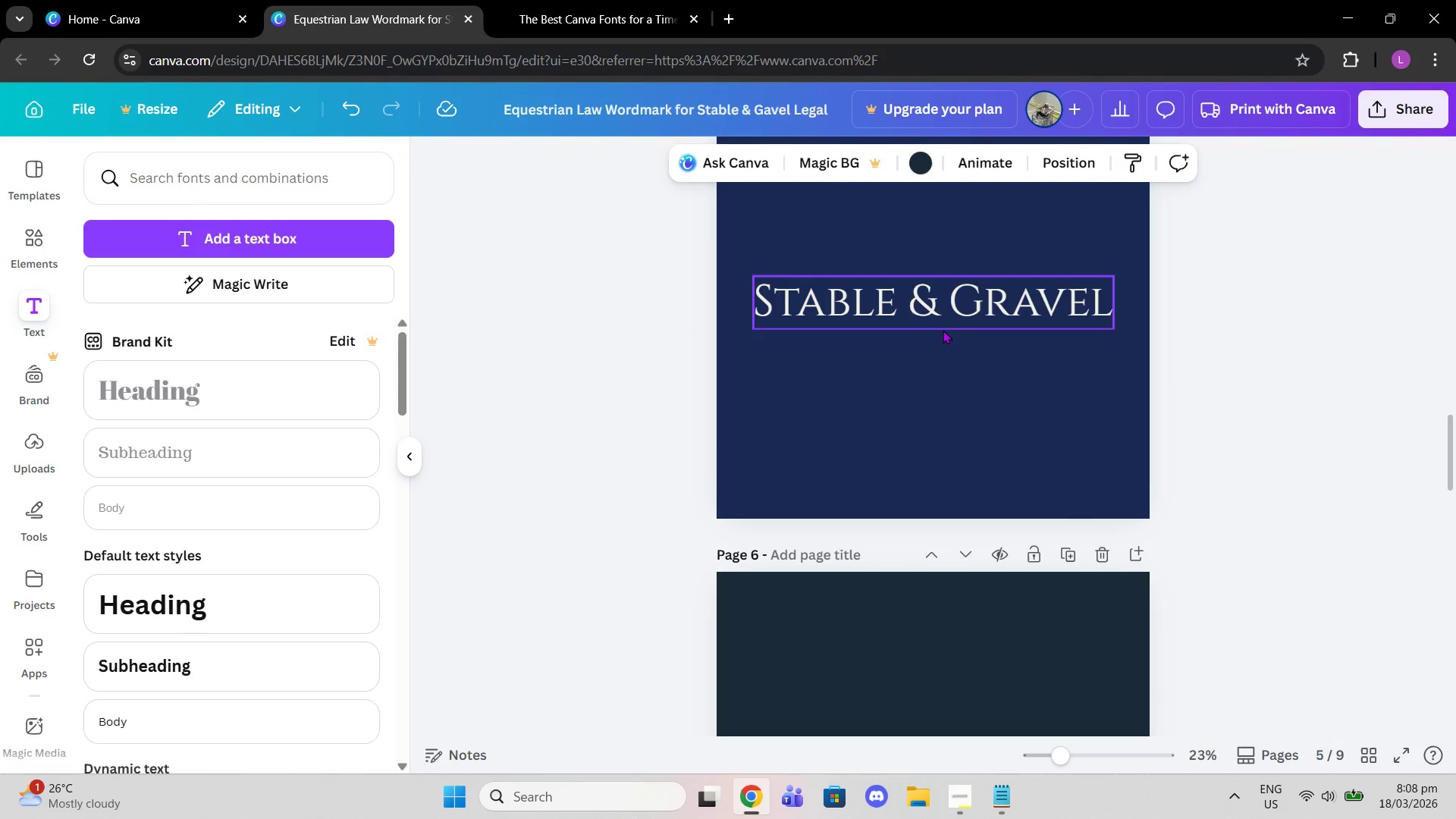 
left_click([940, 322])
 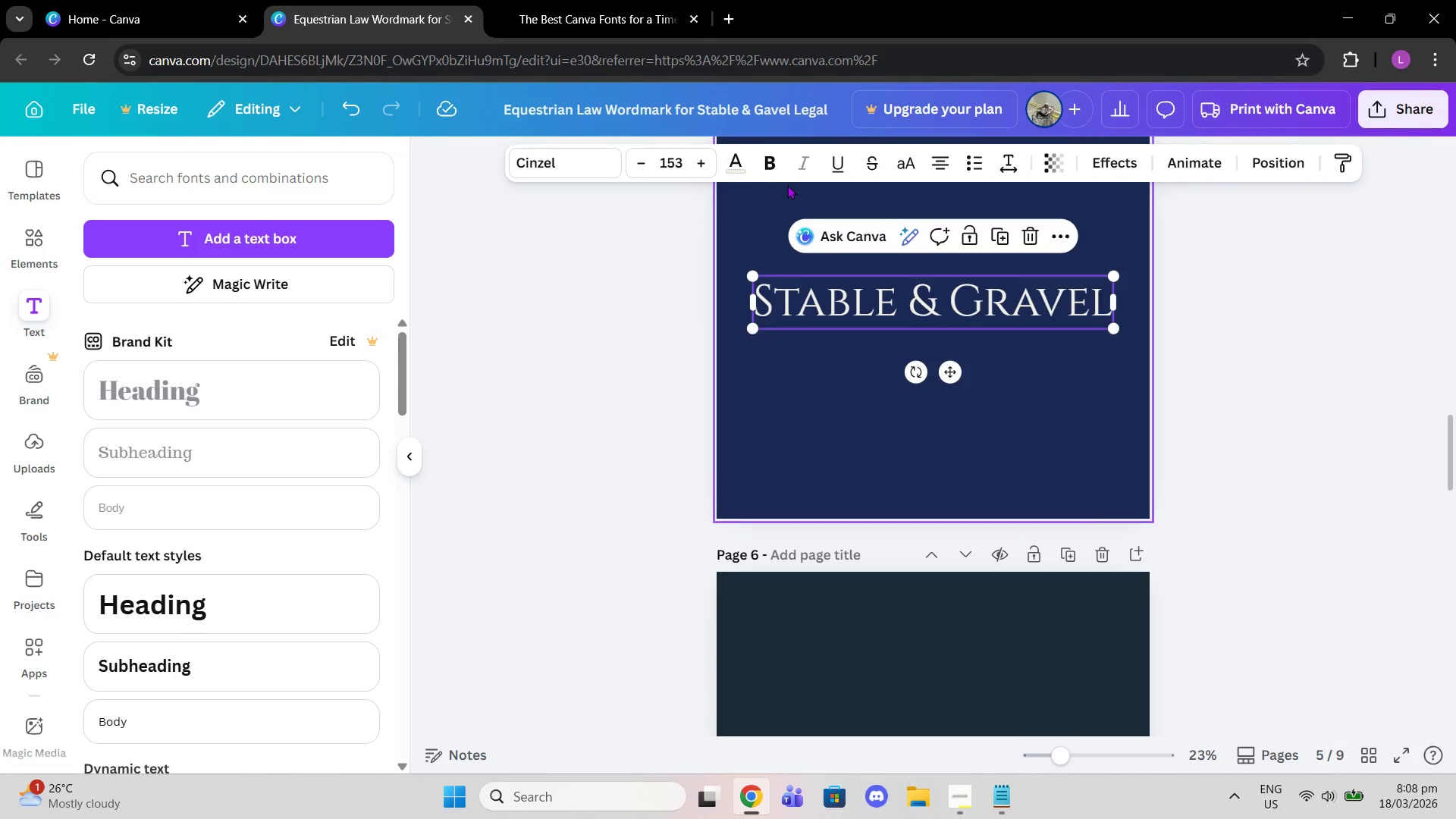 
scroll: coordinate [837, 244], scroll_direction: up, amount: 1.0
 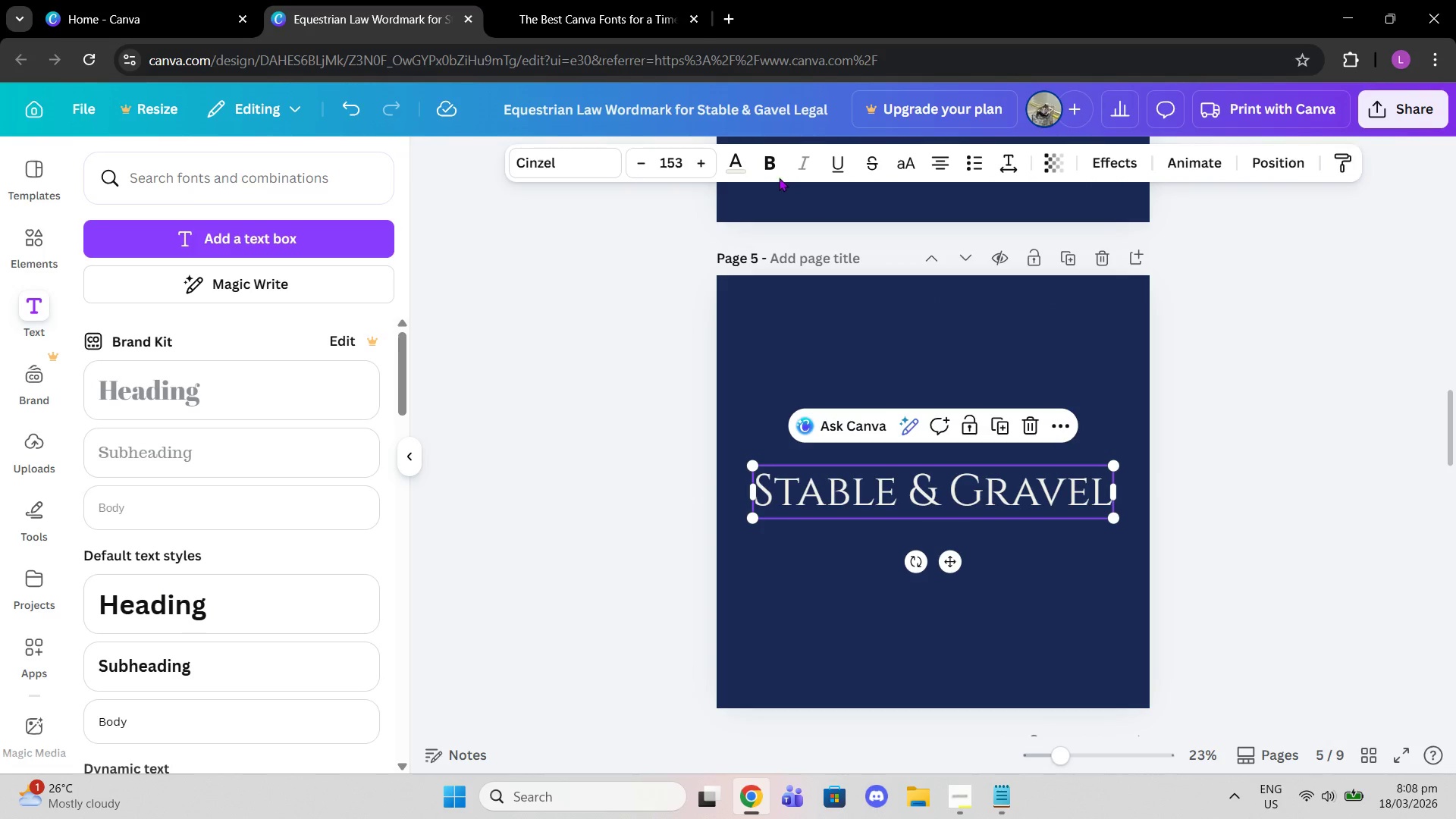 
left_click([770, 168])
 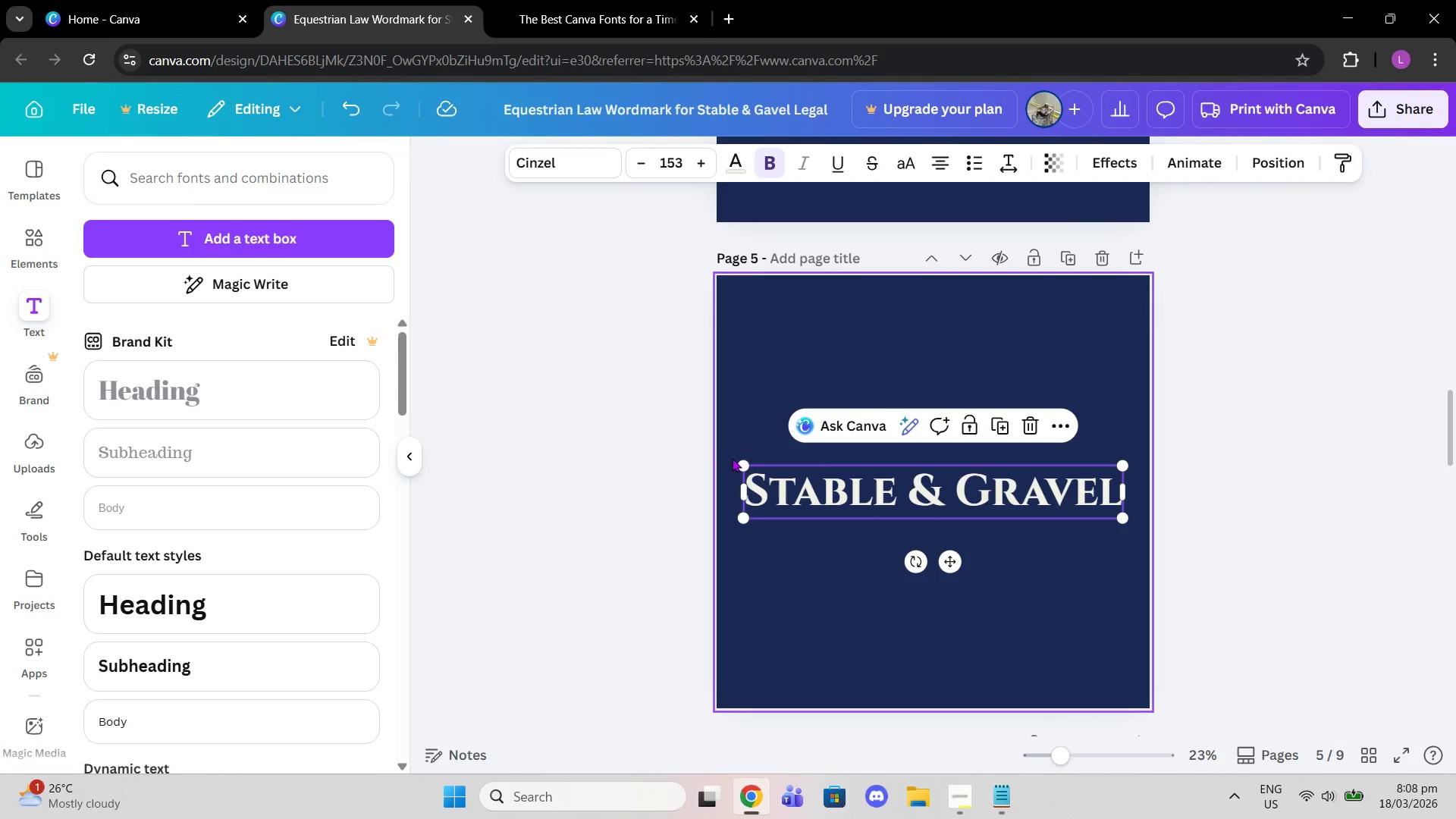 
left_click_drag(start_coordinate=[742, 463], to_coordinate=[723, 443])
 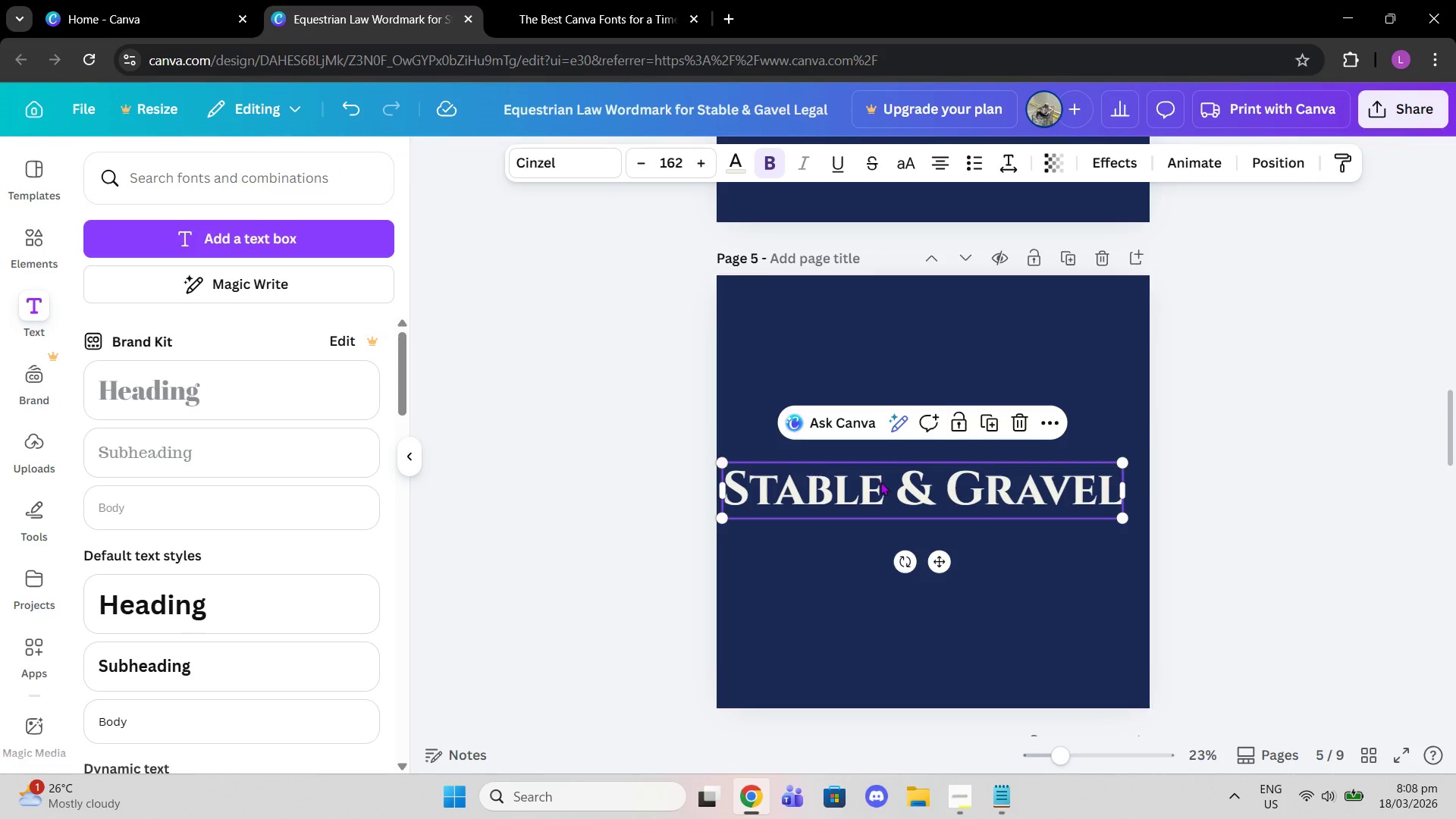 
left_click_drag(start_coordinate=[881, 482], to_coordinate=[888, 481])
 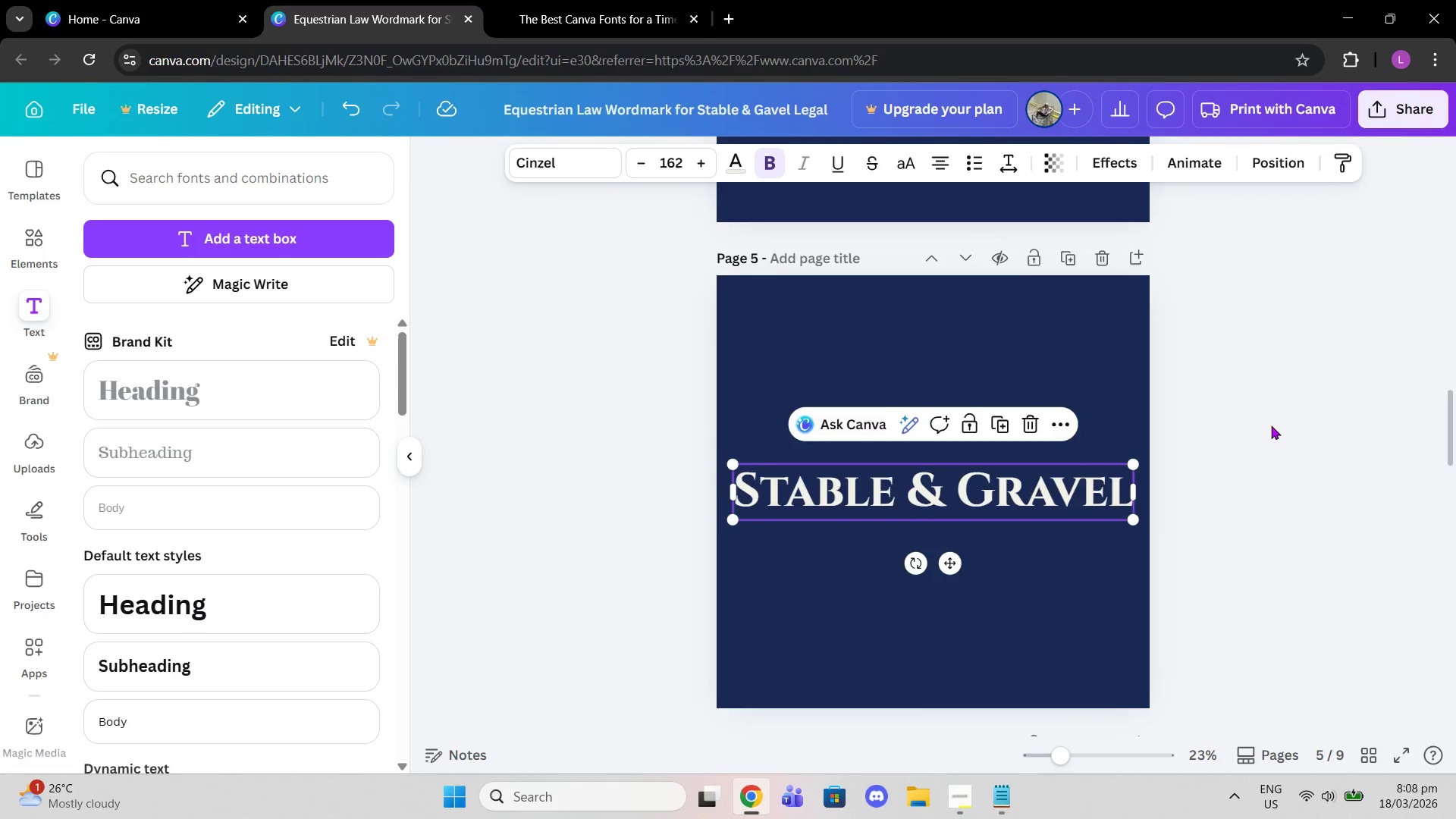 
scroll: coordinate [1271, 425], scroll_direction: up, amount: 3.0
 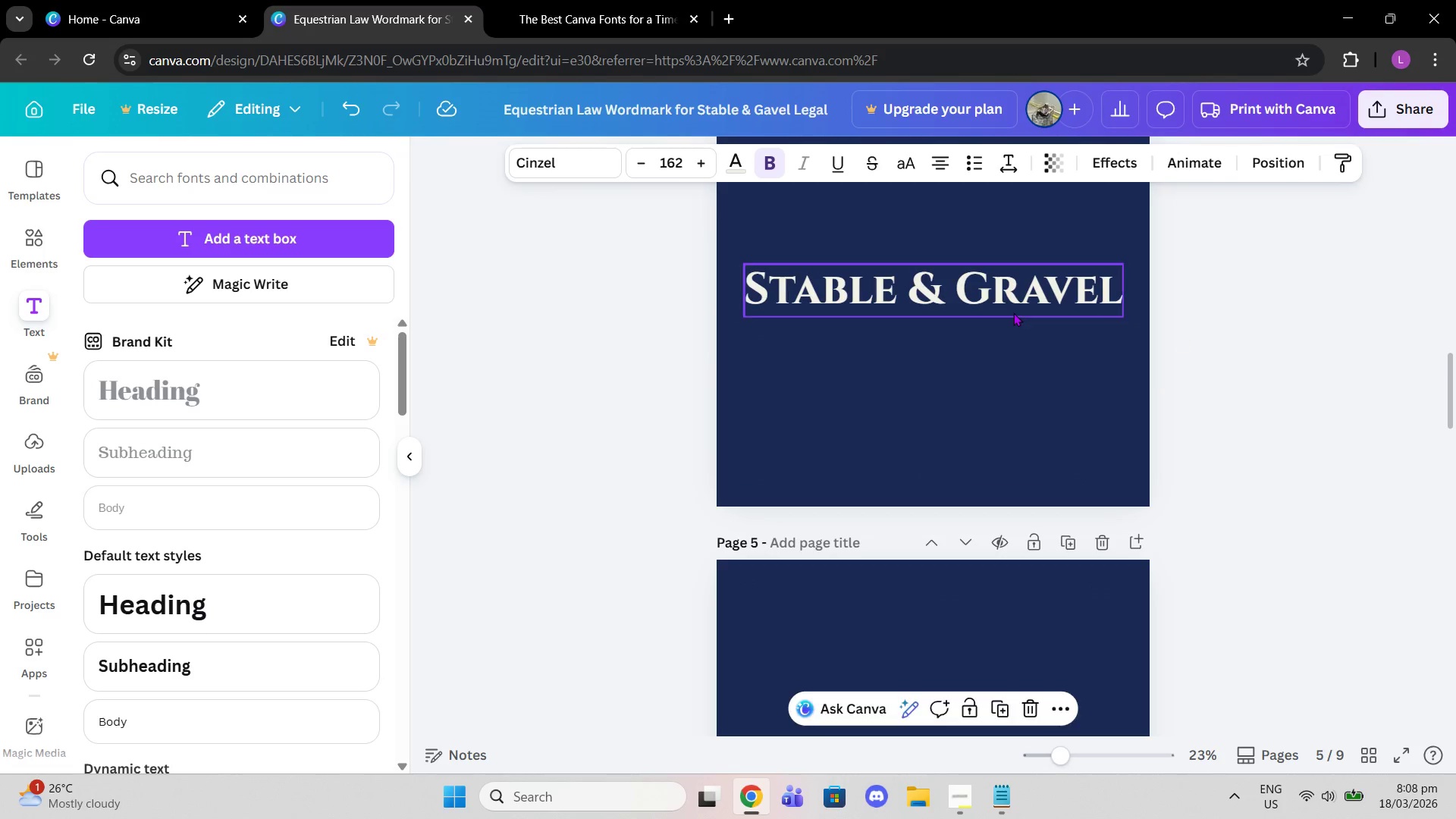 
left_click([1013, 312])
 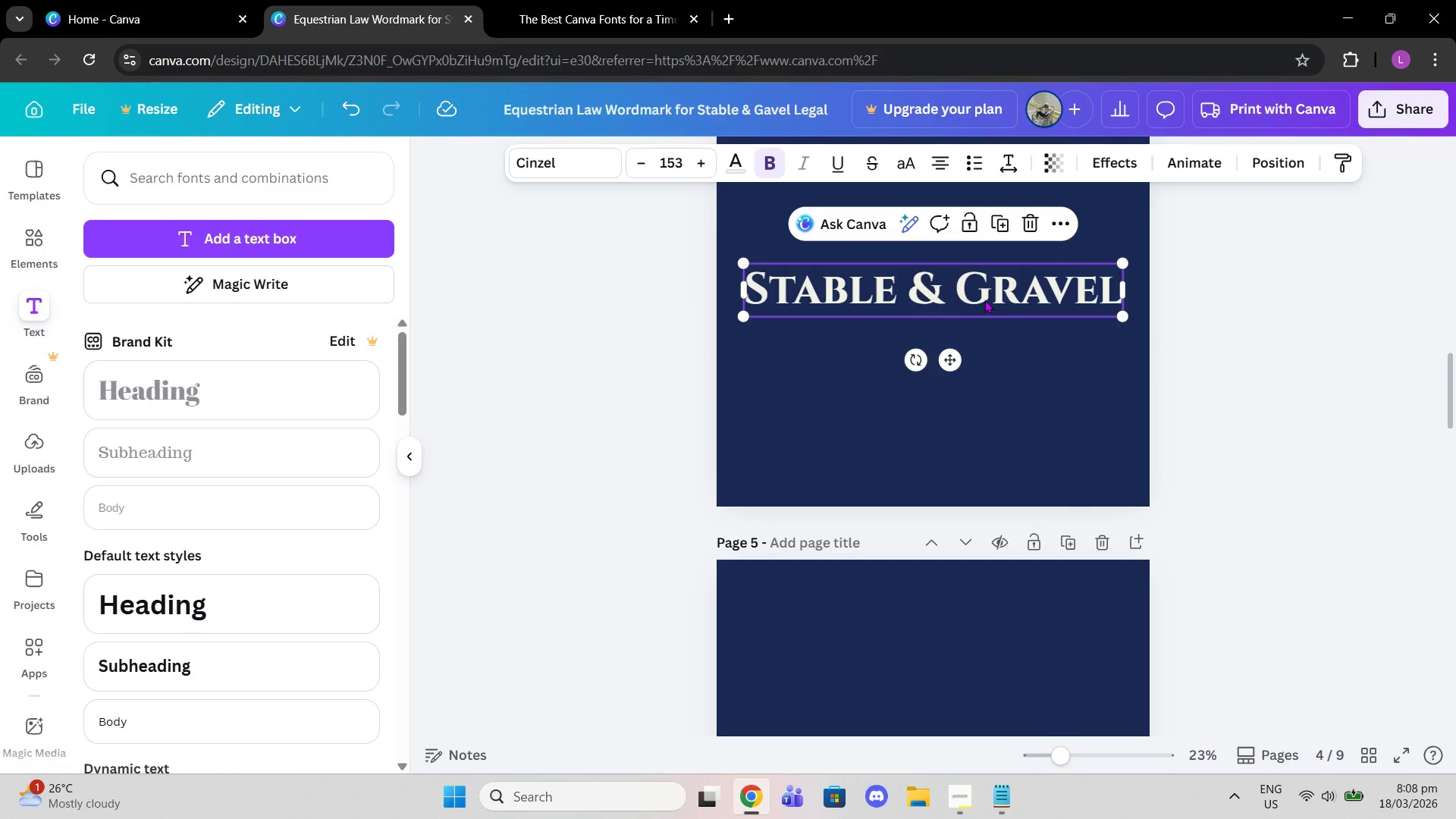 
scroll: coordinate [947, 292], scroll_direction: up, amount: 2.0
 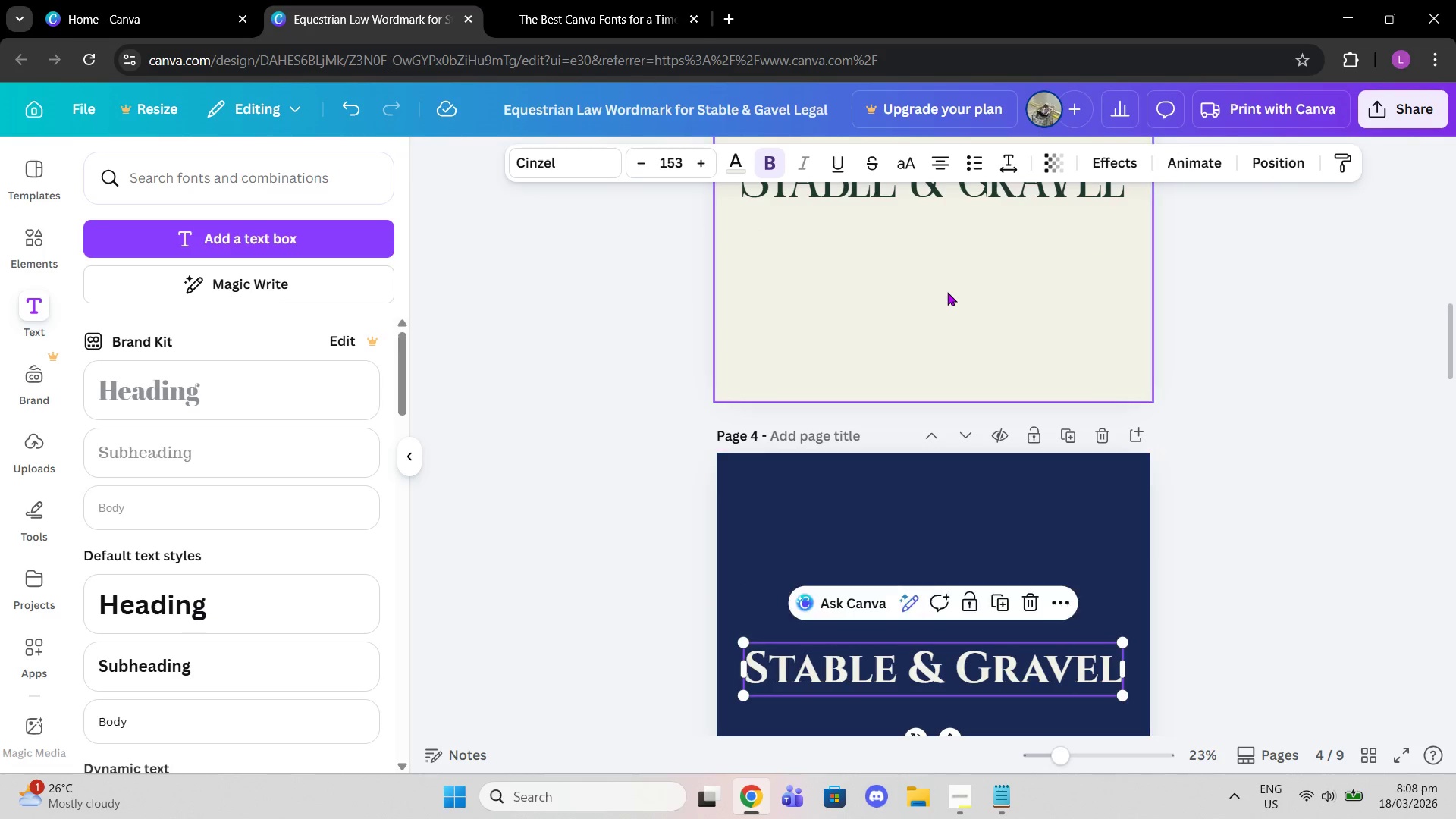 
scroll: coordinate [958, 329], scroll_direction: down, amount: 8.0
 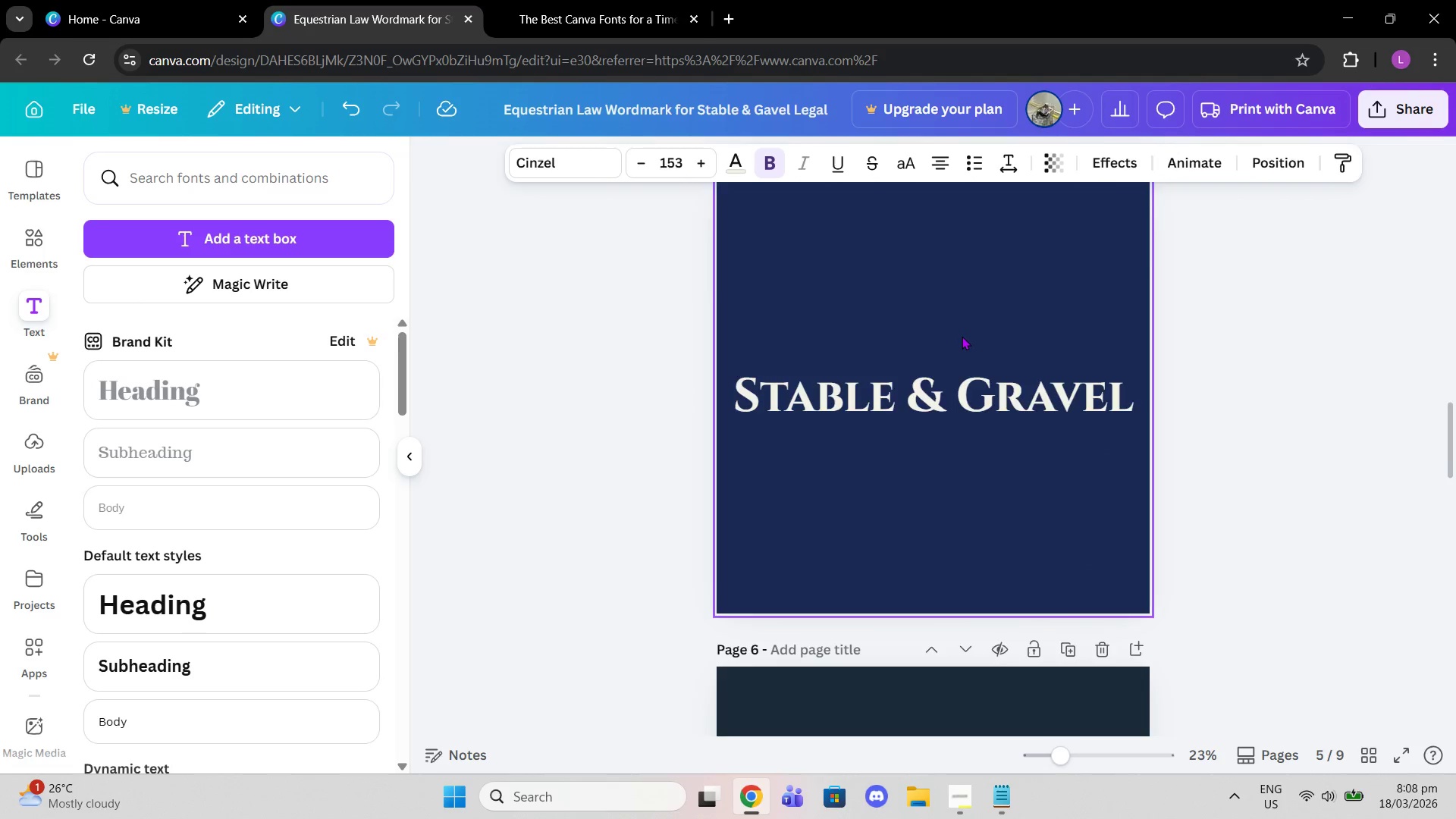 
scroll: coordinate [962, 336], scroll_direction: up, amount: 4.0
 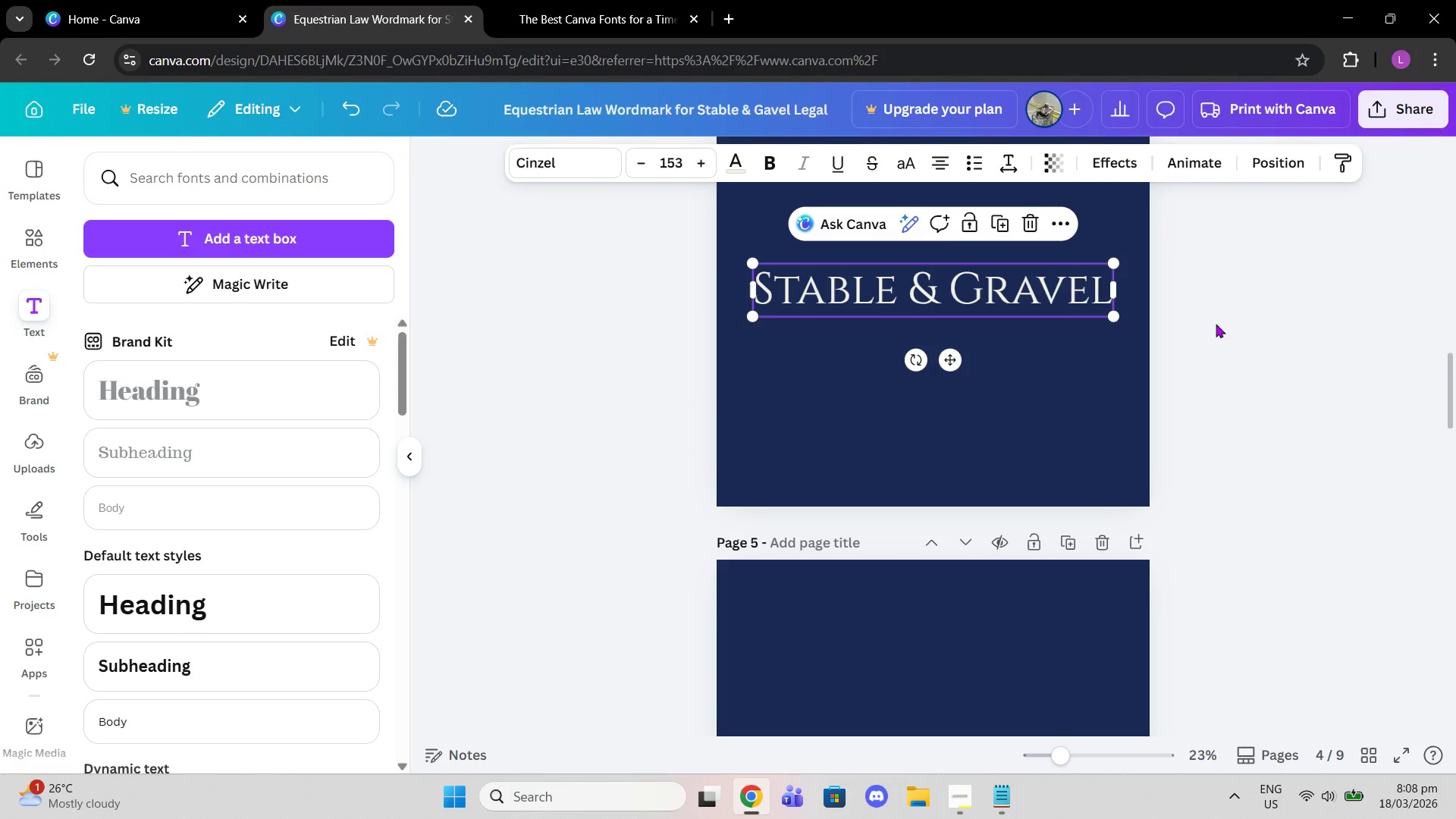 
double_click([1306, 331])
 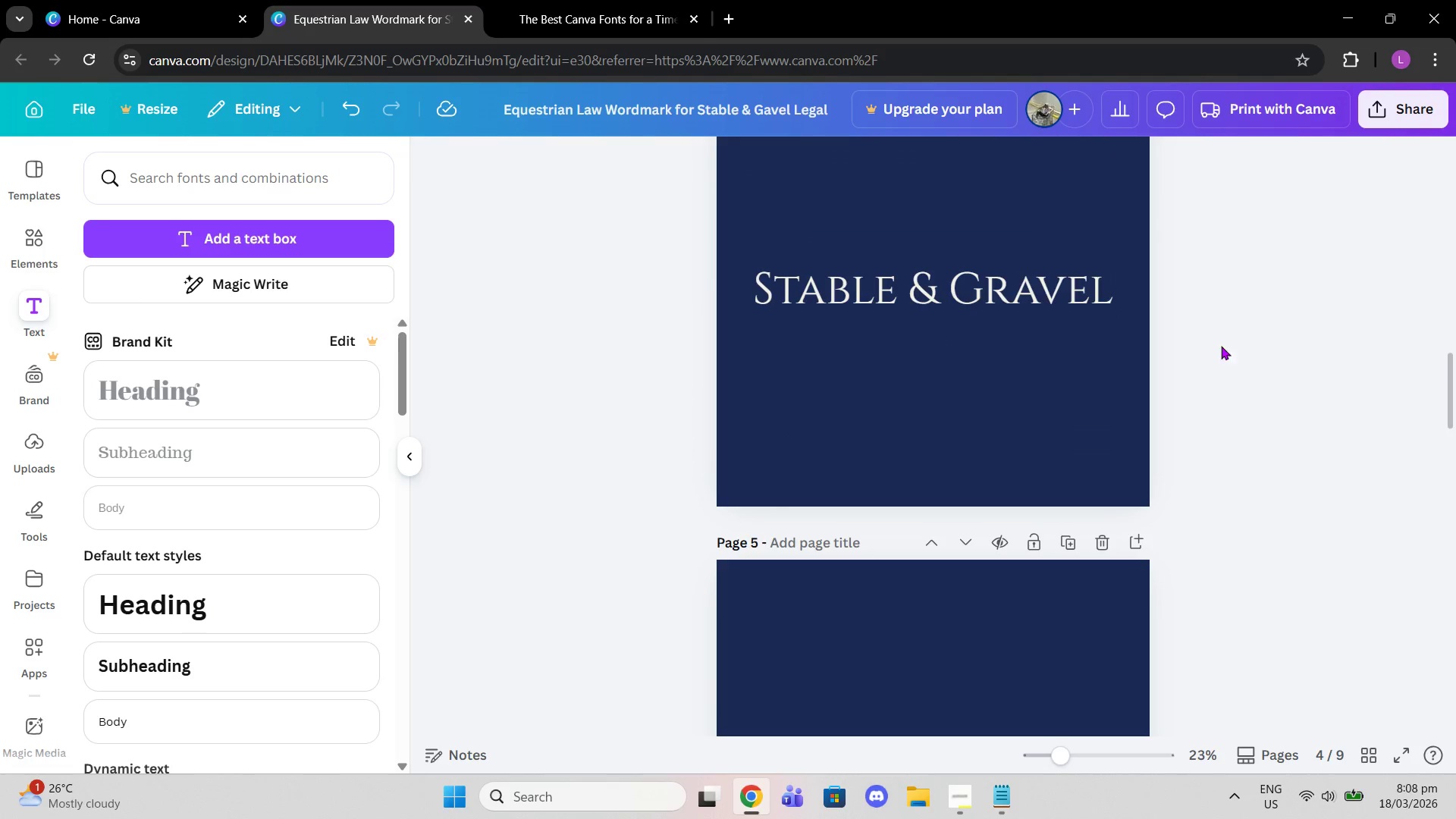 
scroll: coordinate [1266, 426], scroll_direction: up, amount: 17.0
 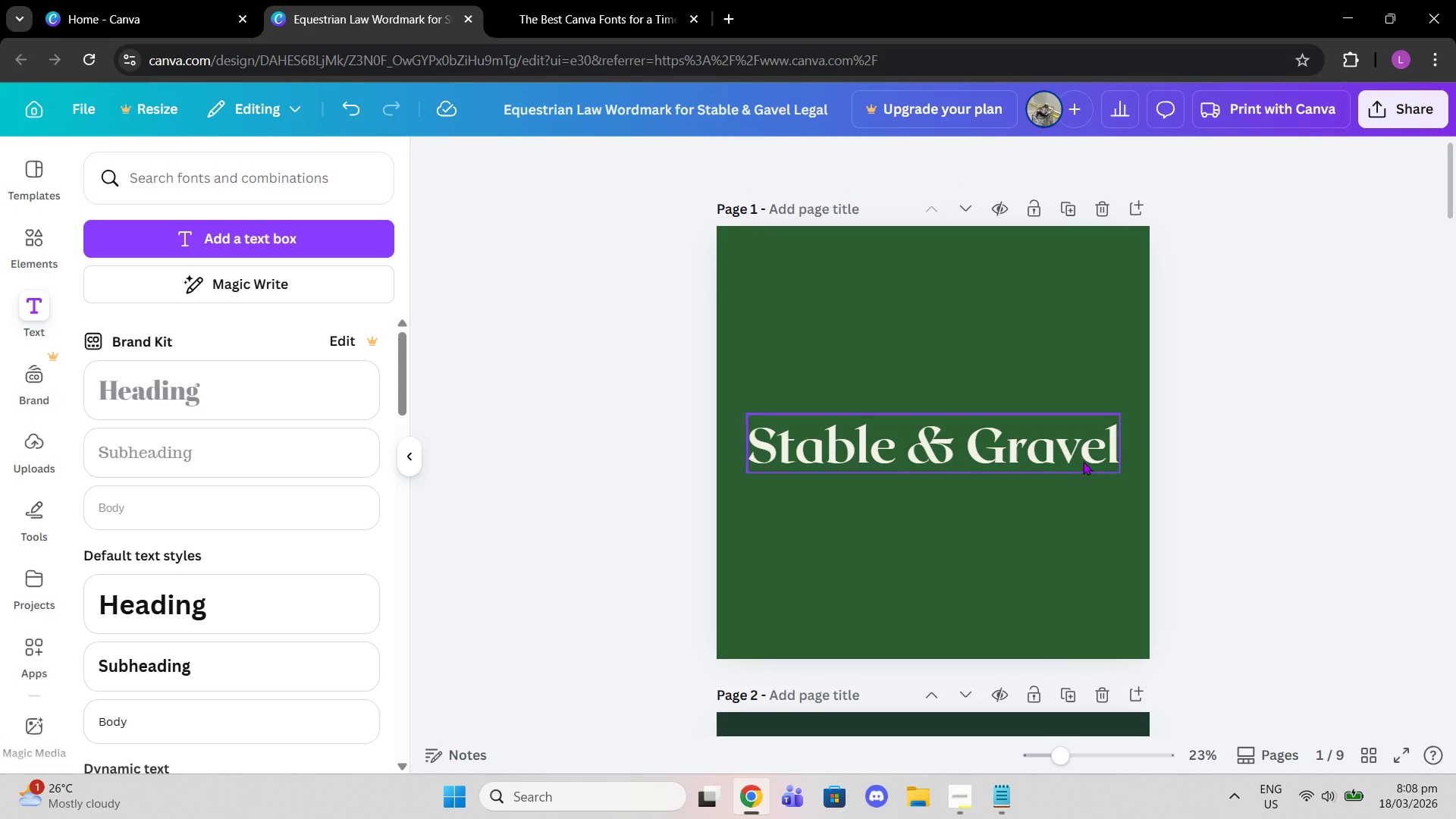 
left_click([1018, 469])
 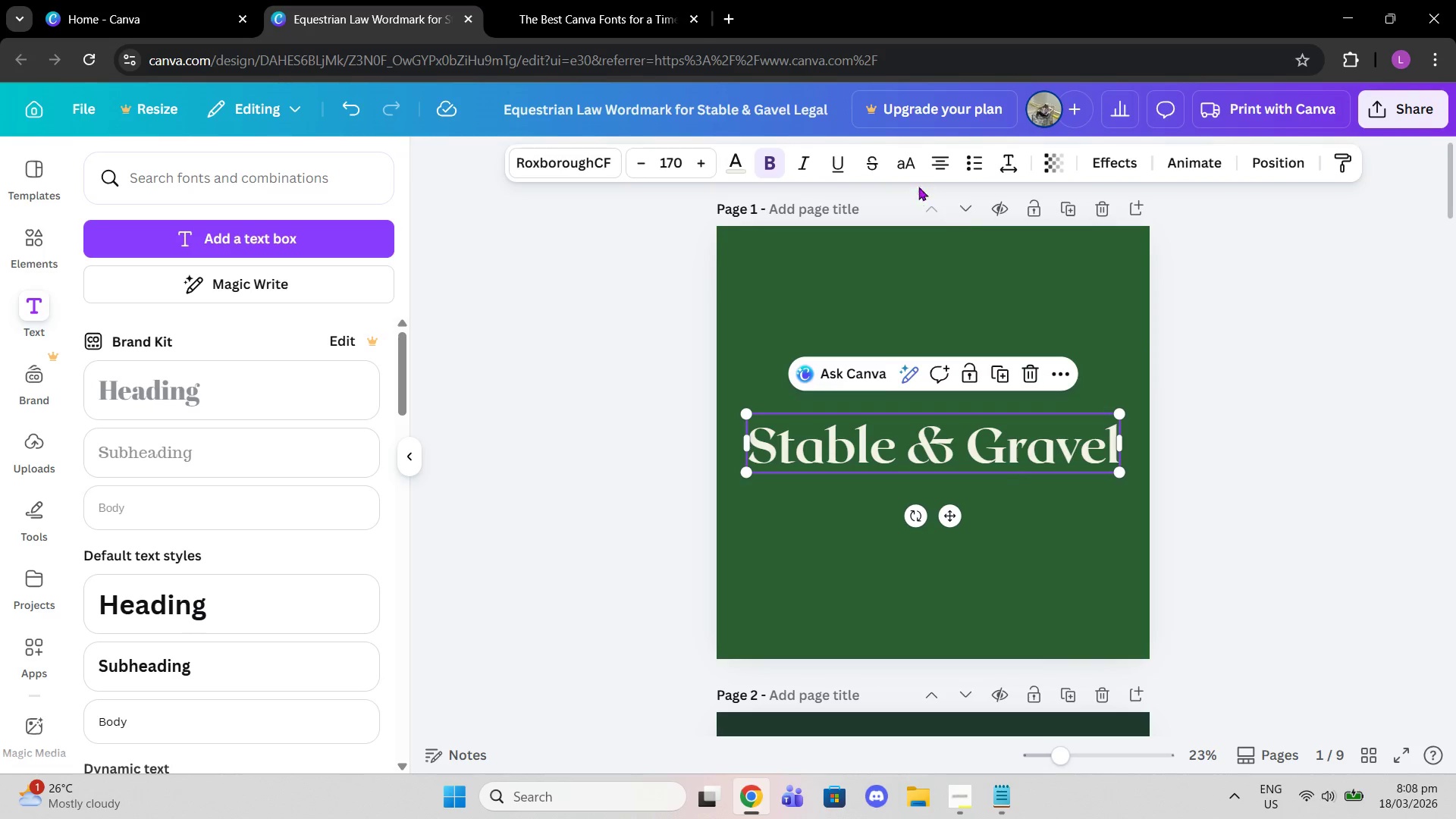 
left_click([906, 172])
 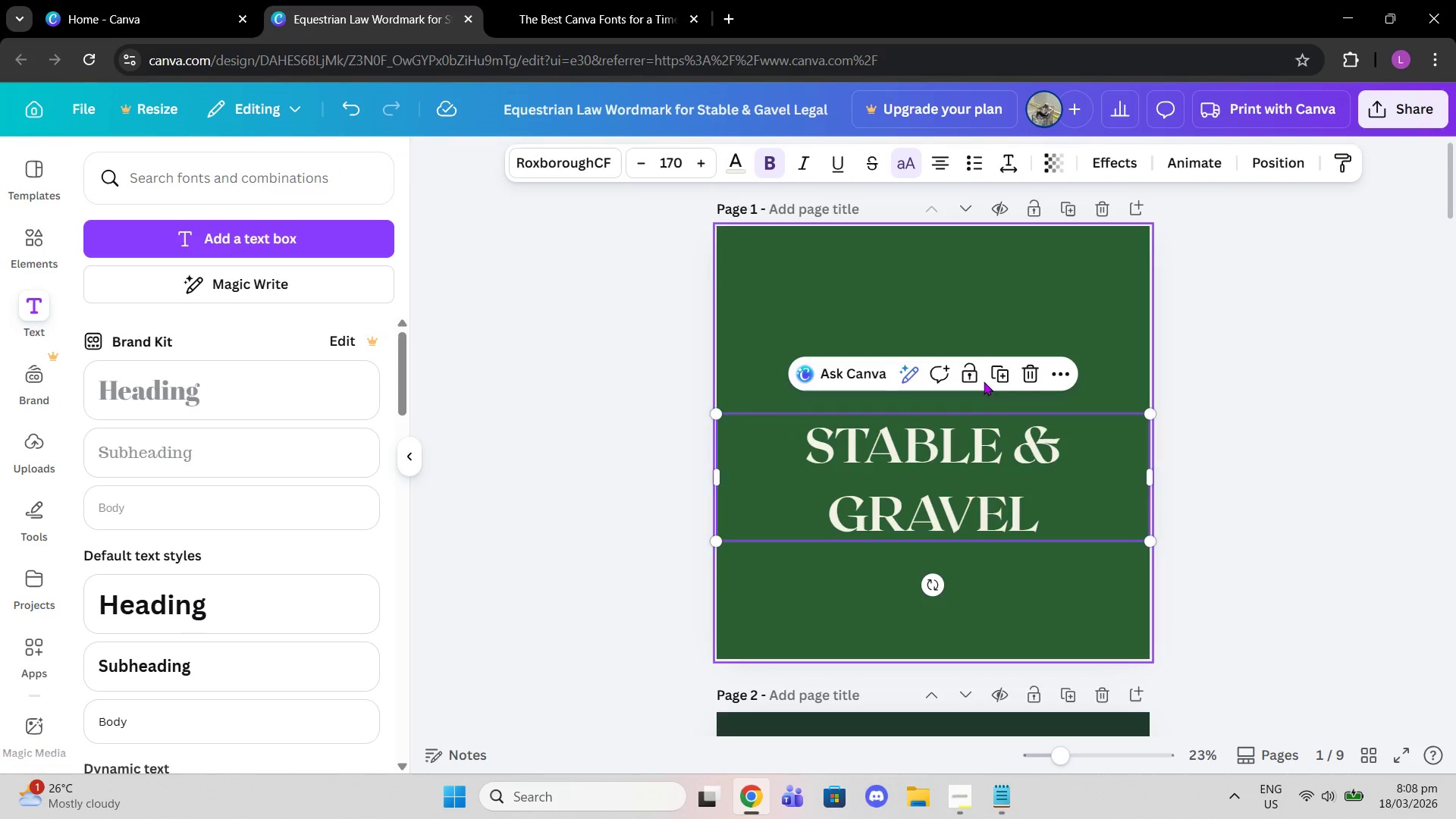 
scroll: coordinate [1009, 430], scroll_direction: down, amount: 2.0
 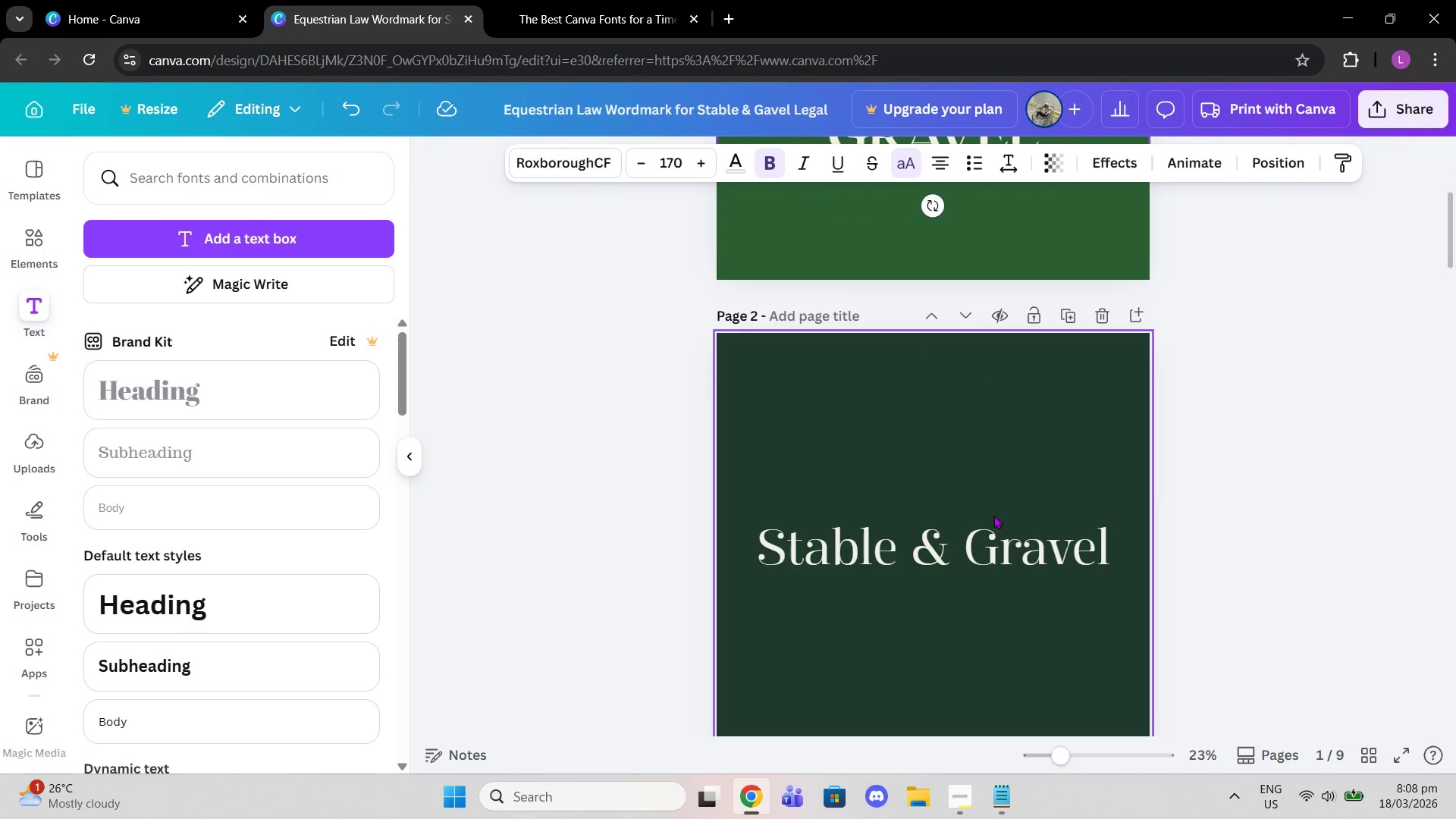 
left_click([999, 529])
 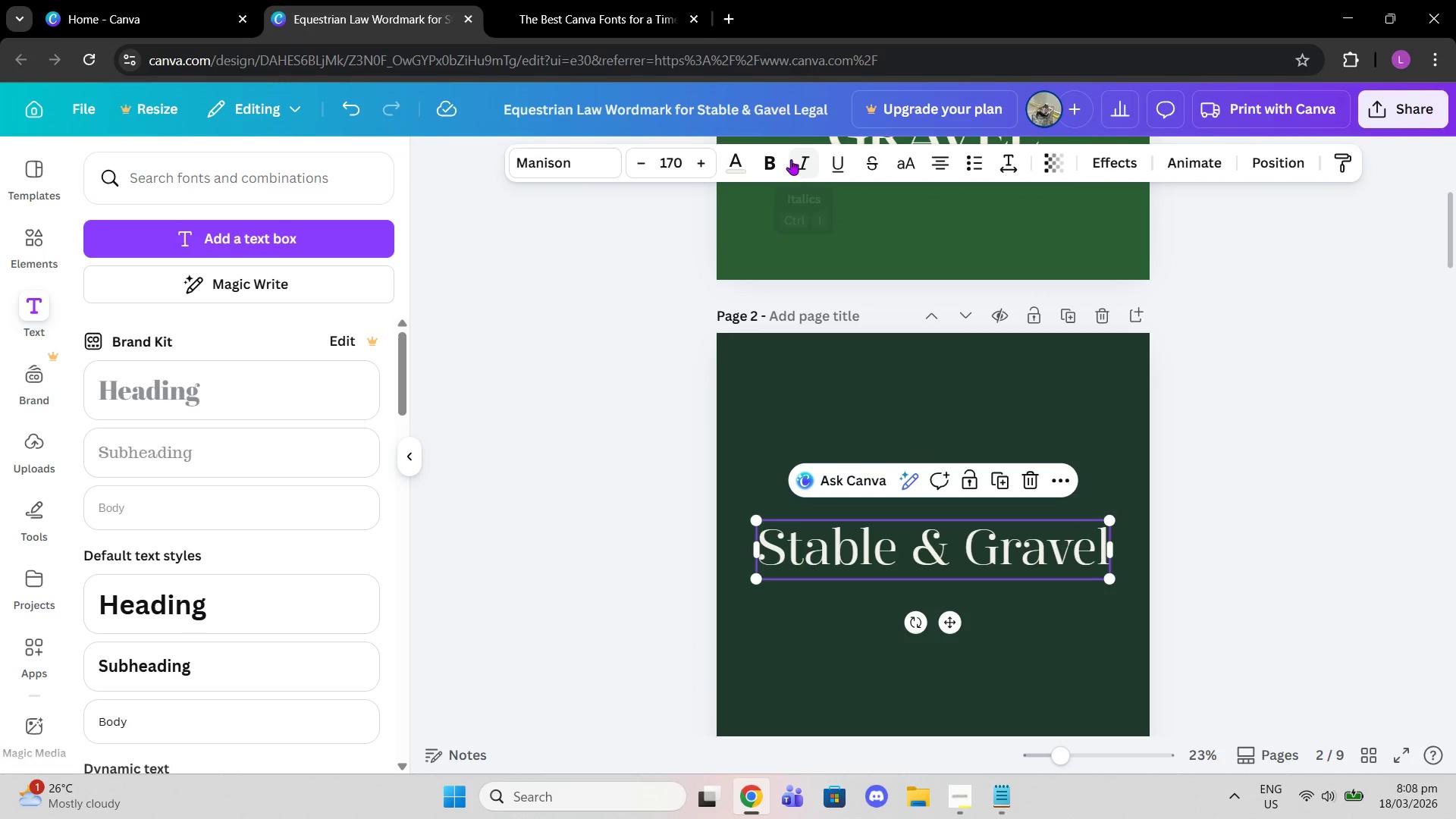 
left_click([772, 158])
 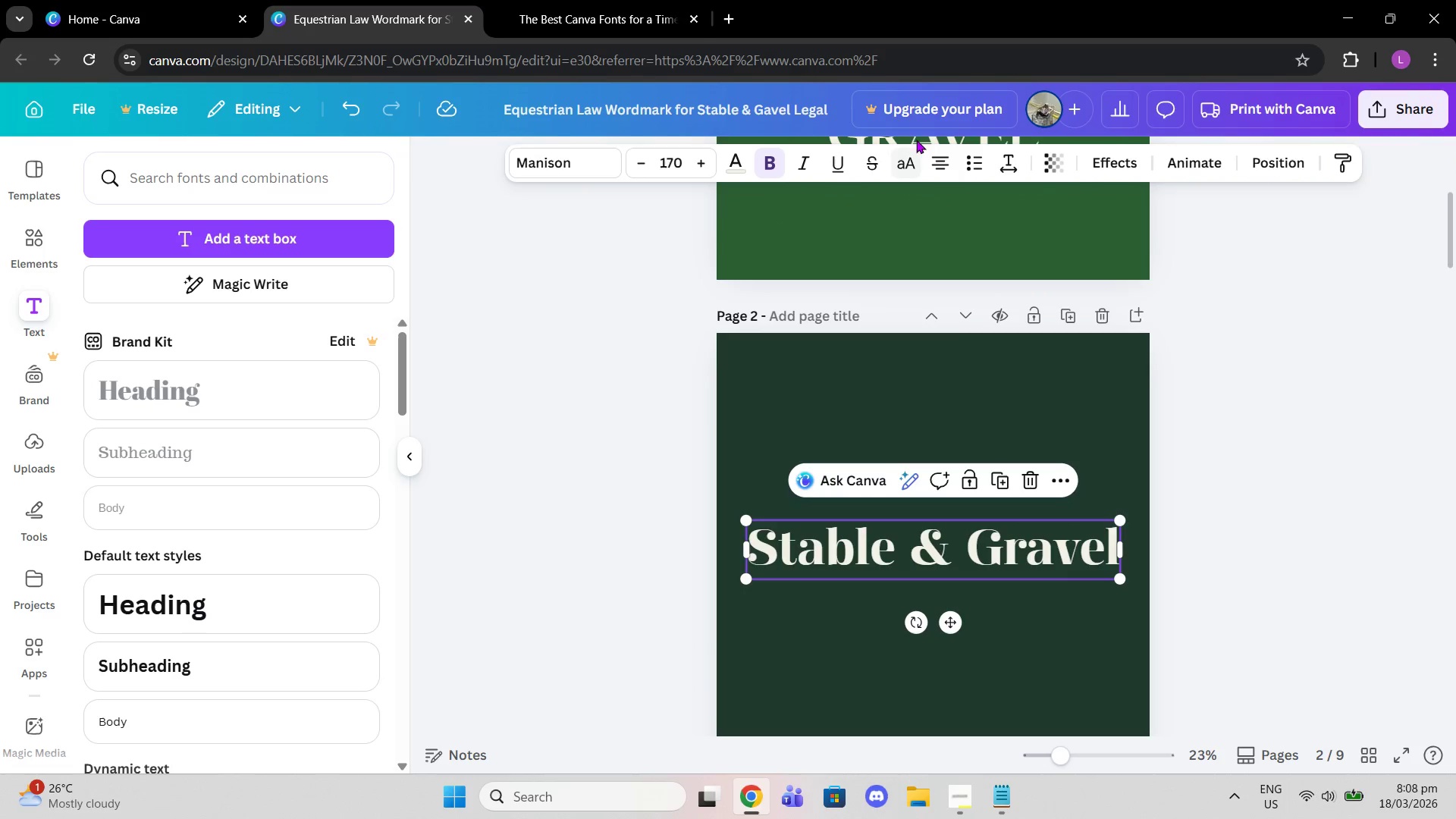 
left_click([901, 155])
 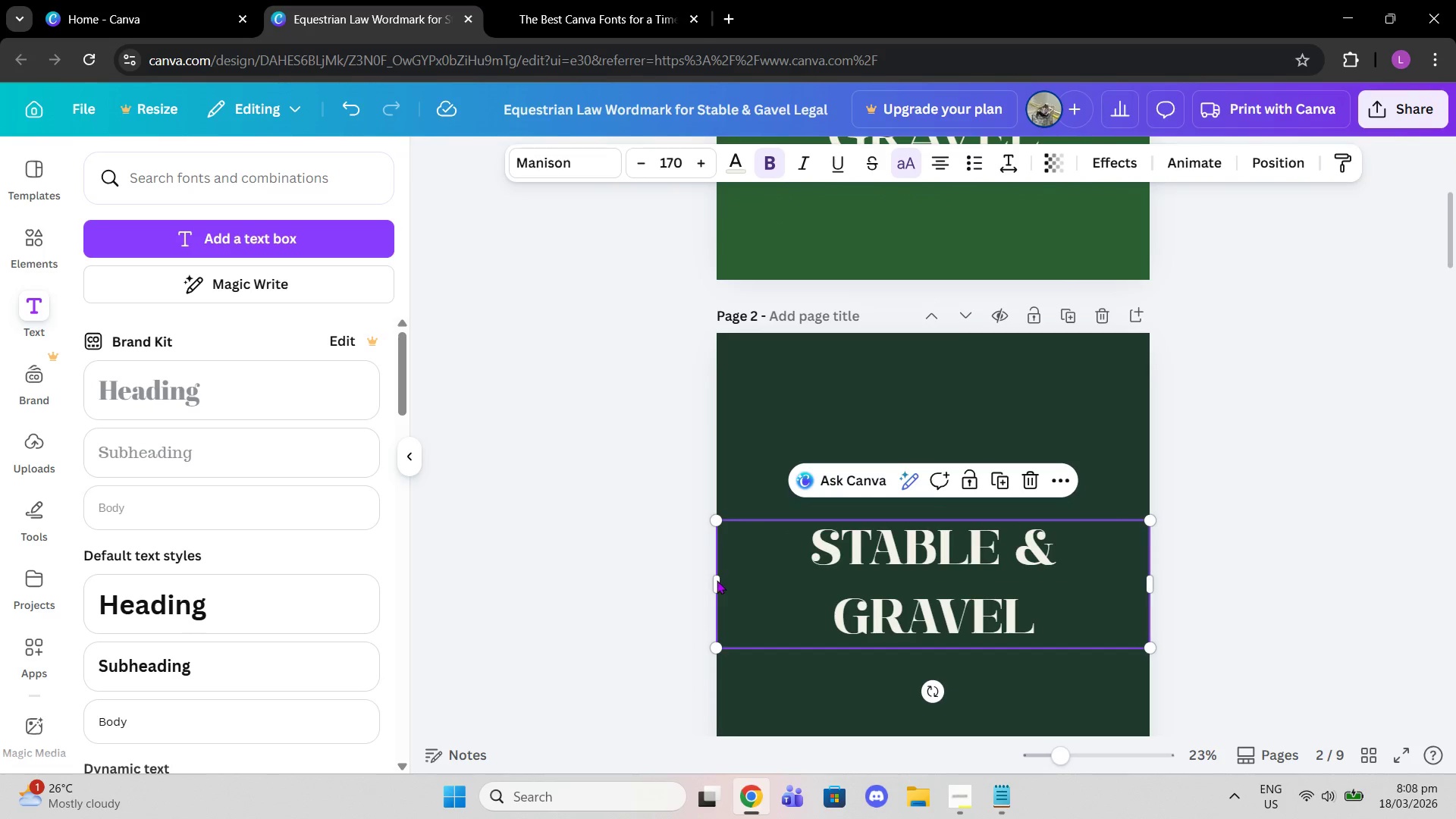 
left_click_drag(start_coordinate=[711, 582], to_coordinate=[676, 563])
 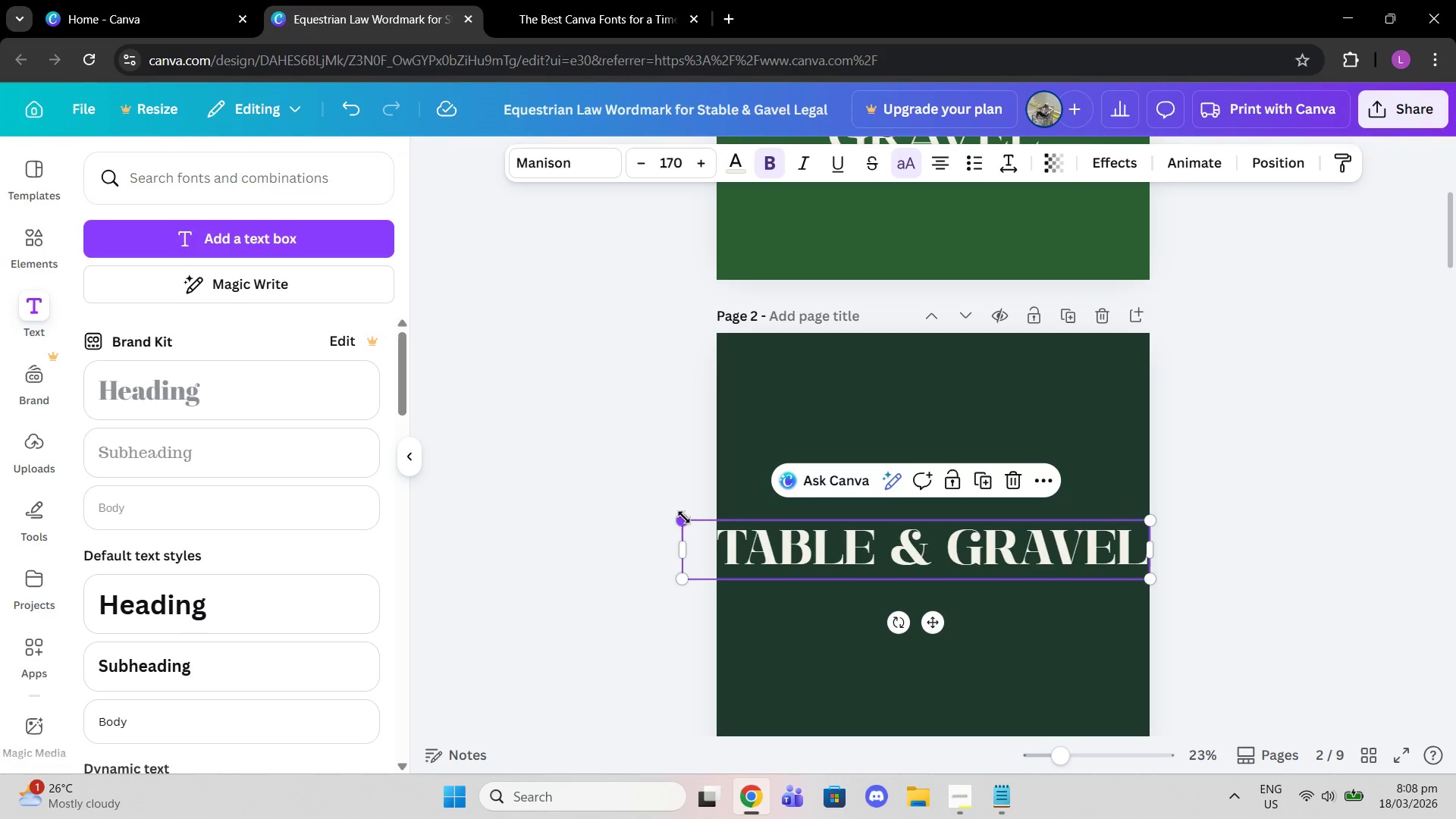 
left_click_drag(start_coordinate=[684, 517], to_coordinate=[725, 529])
 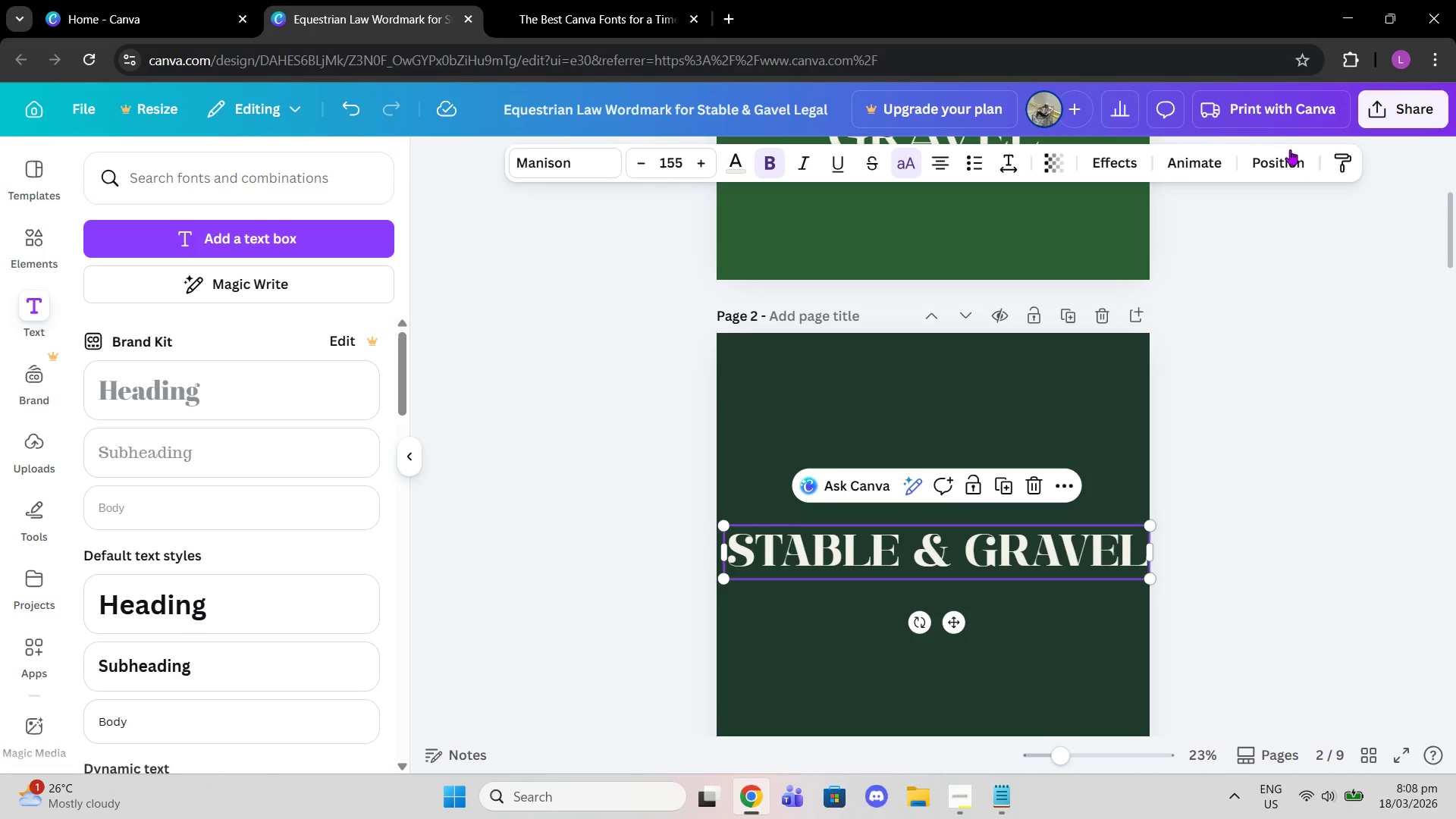 
left_click([1288, 150])
 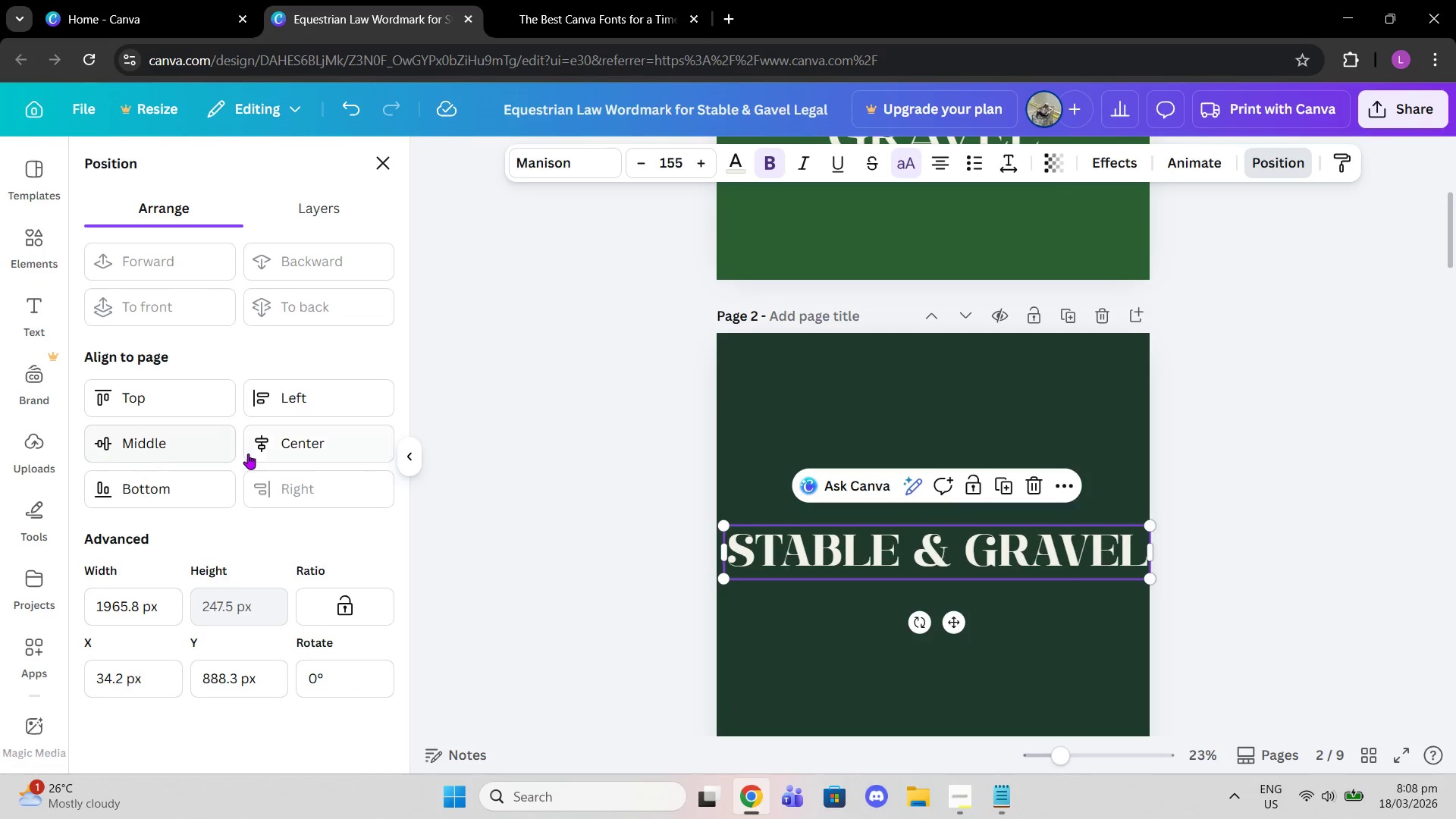 
double_click([202, 443])
 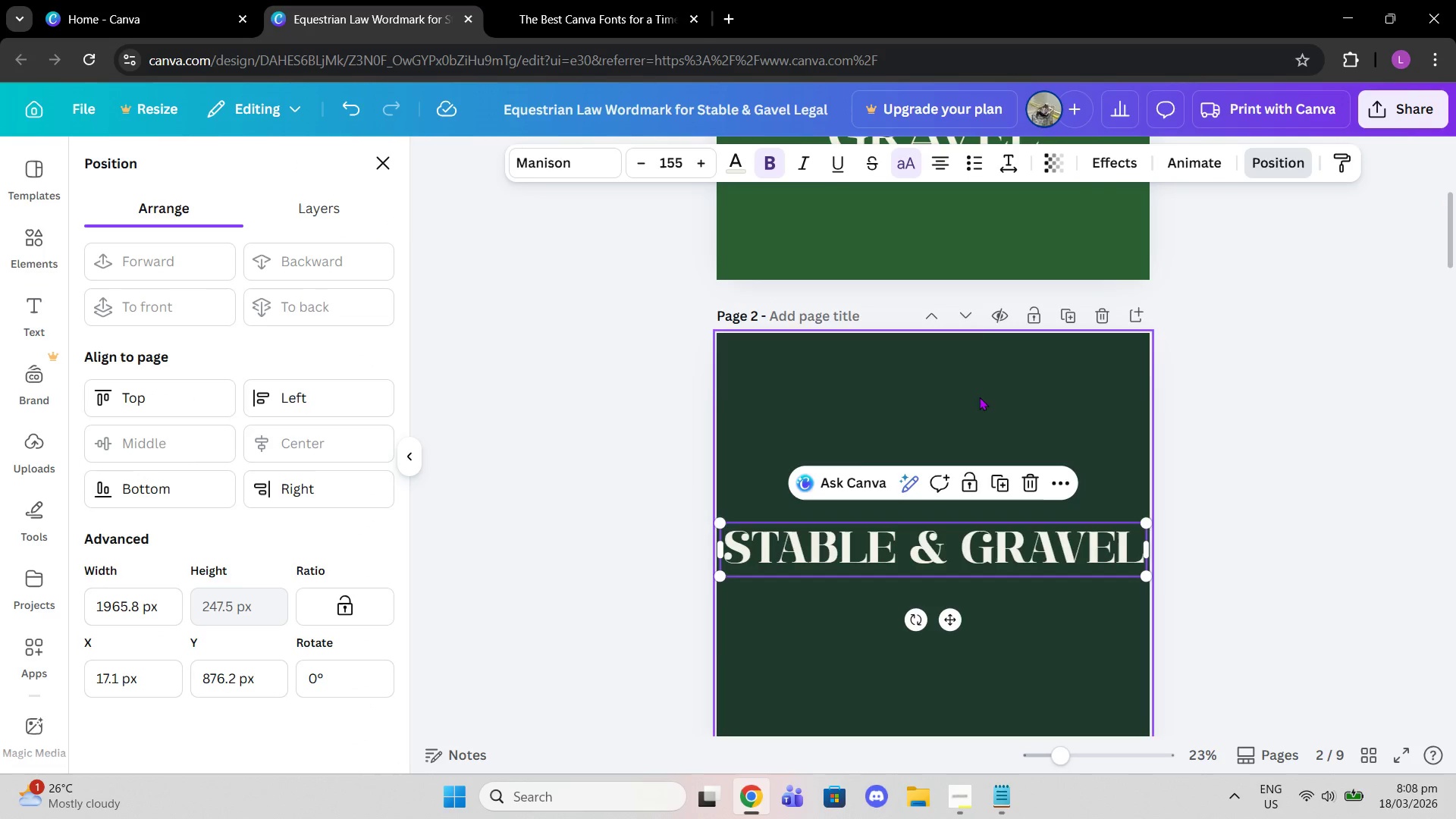 
scroll: coordinate [986, 403], scroll_direction: up, amount: 3.0
 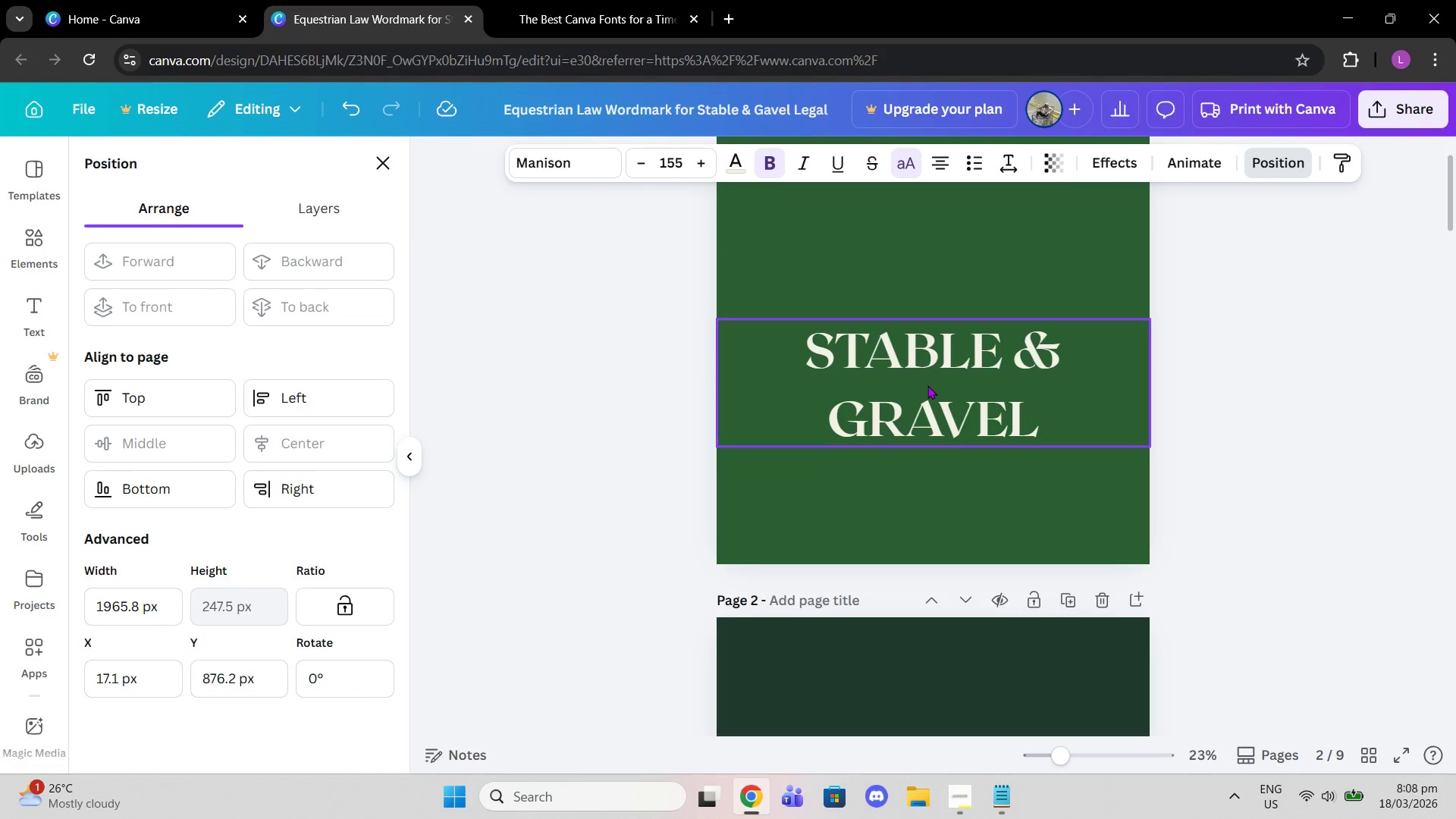 
left_click([927, 385])
 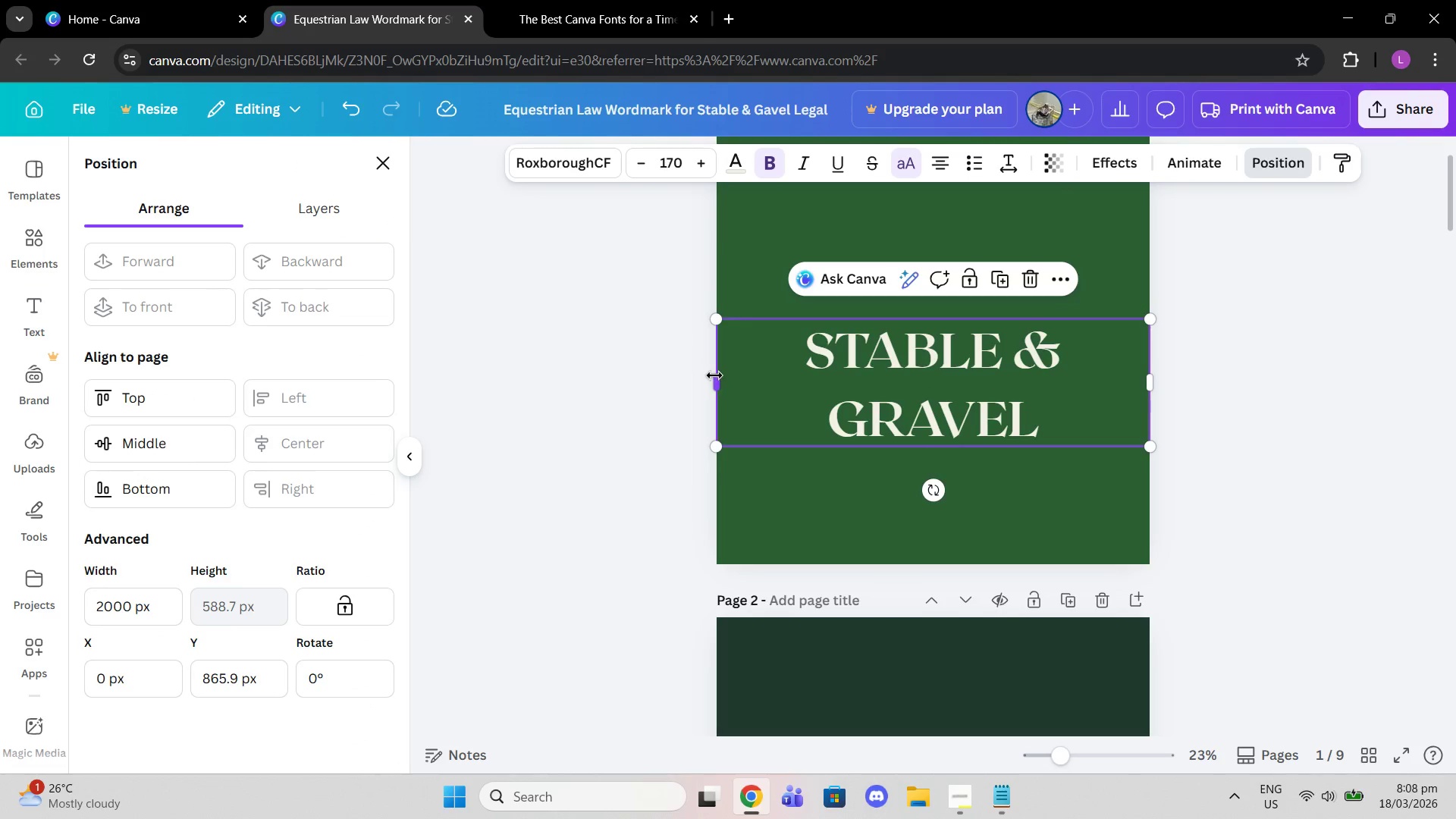 
left_click_drag(start_coordinate=[714, 375], to_coordinate=[660, 360])
 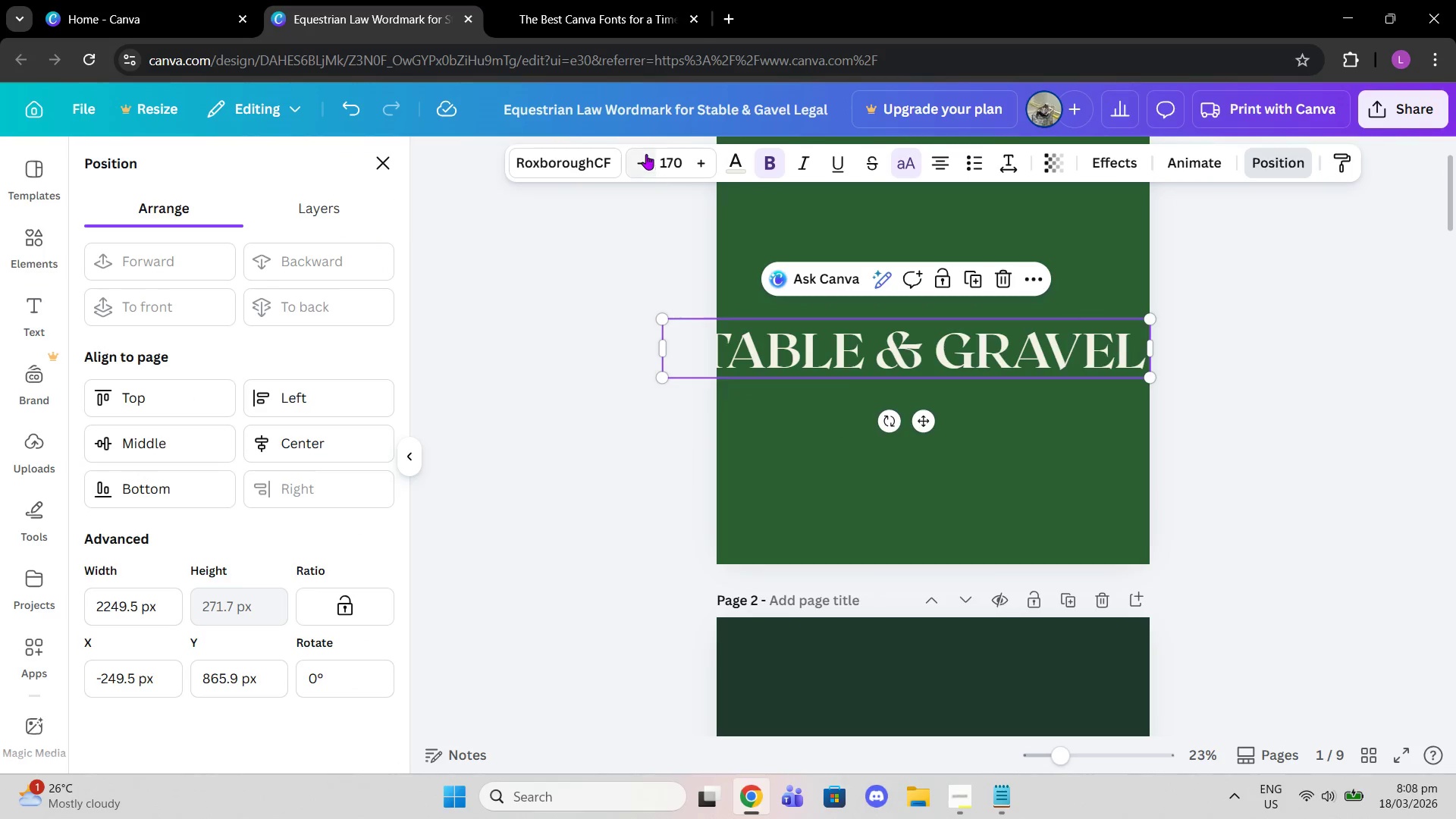 
double_click([646, 154])
 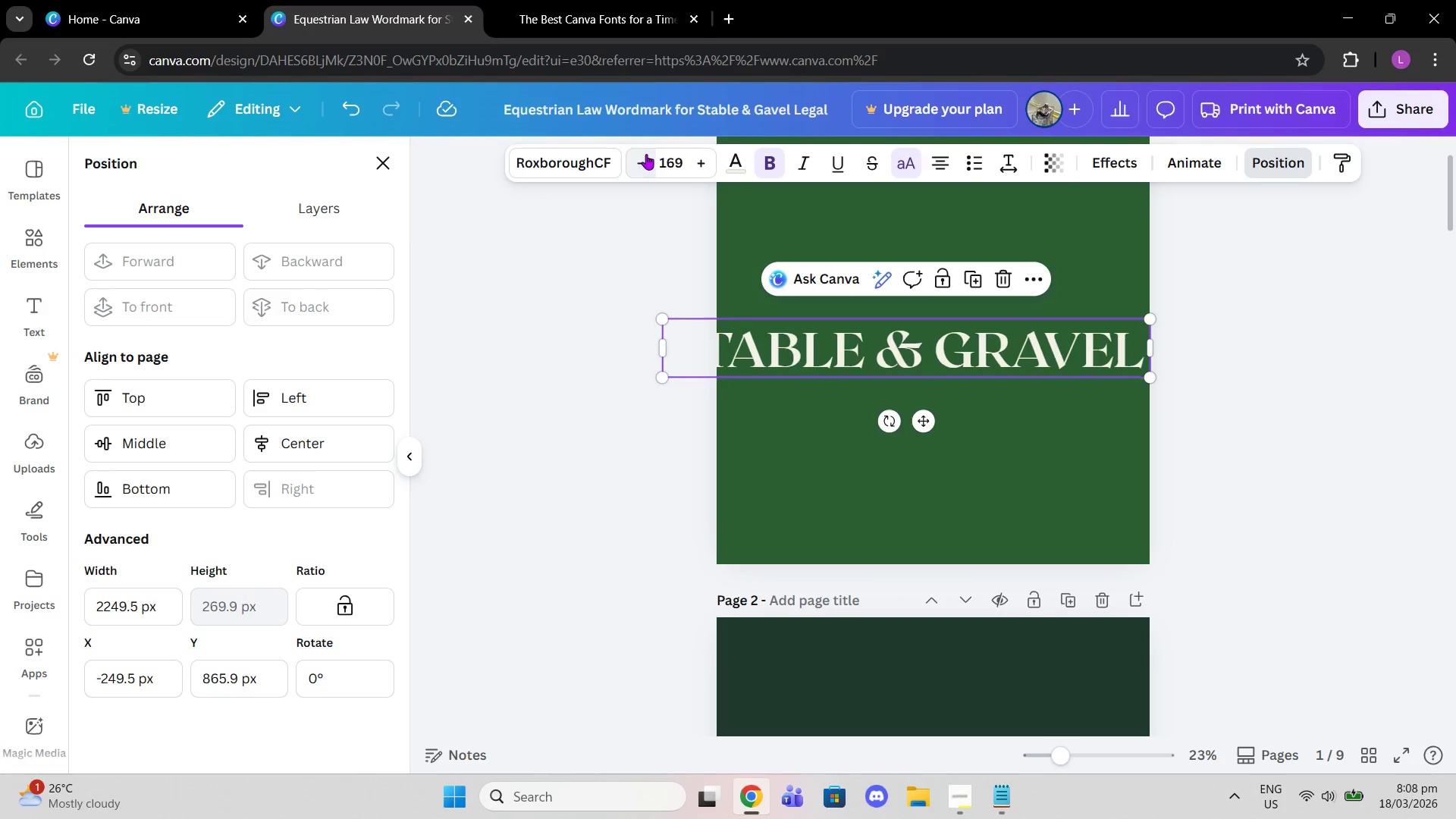 
triple_click([646, 154])
 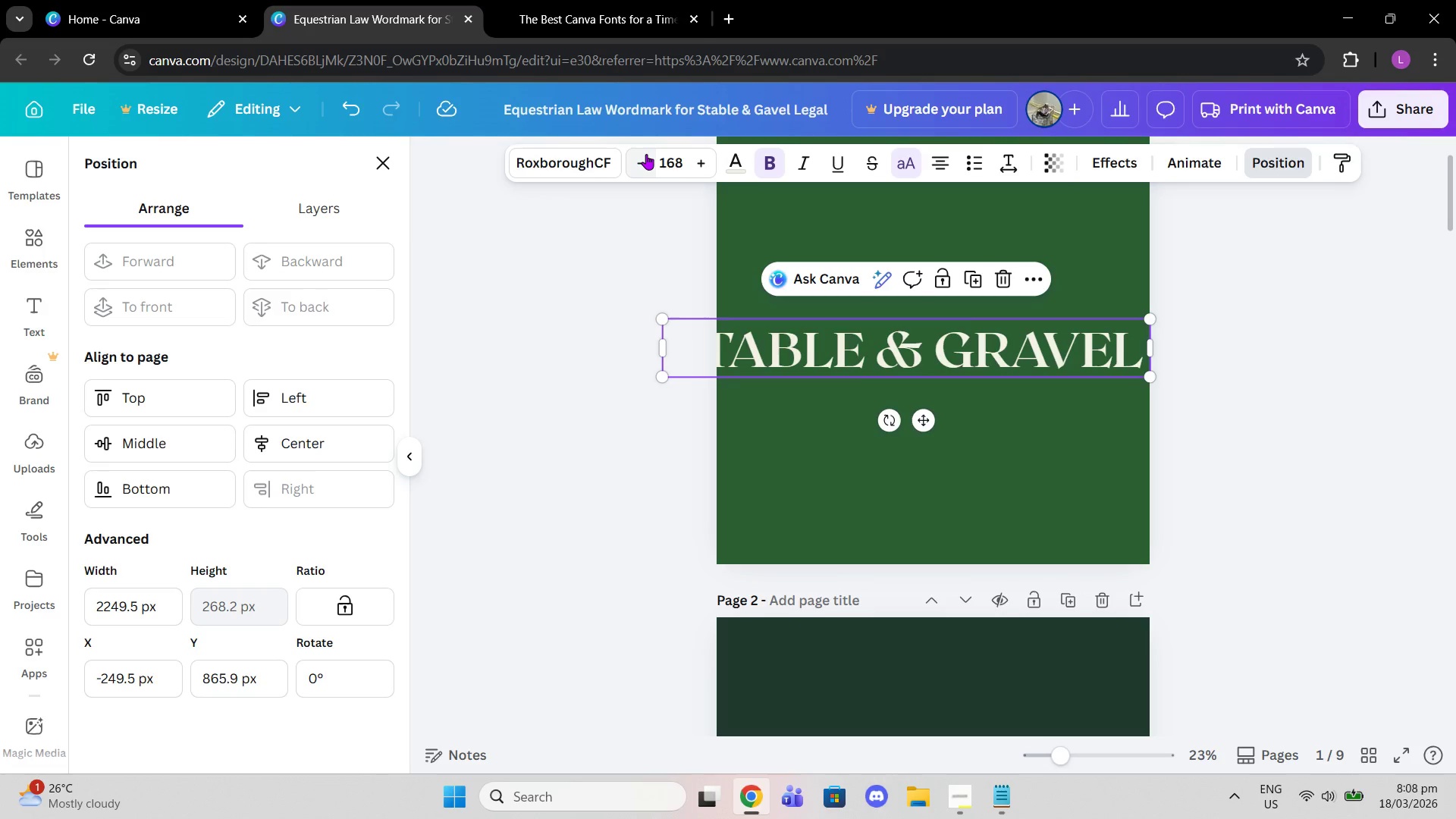 
triple_click([646, 154])
 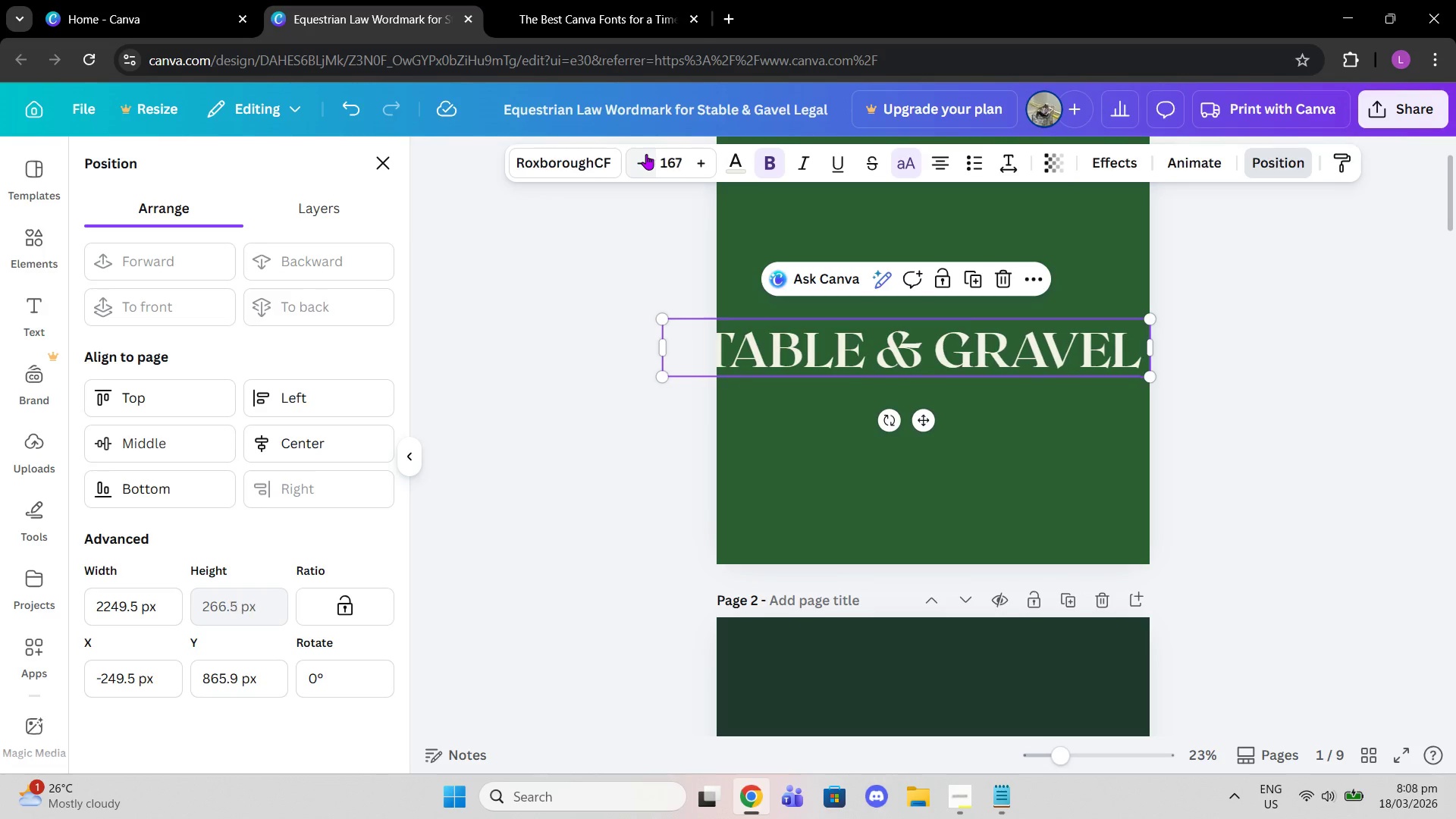 
triple_click([646, 154])
 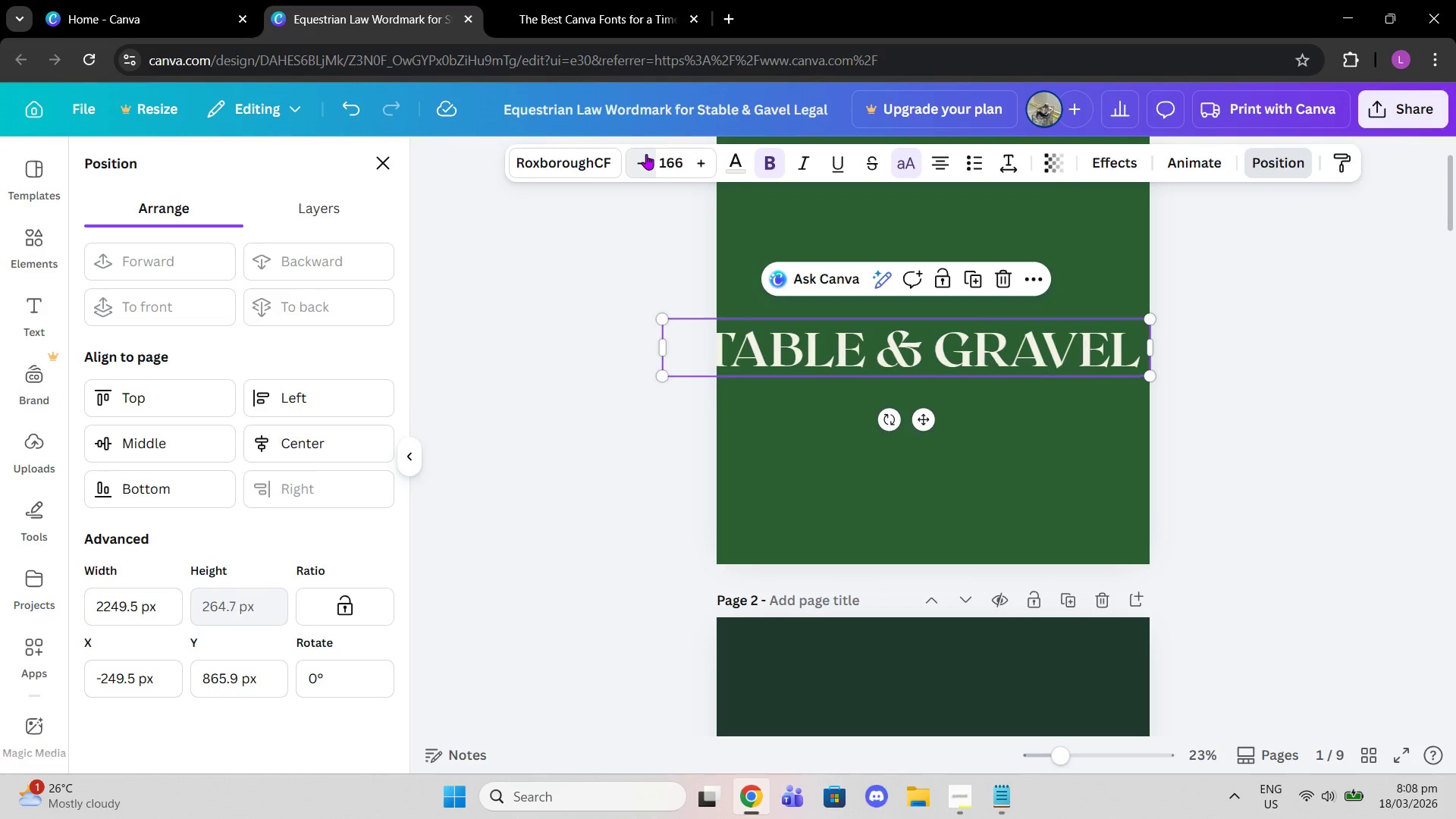 
triple_click([646, 154])
 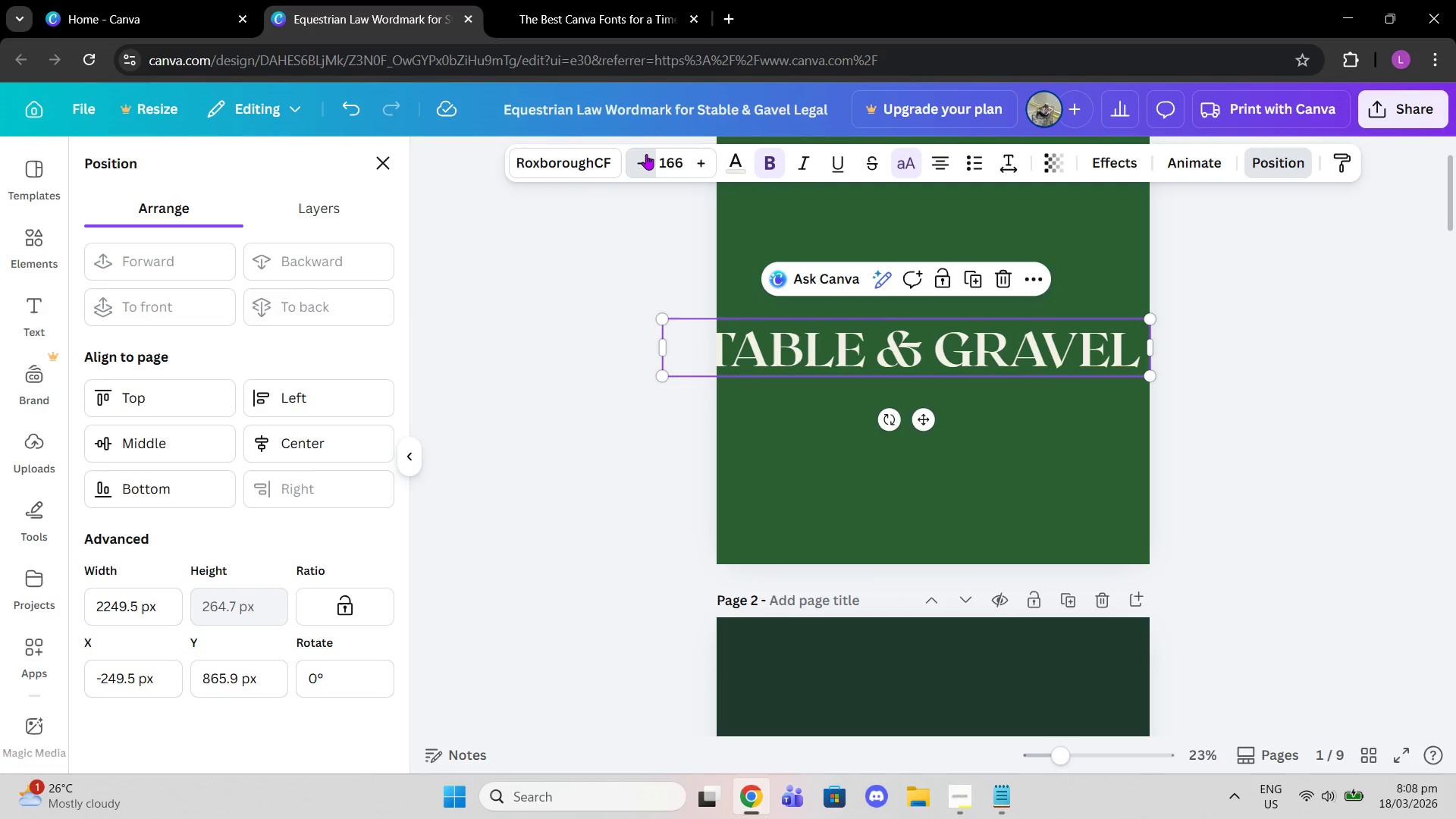 
triple_click([646, 154])
 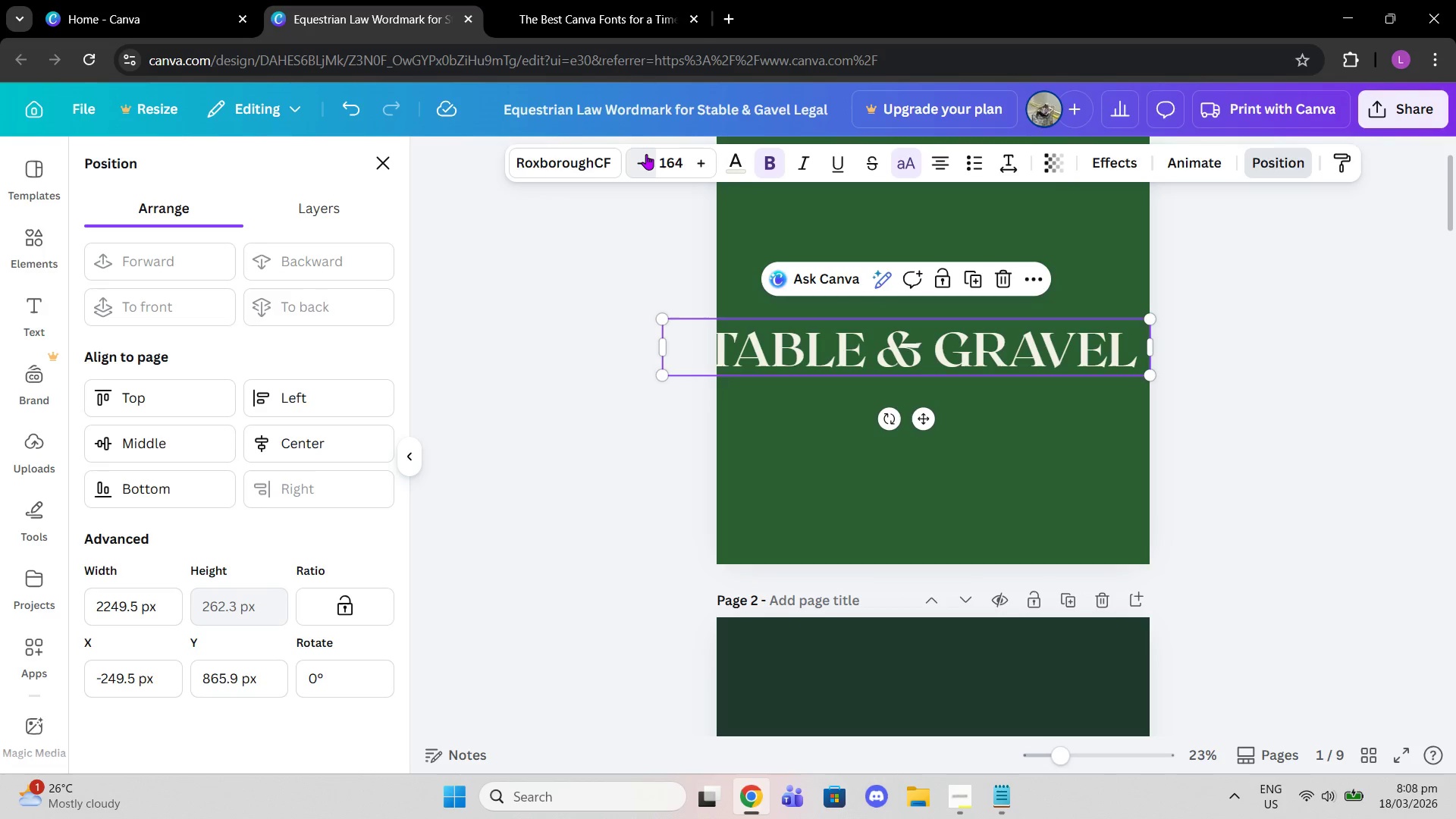 
triple_click([646, 154])
 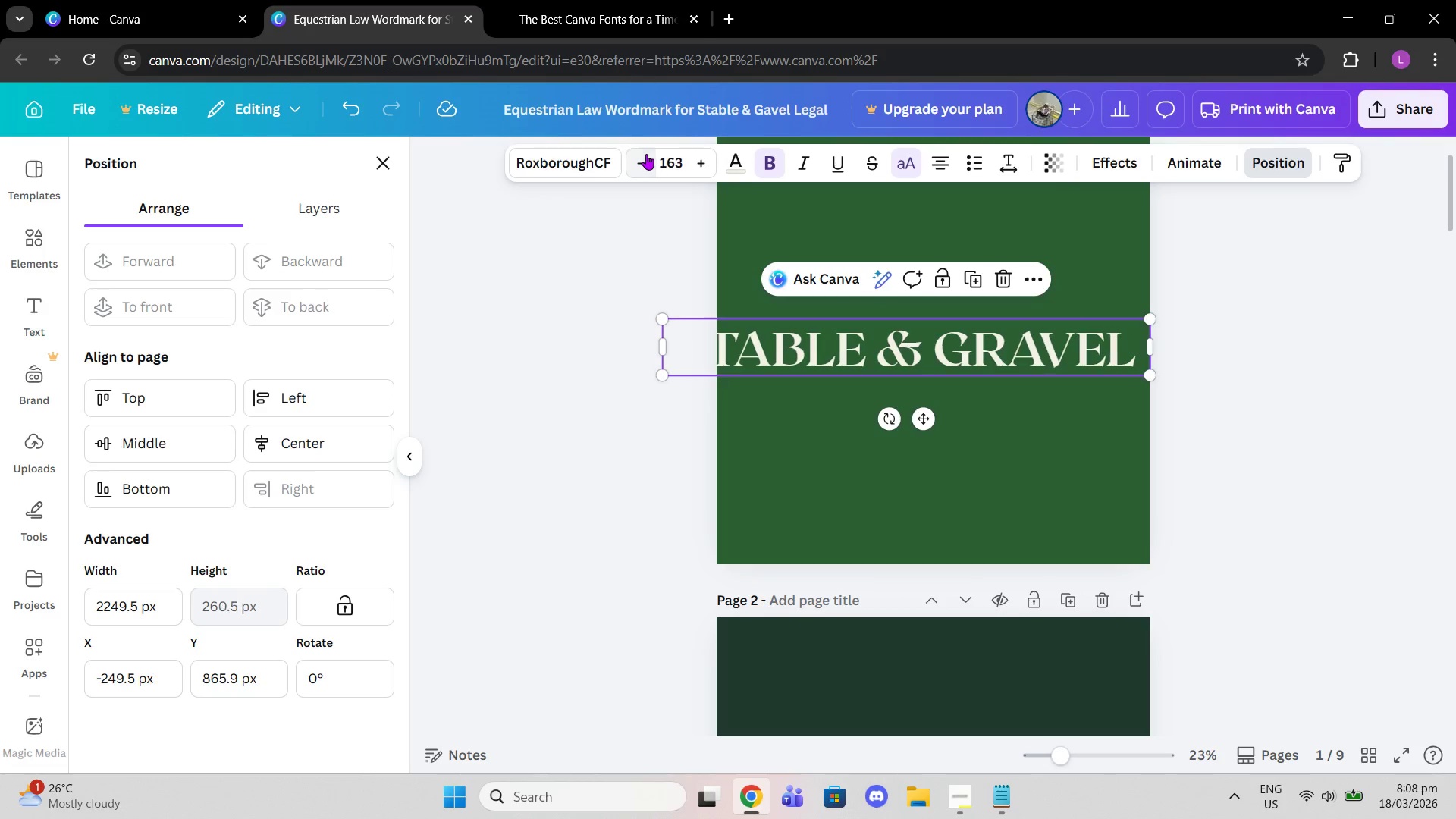 
triple_click([646, 154])
 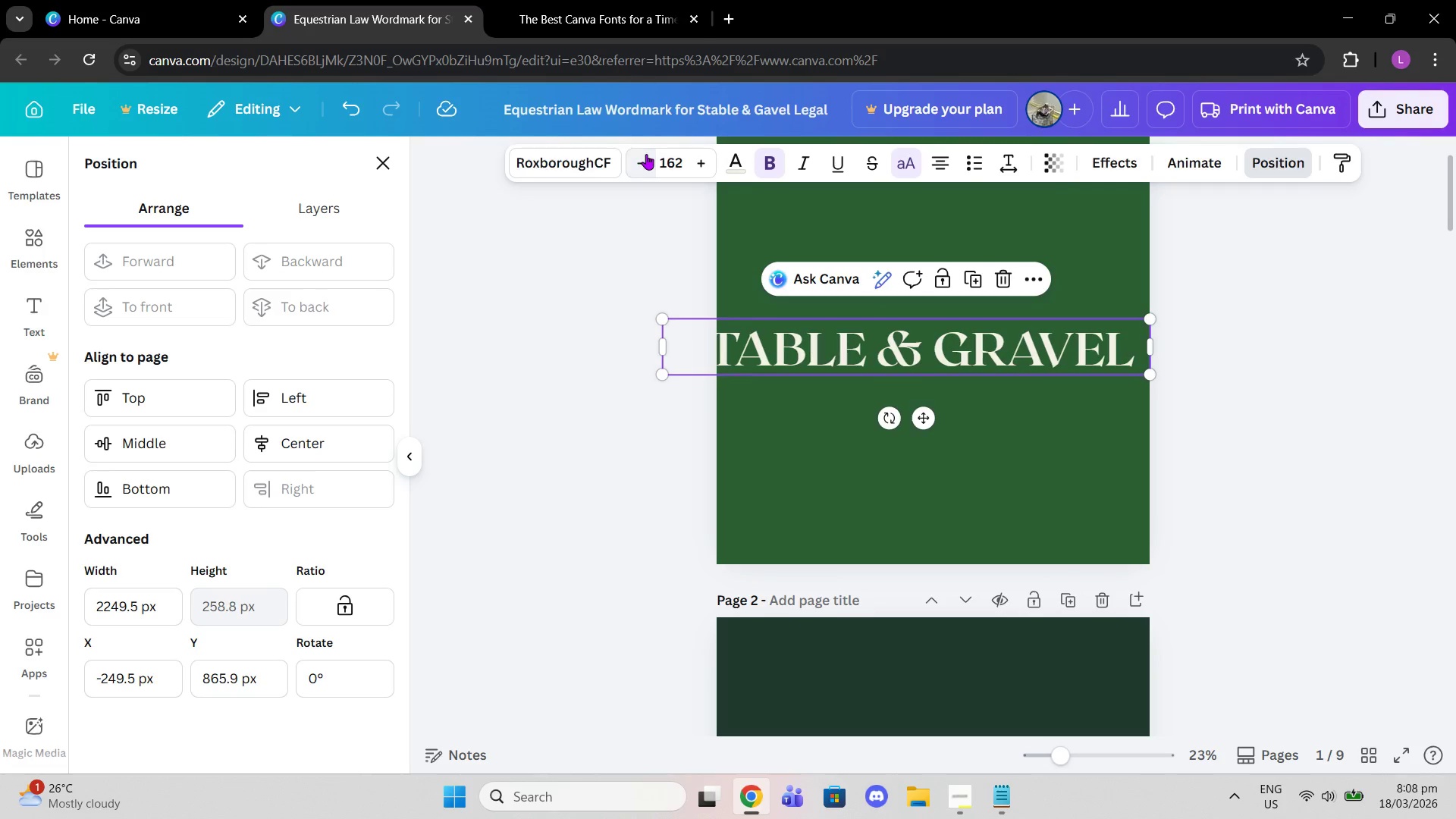 
triple_click([646, 154])
 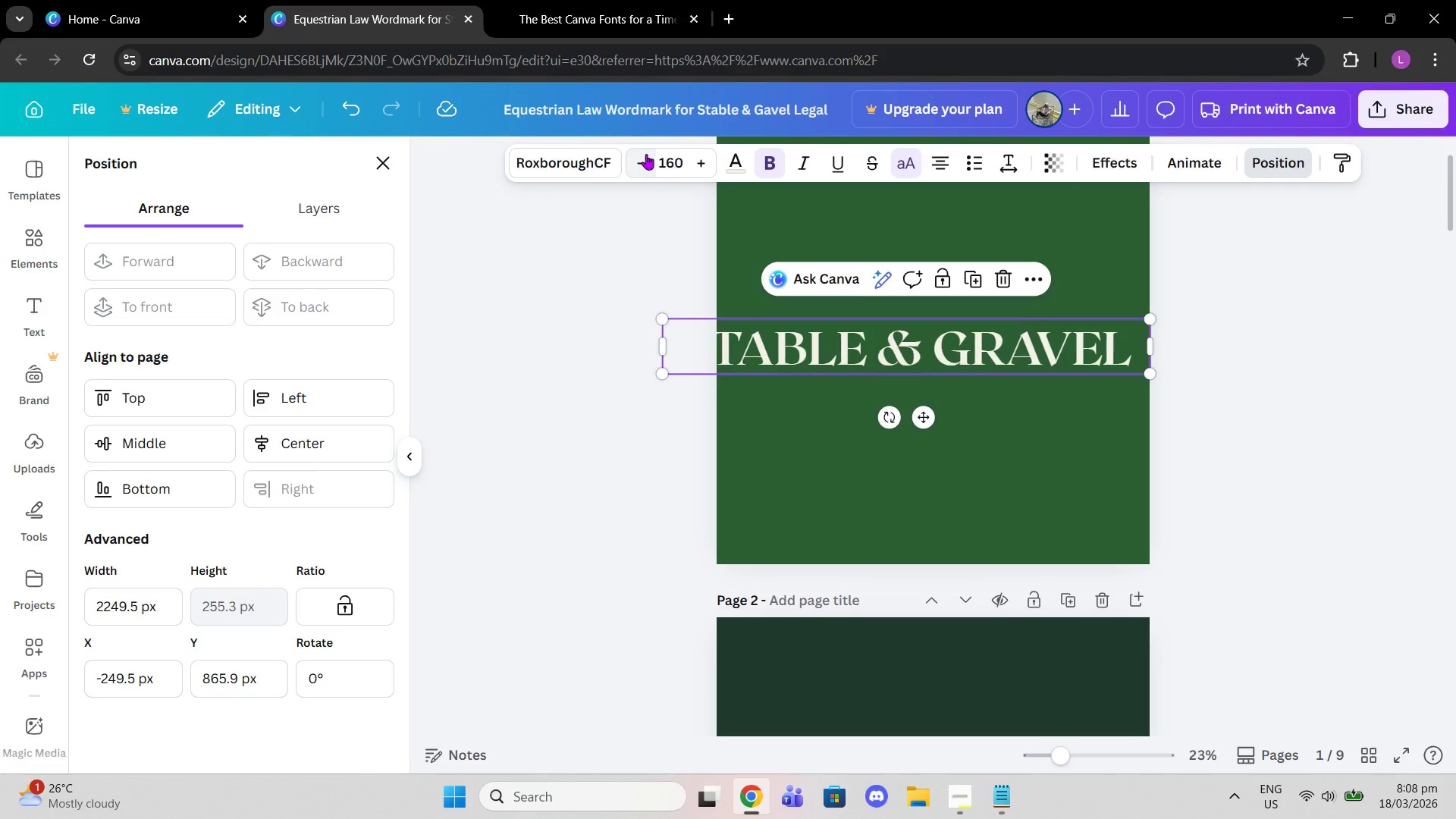 
triple_click([646, 154])
 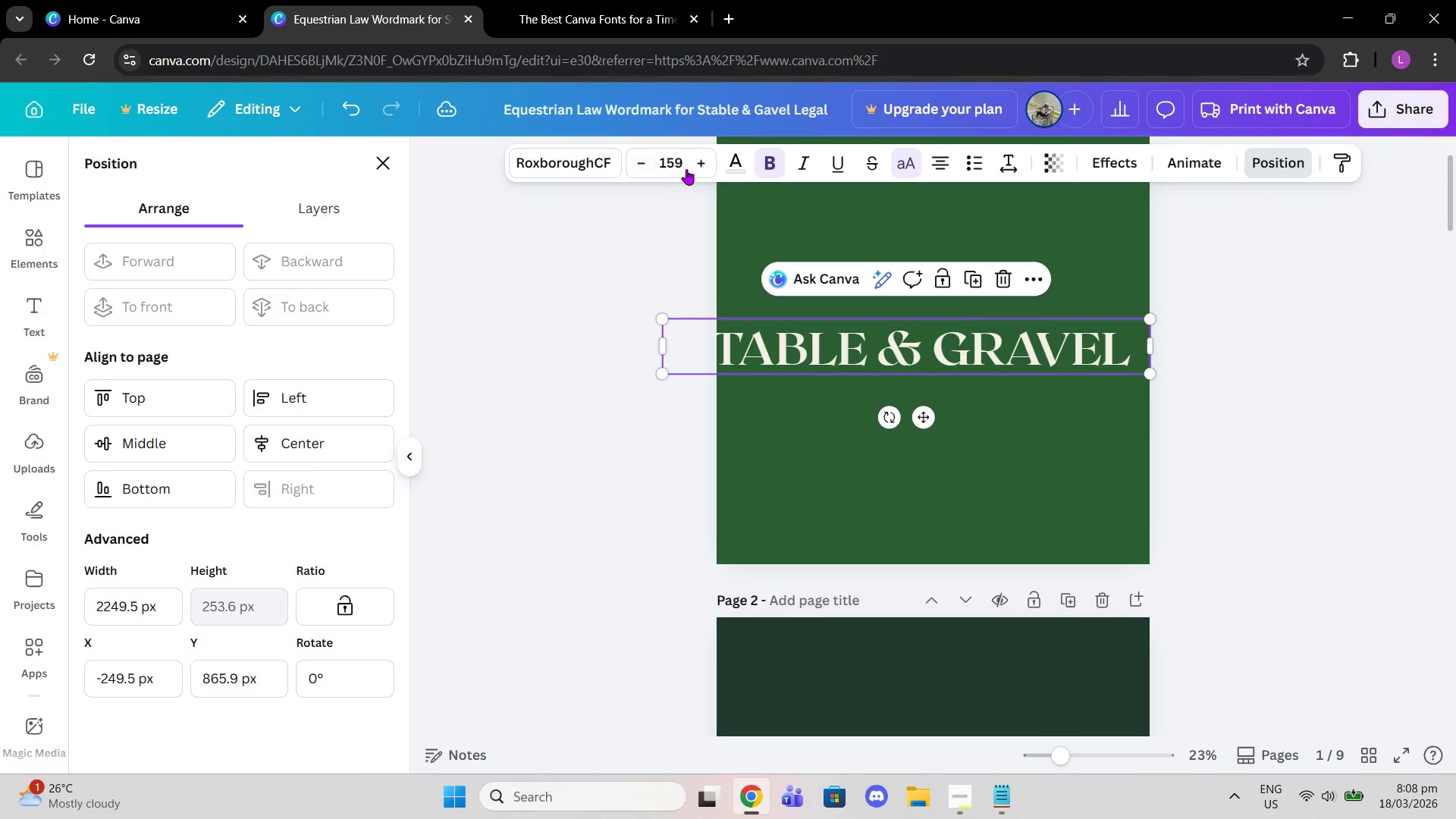 
left_click([699, 170])
 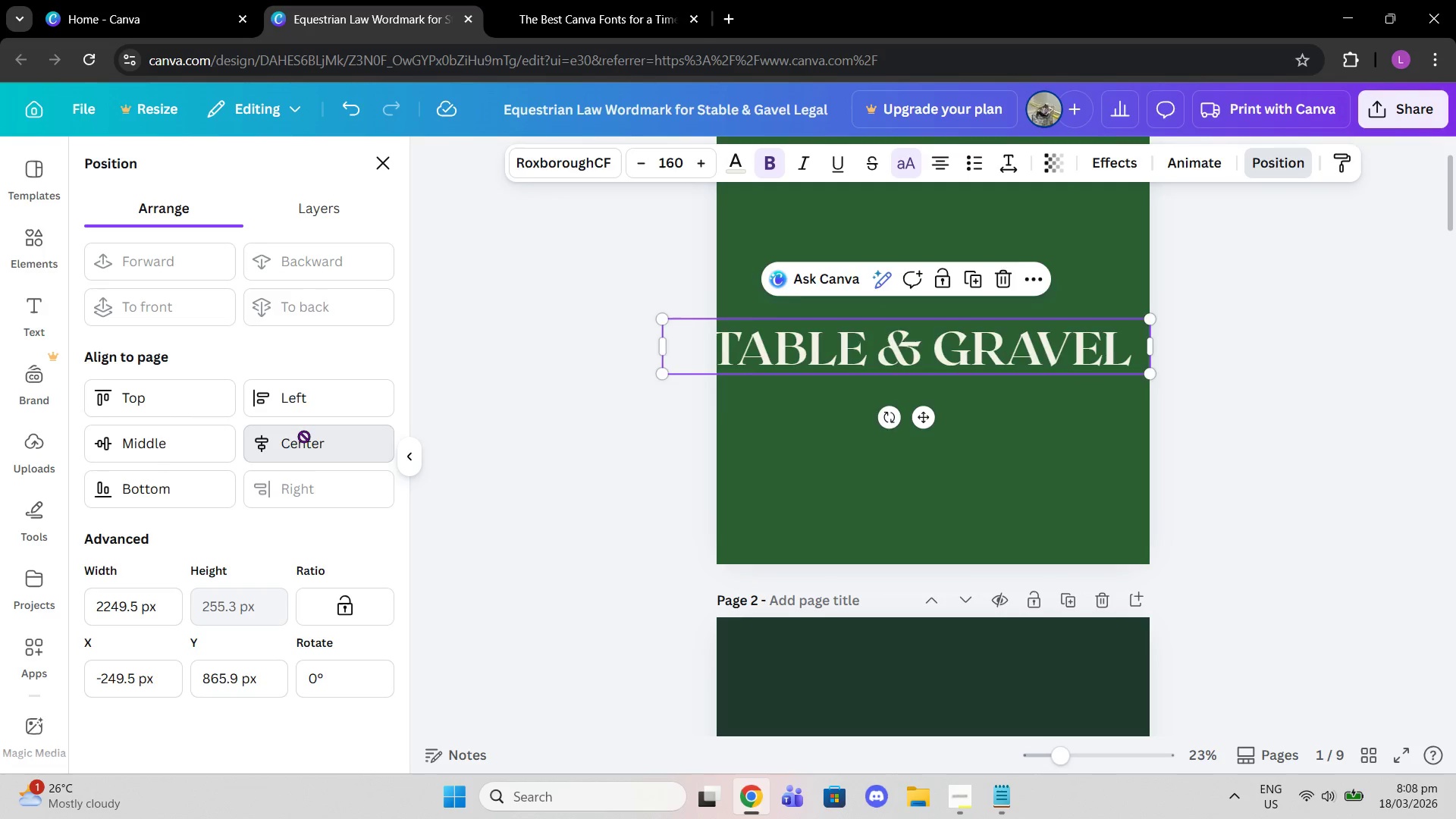 
double_click([162, 438])
 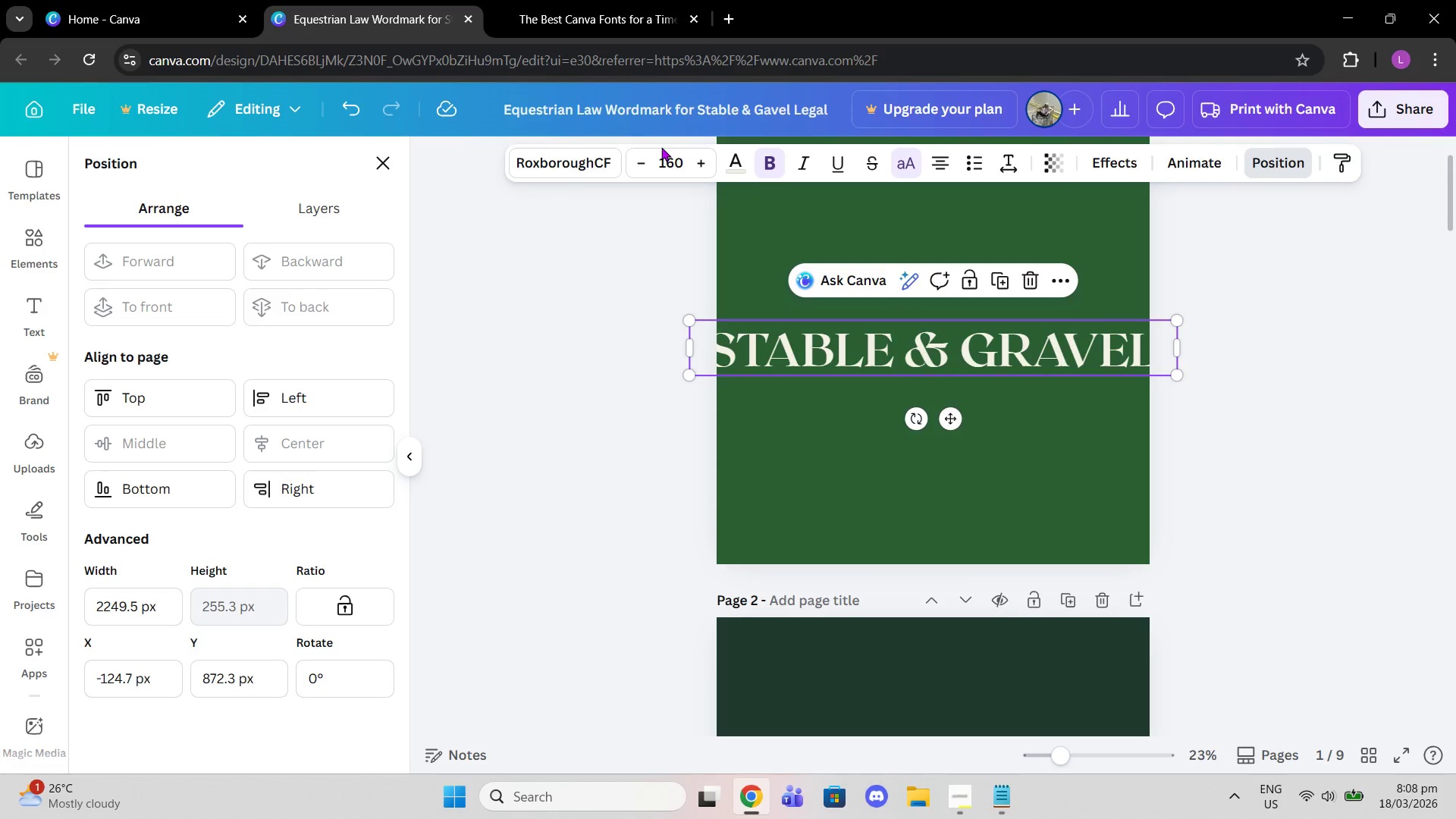 
double_click([642, 173])
 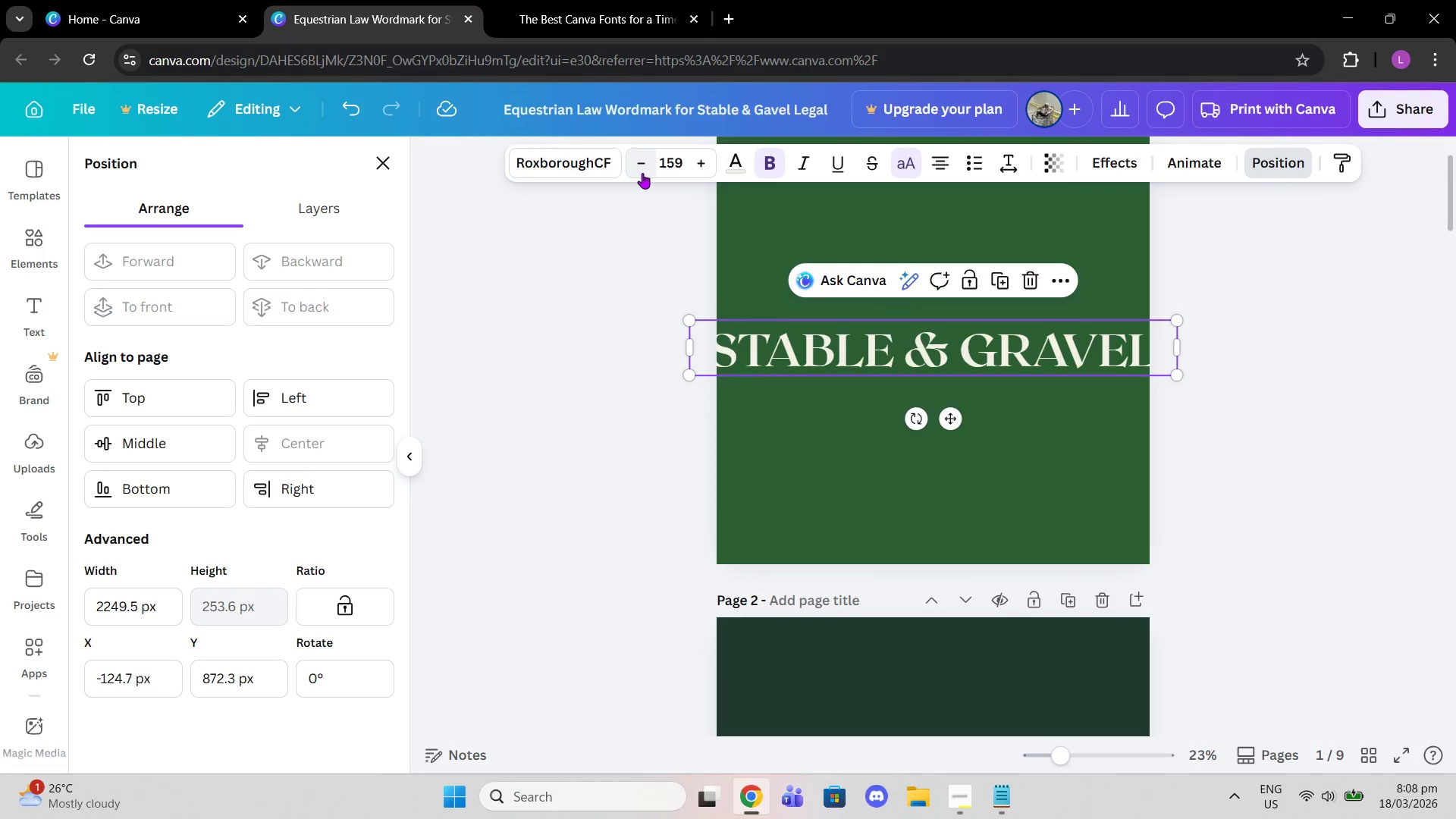 
triple_click([642, 173])
 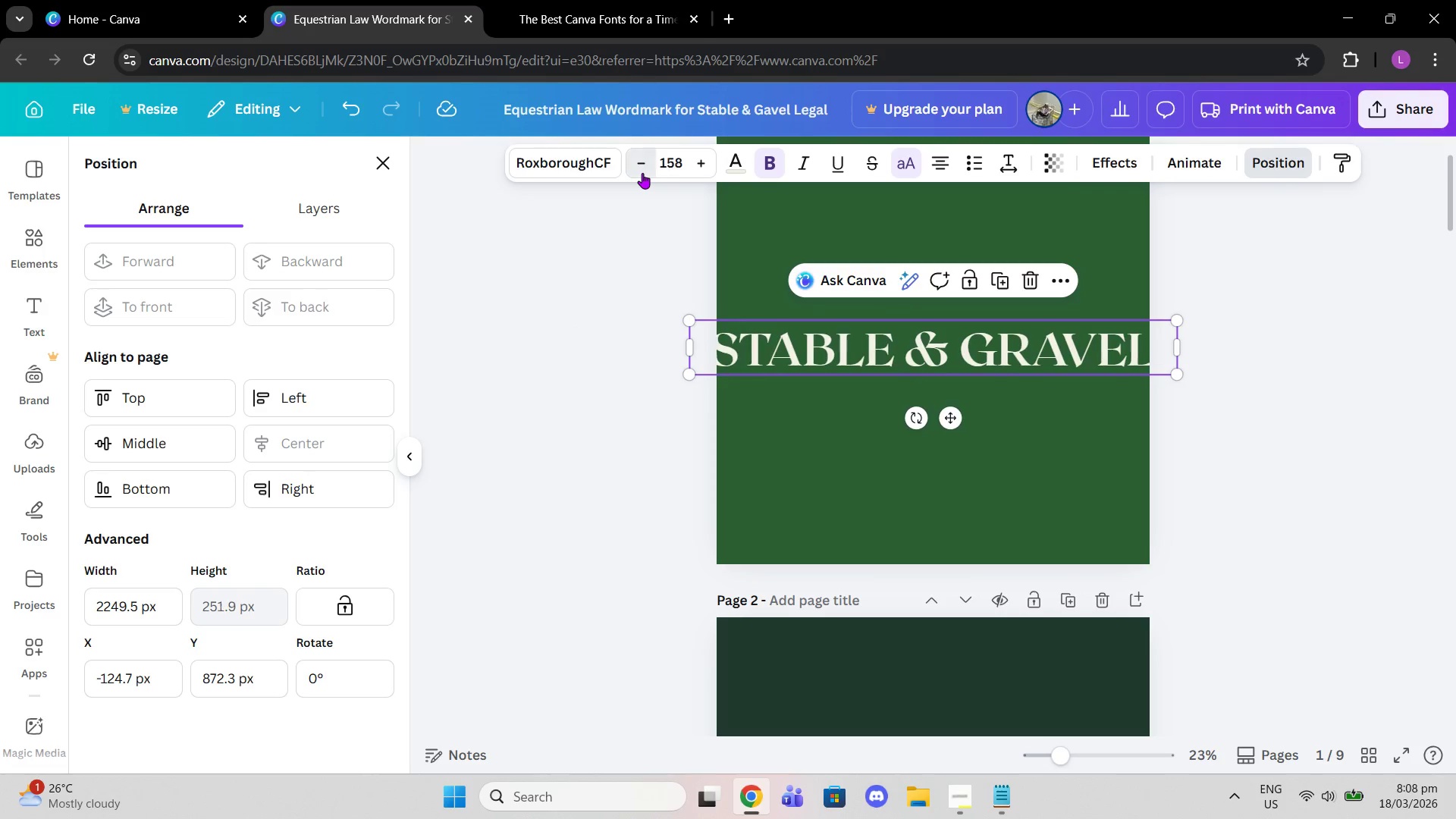 
triple_click([642, 173])
 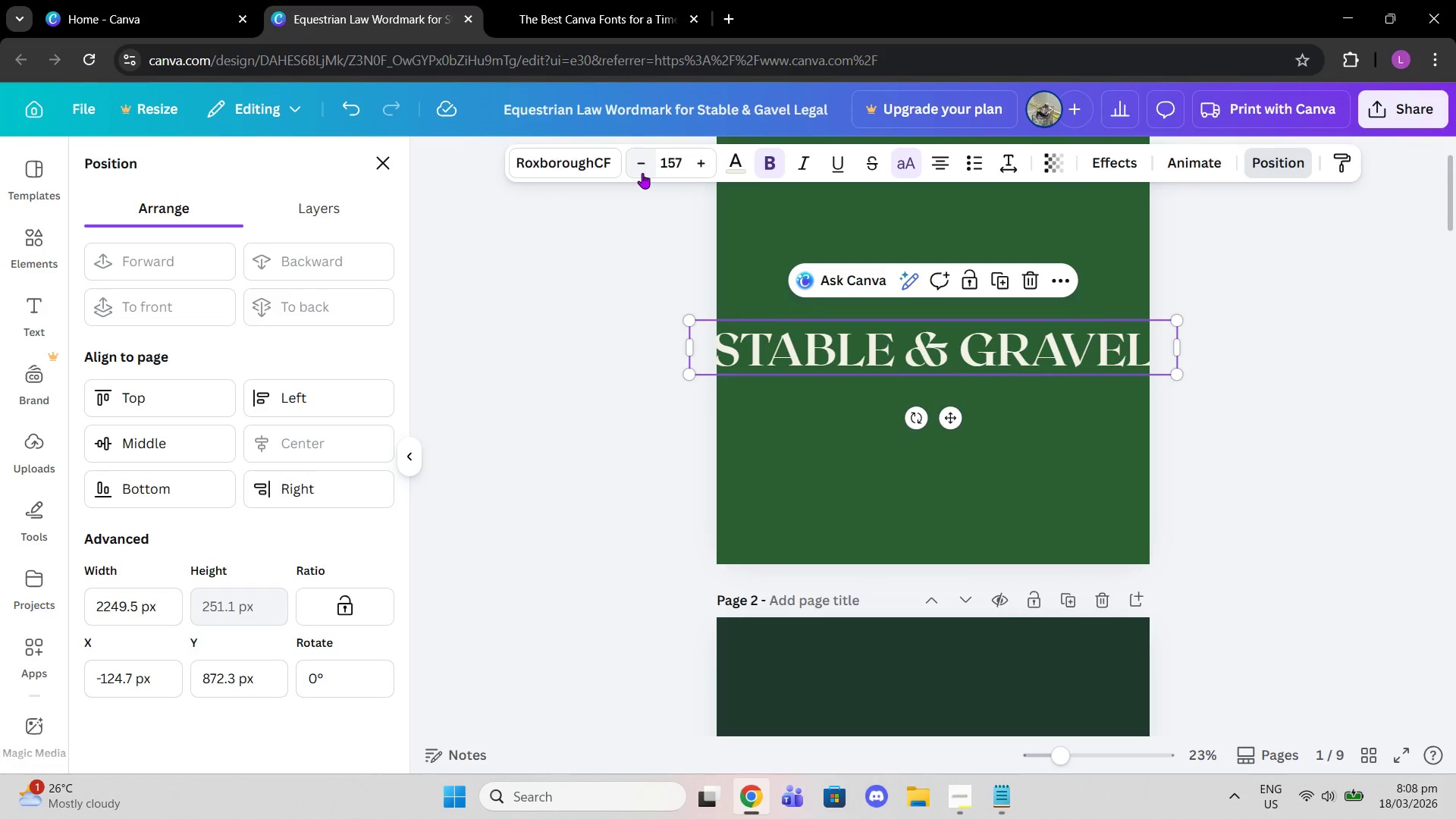 
triple_click([642, 173])
 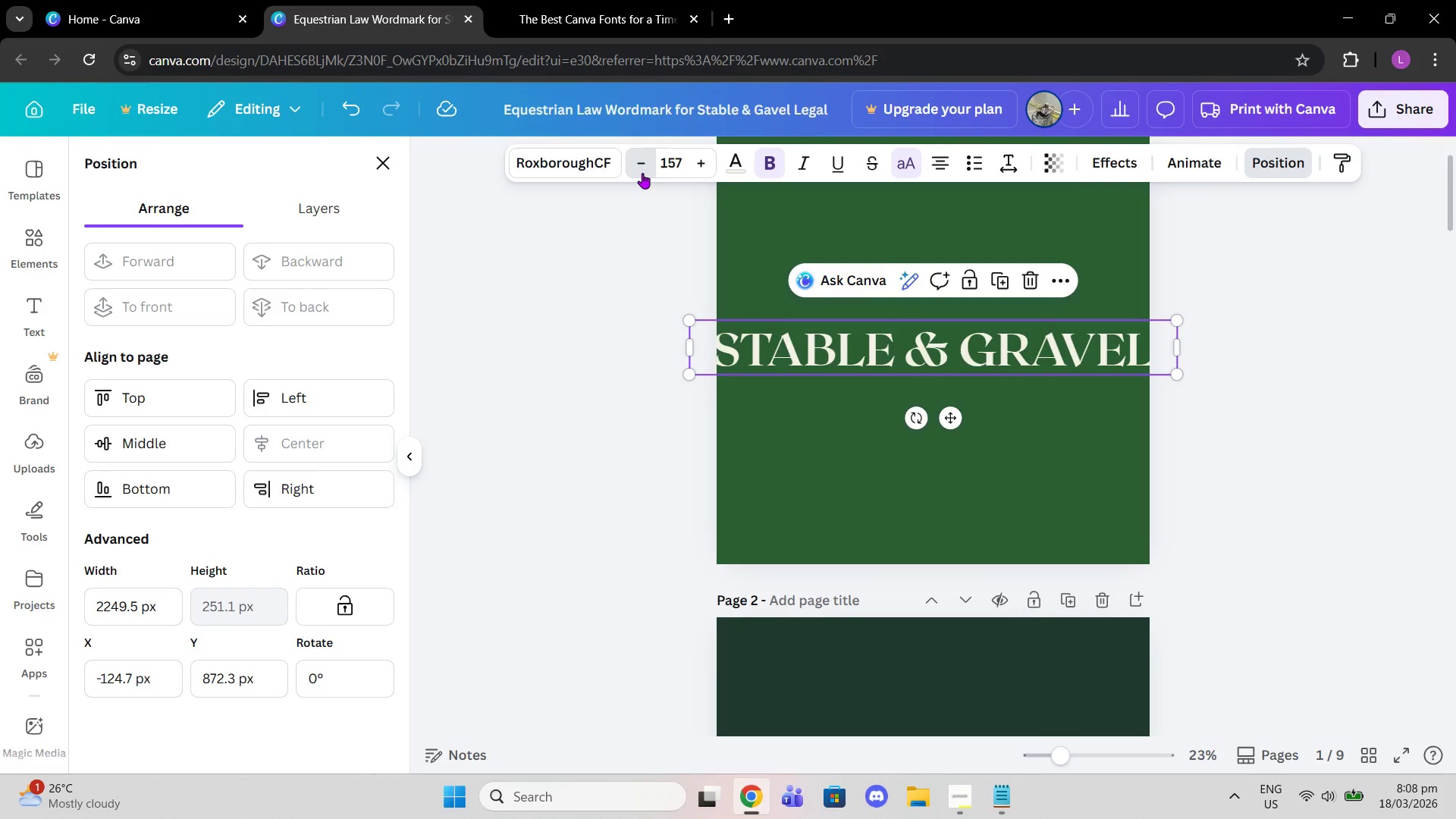 
triple_click([642, 173])
 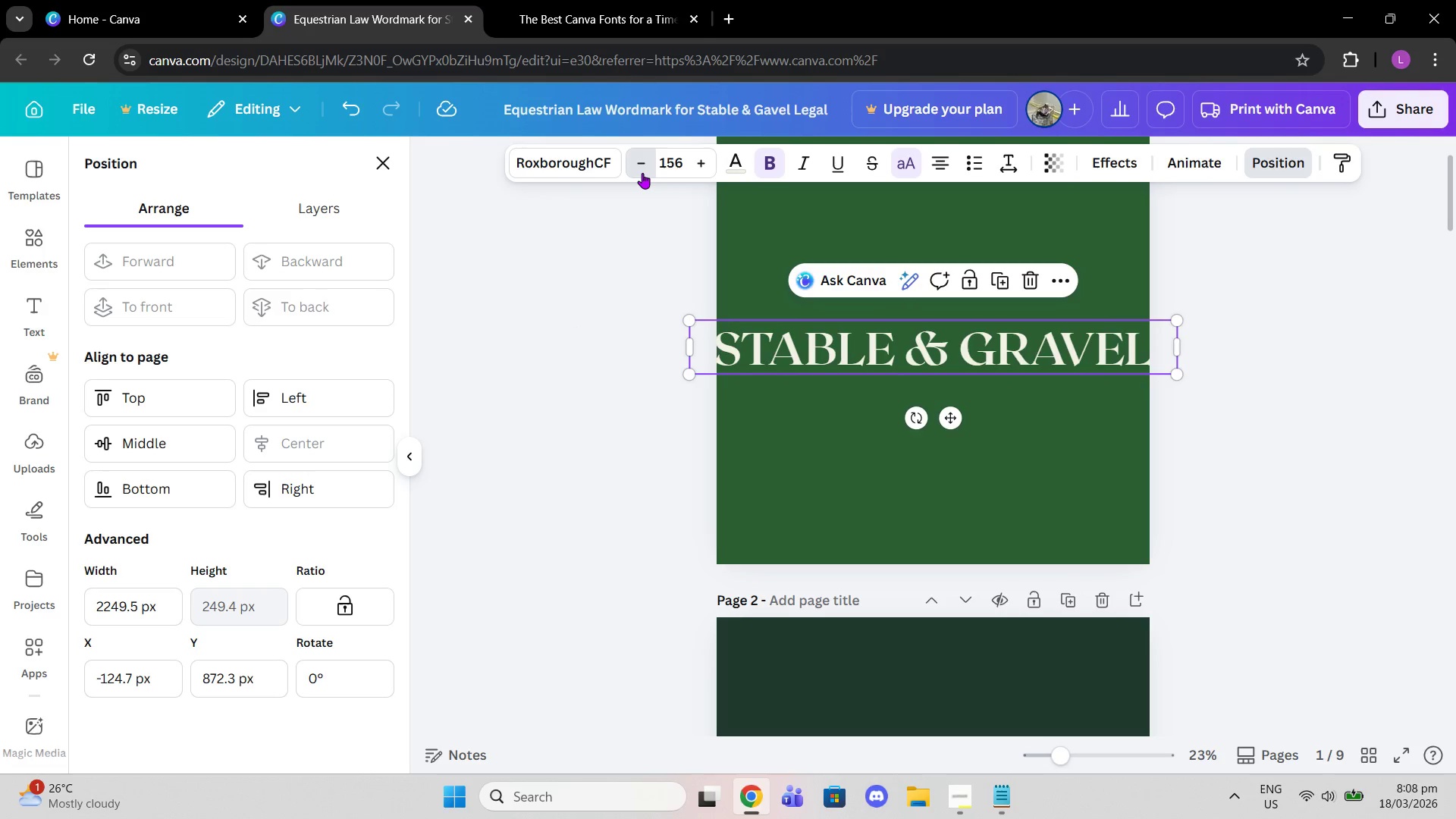 
triple_click([642, 173])
 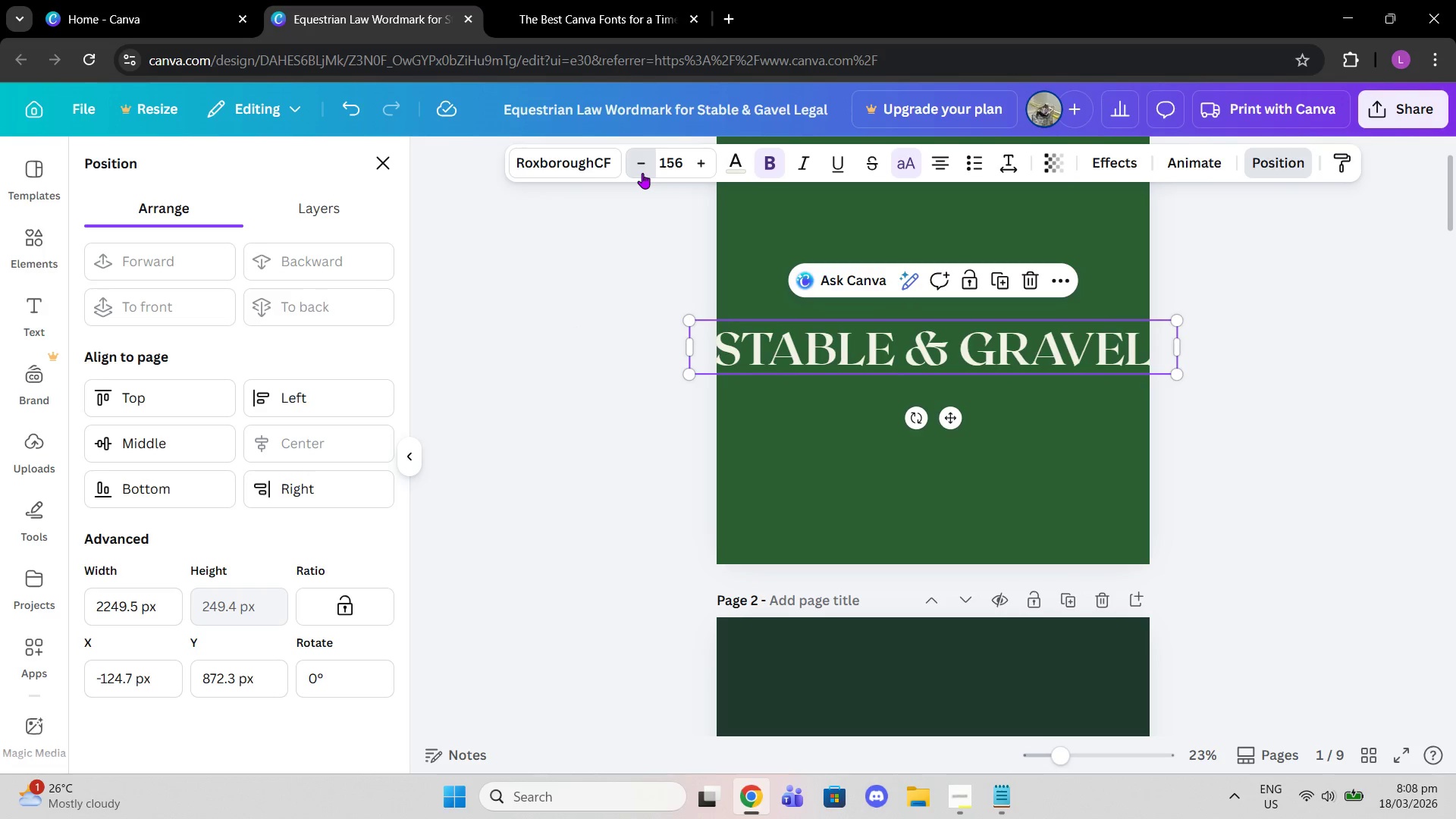 
triple_click([642, 173])
 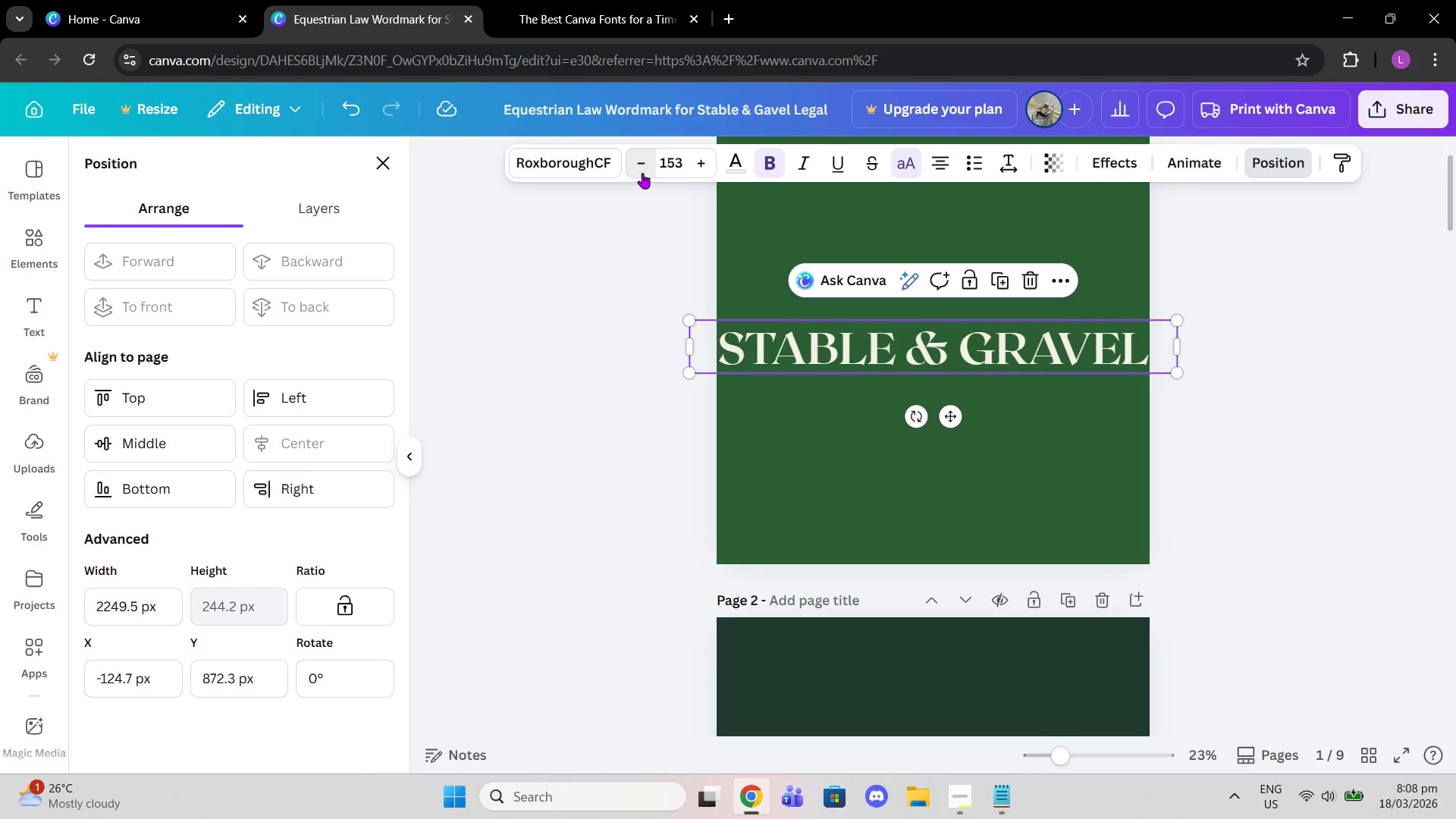 
triple_click([642, 173])
 